 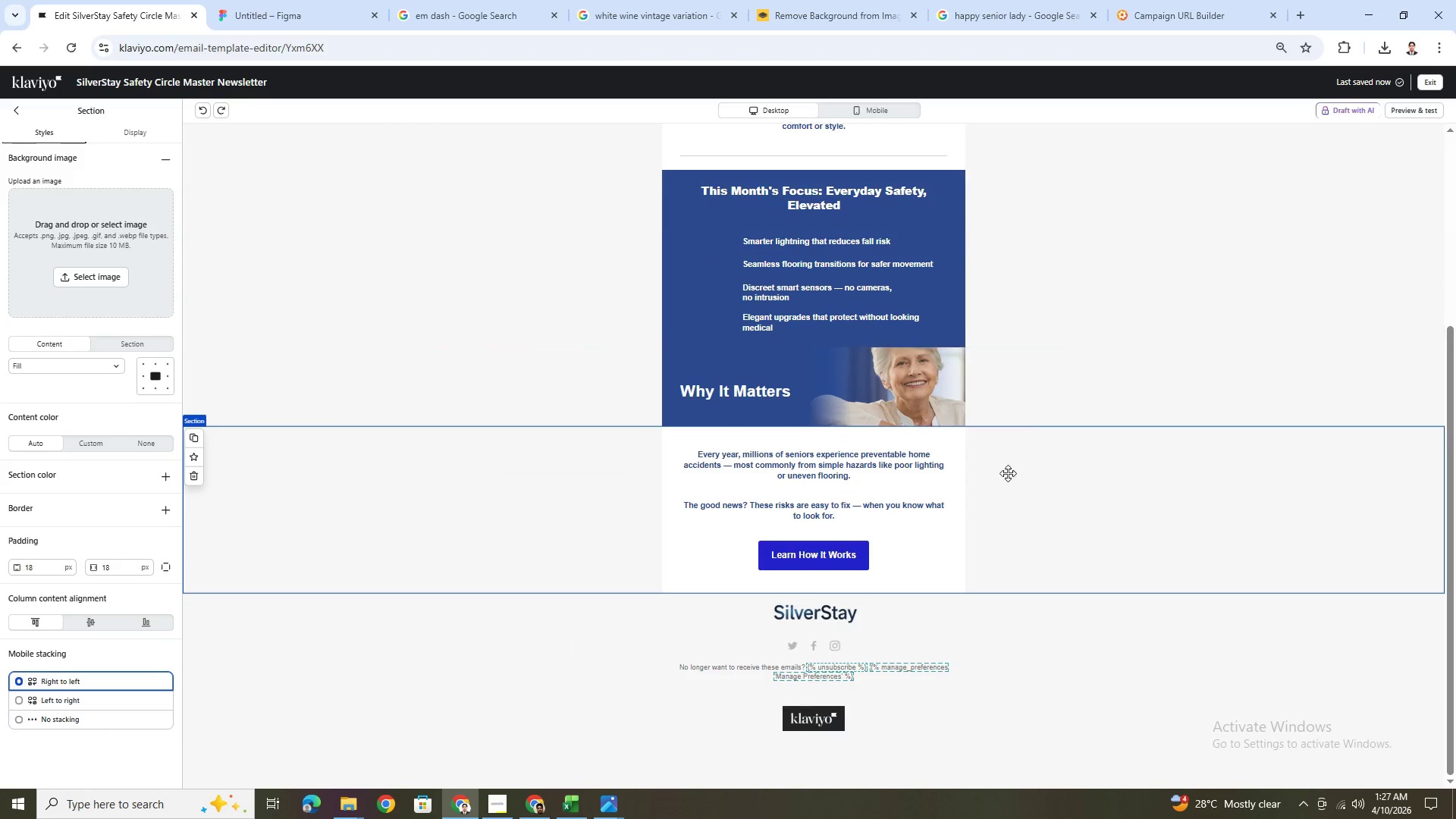 
scroll: coordinate [1084, 522], scroll_direction: up, amount: 7.0
 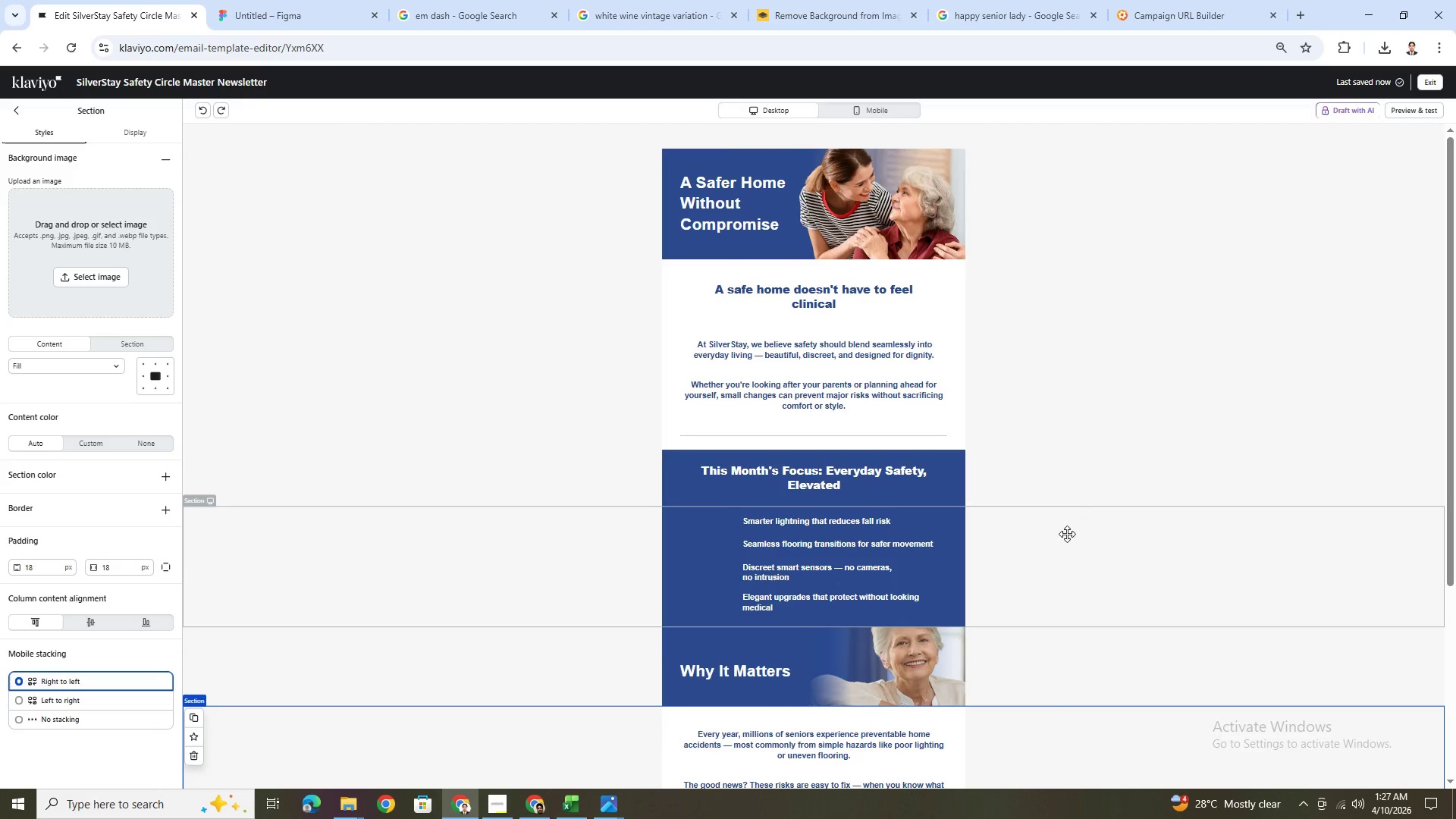 
scroll: coordinate [1065, 530], scroll_direction: down, amount: 4.0
 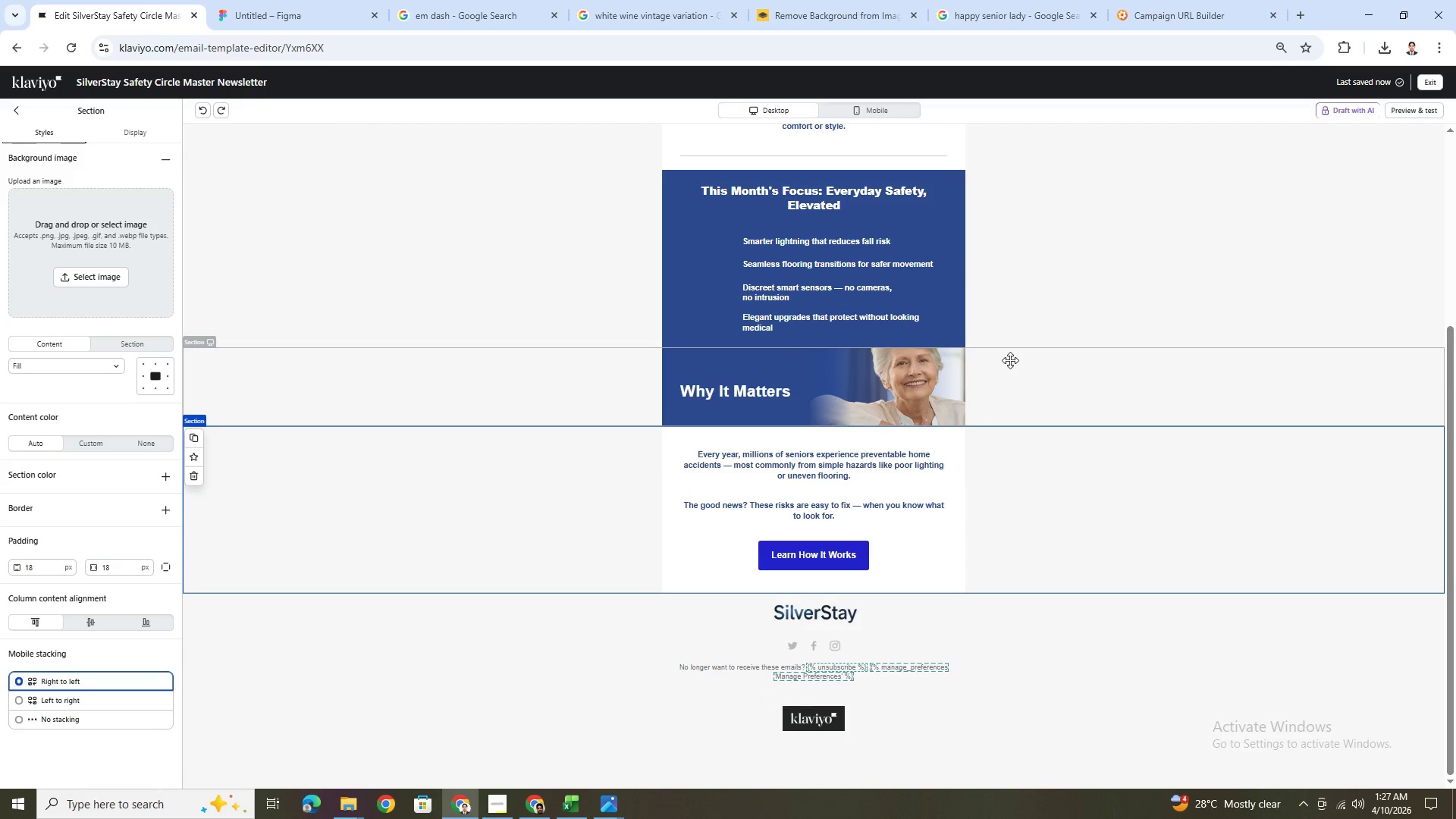 
left_click([1010, 360])
 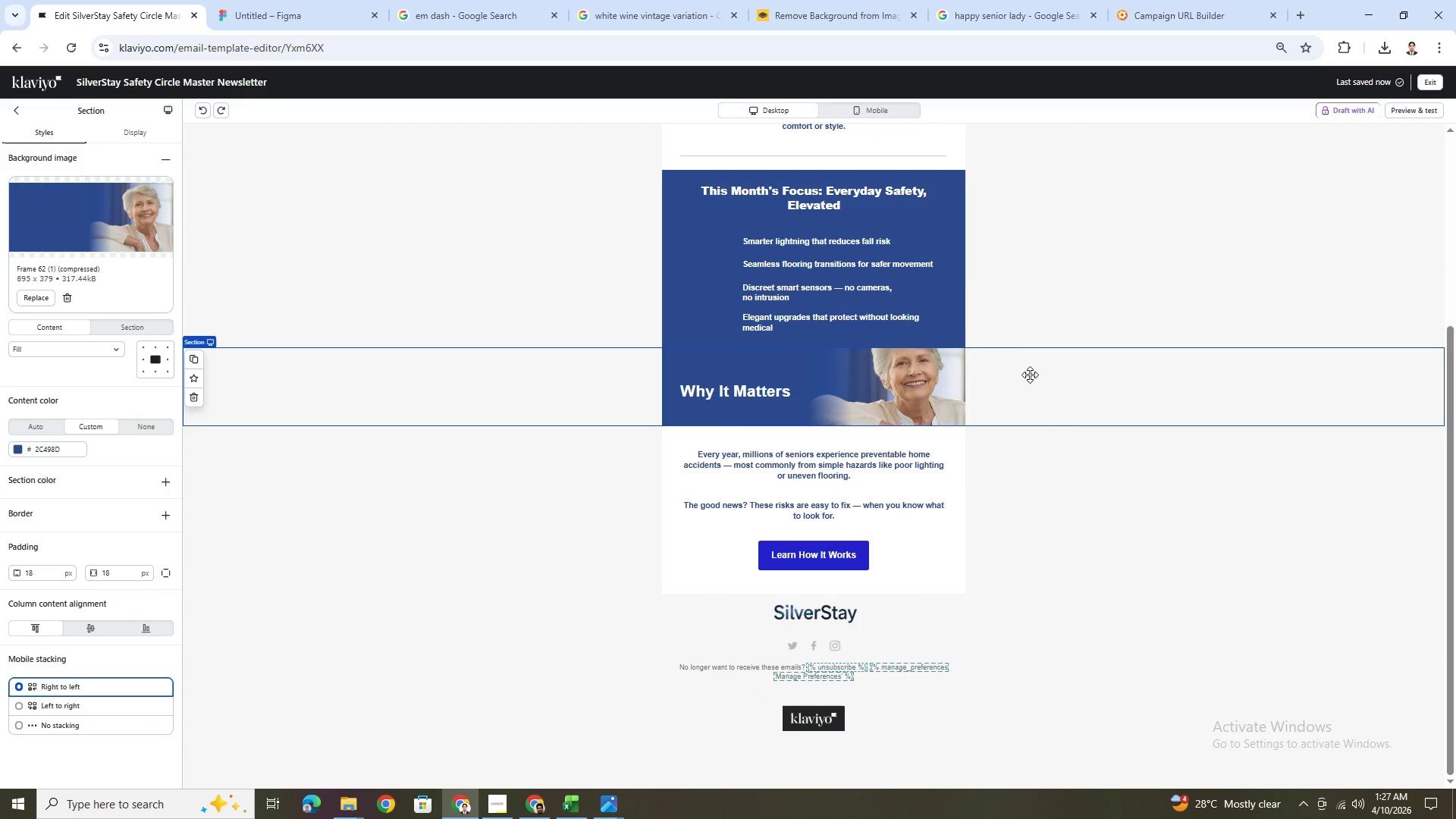 
left_click_drag(start_coordinate=[1030, 375], to_coordinate=[1018, 577])
 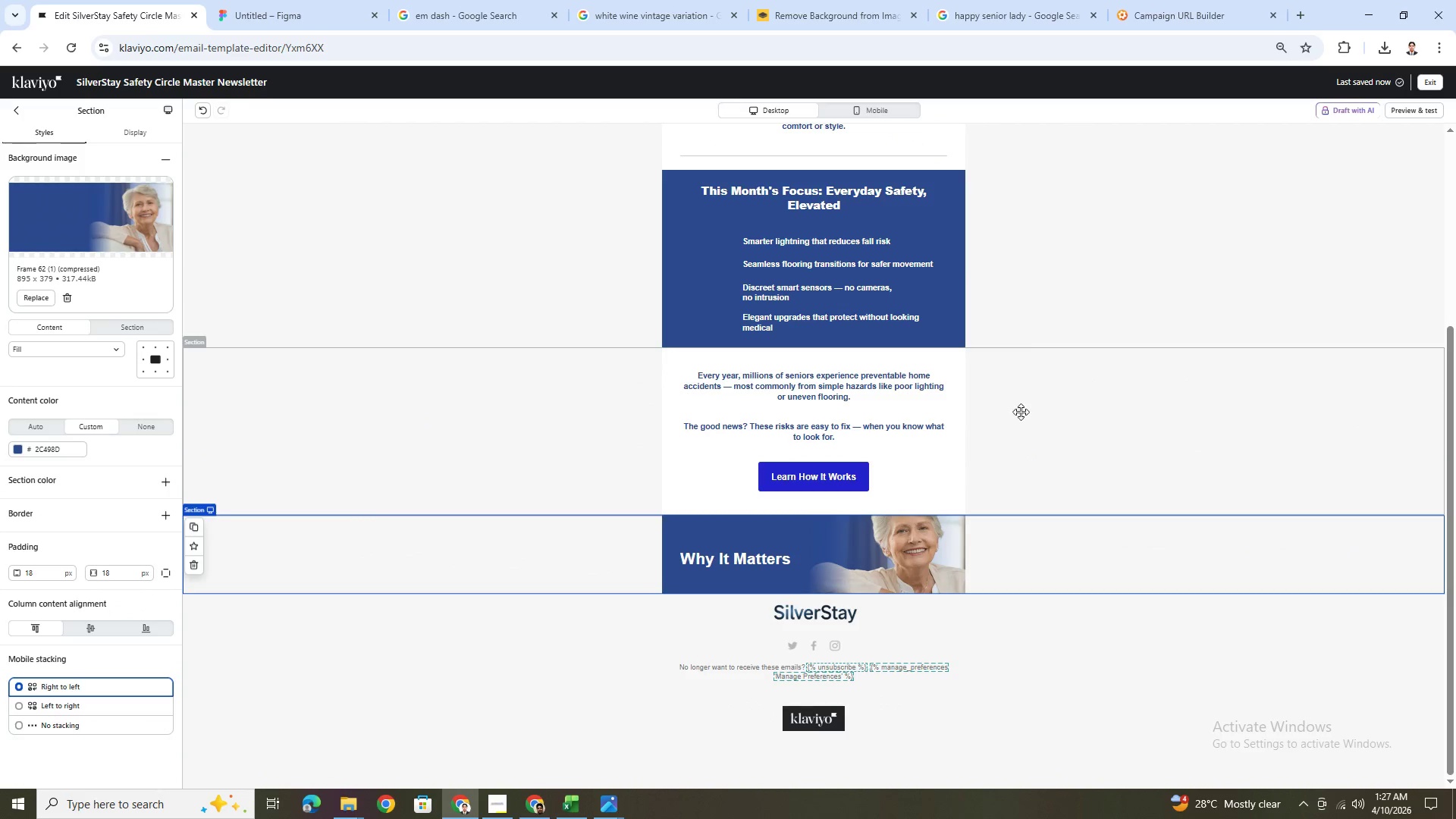 
scroll: coordinate [1075, 658], scroll_direction: up, amount: 3.0
 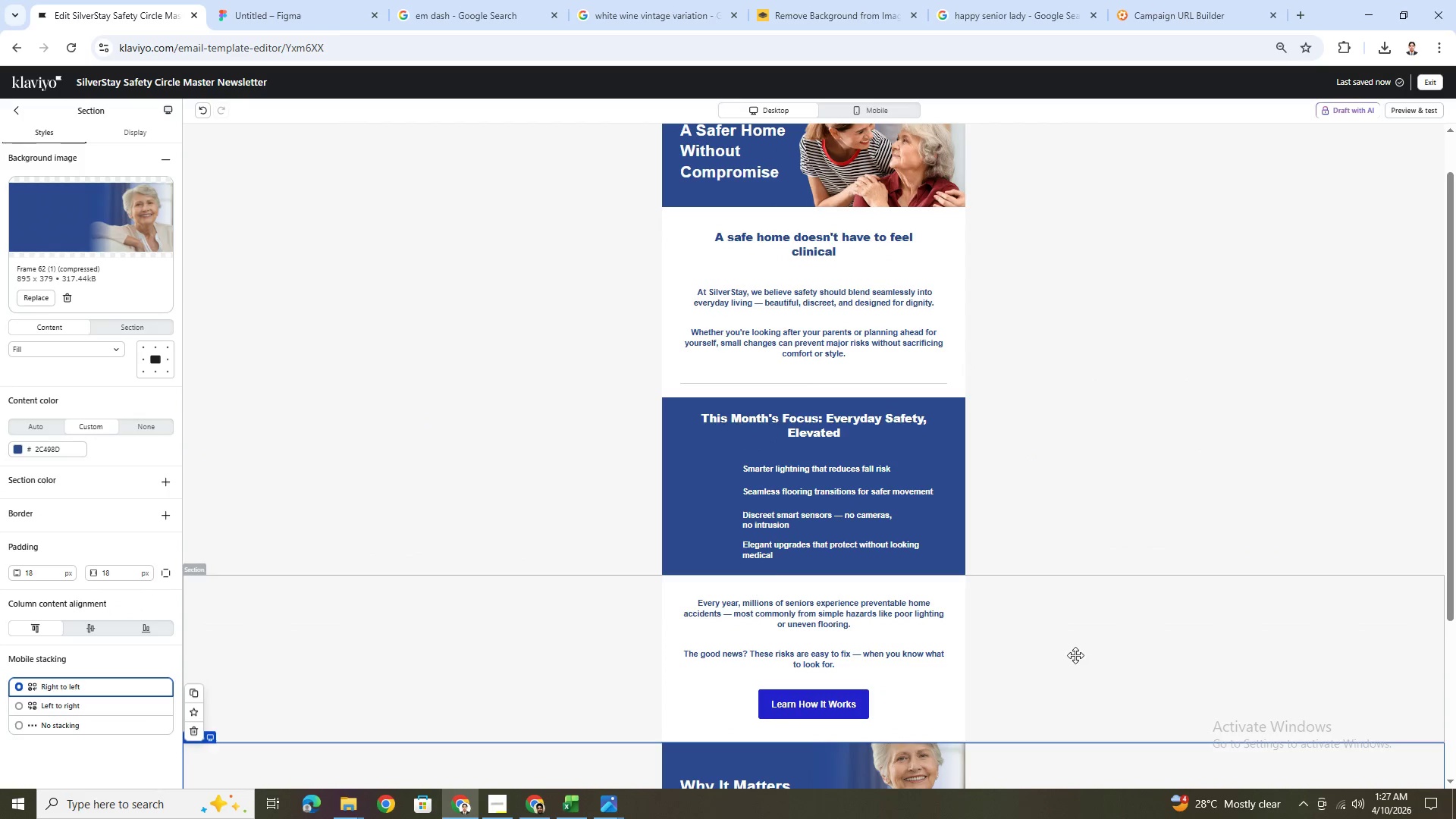 
scroll: coordinate [1075, 655], scroll_direction: down, amount: 2.0
 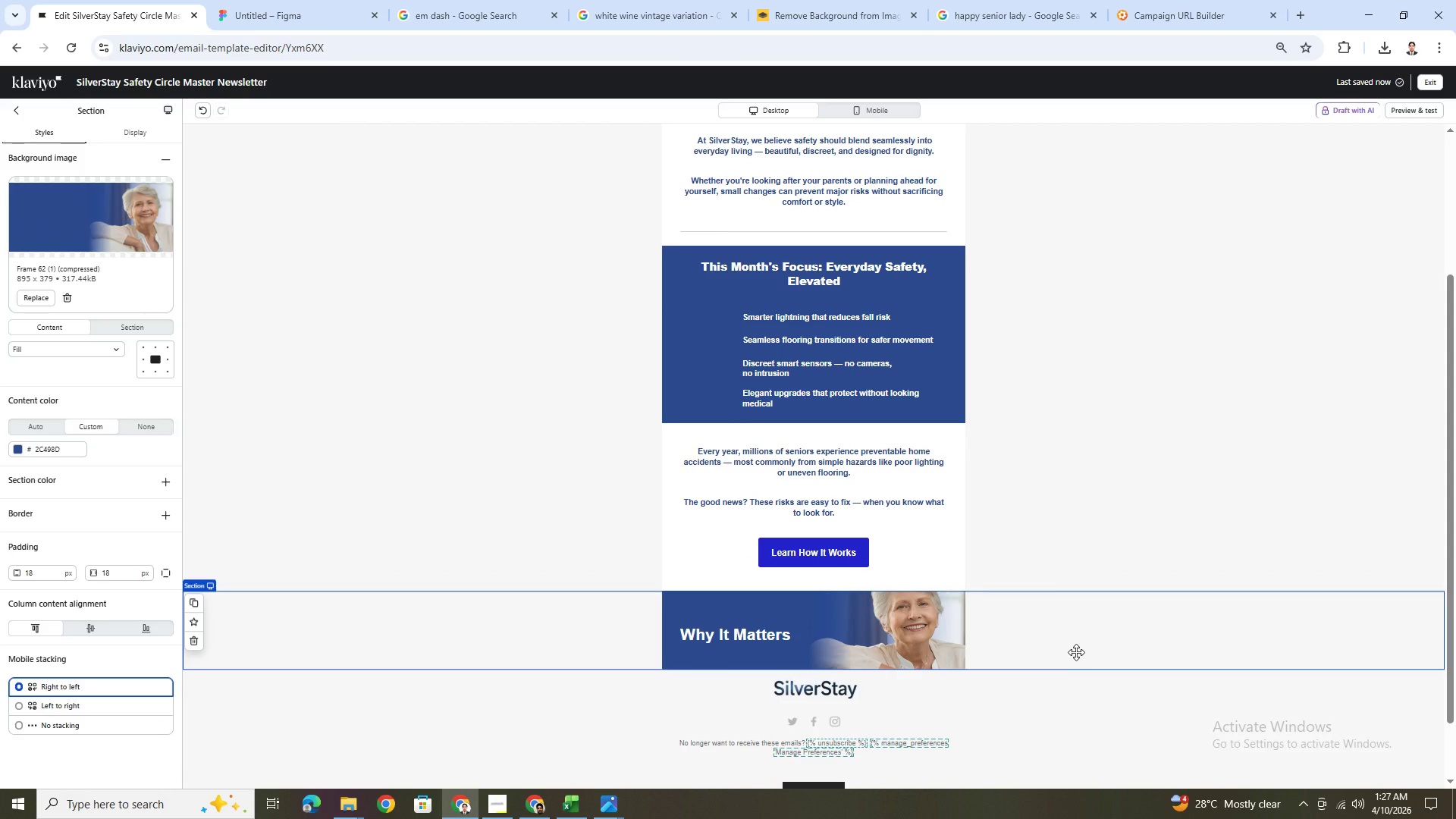 
wait(5.08)
 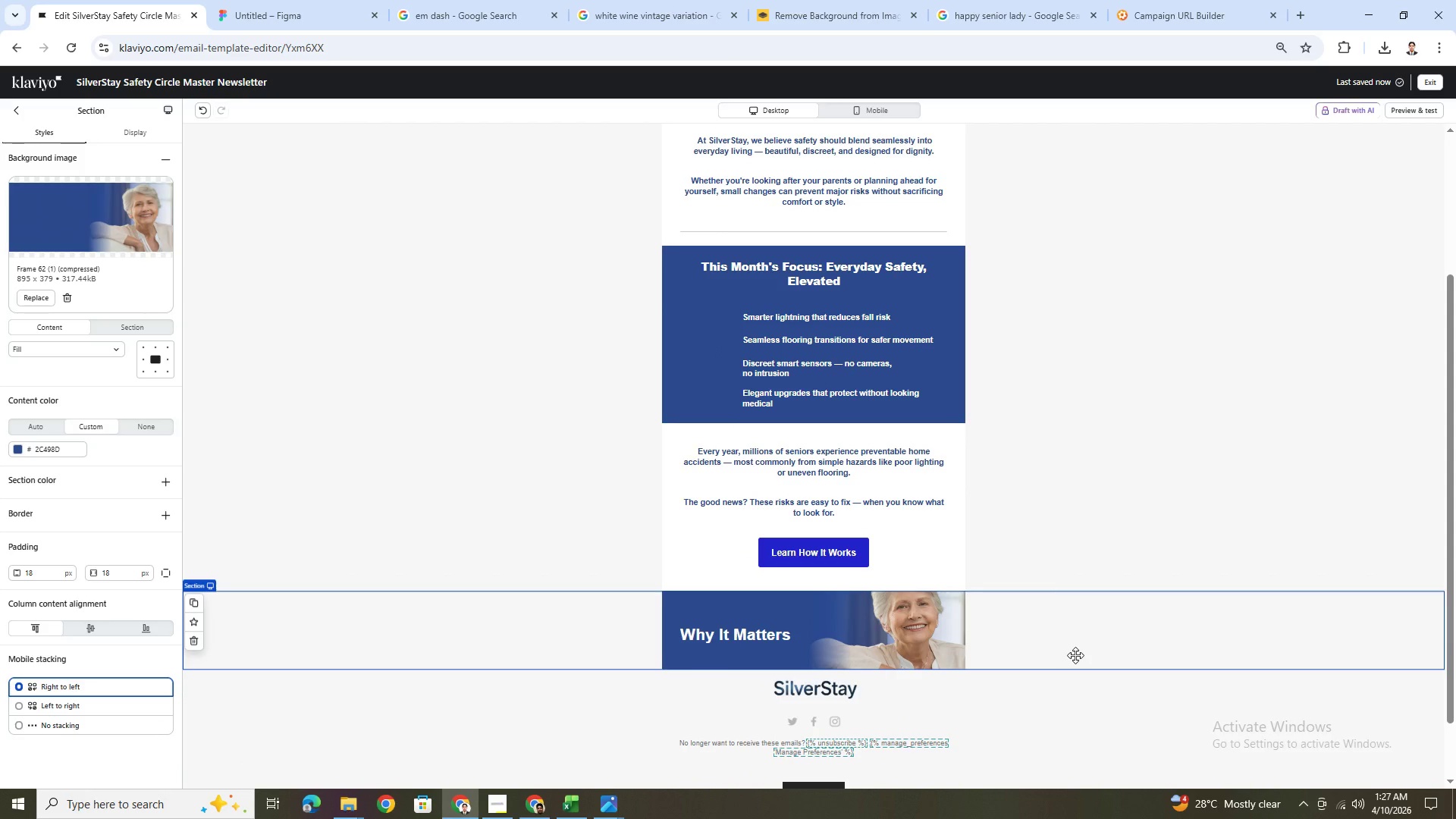 
scroll: coordinate [1076, 651], scroll_direction: up, amount: 5.0
 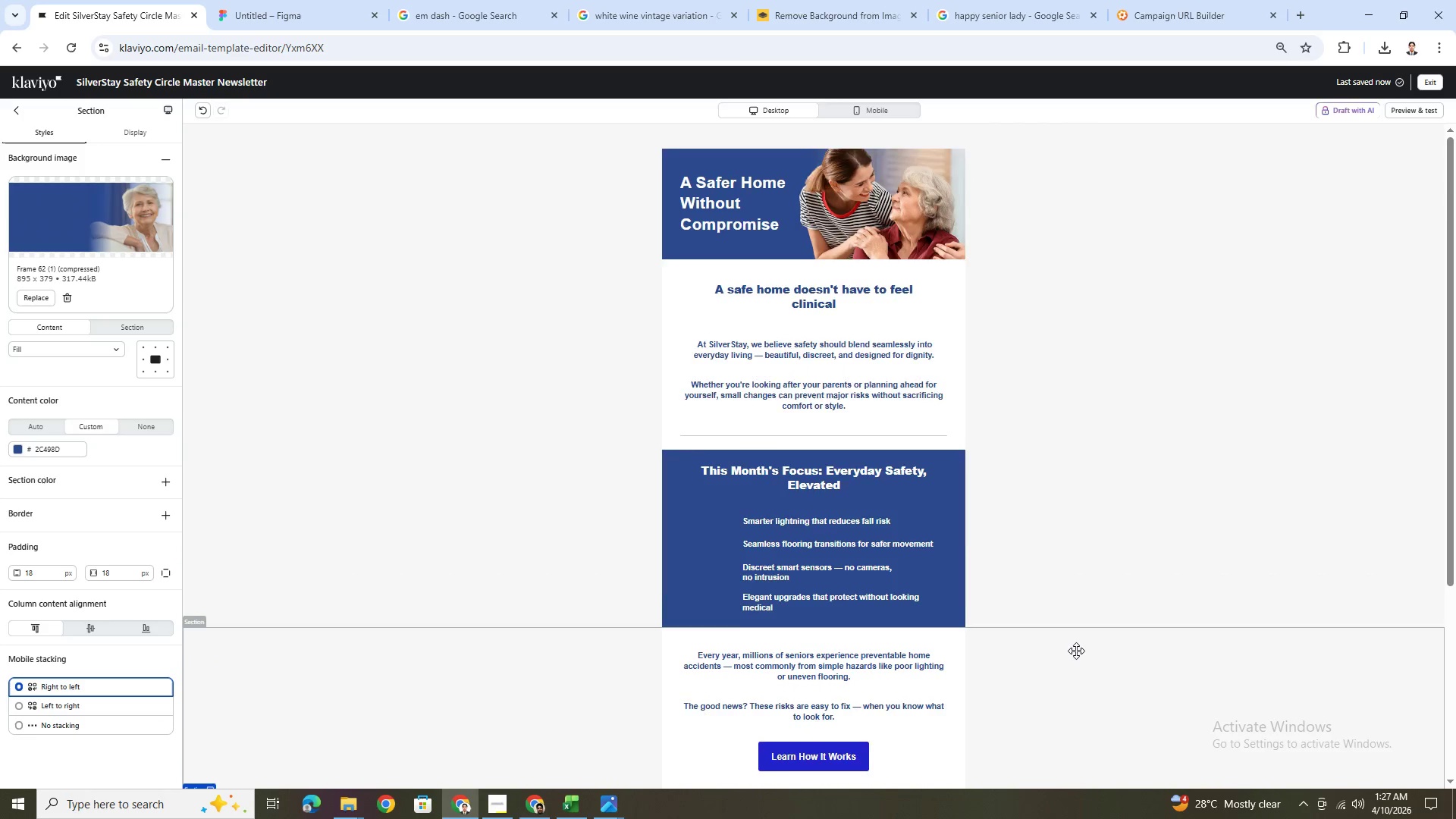 
scroll: coordinate [1076, 651], scroll_direction: down, amount: 4.0
 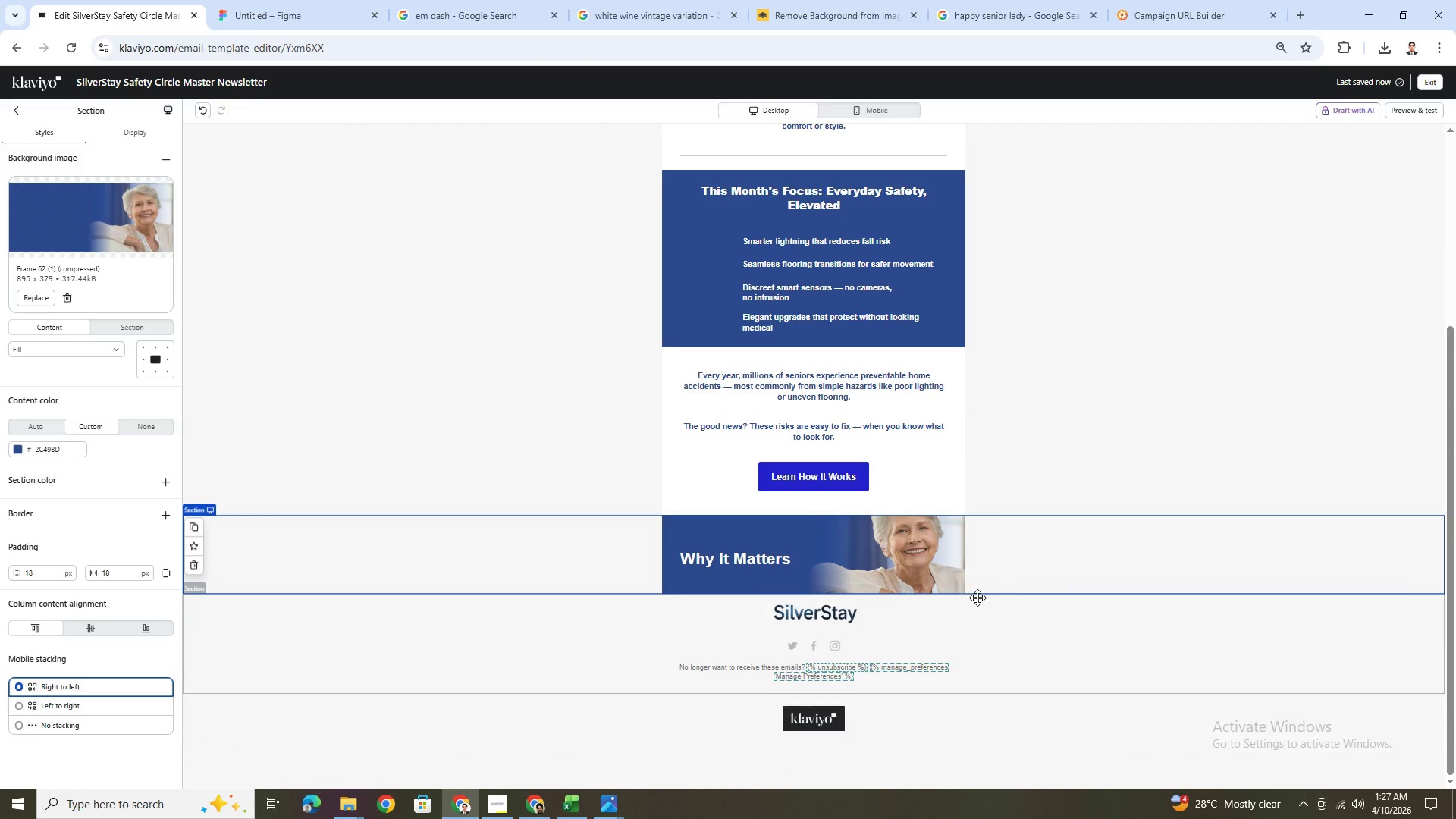 
left_click([851, 109])
 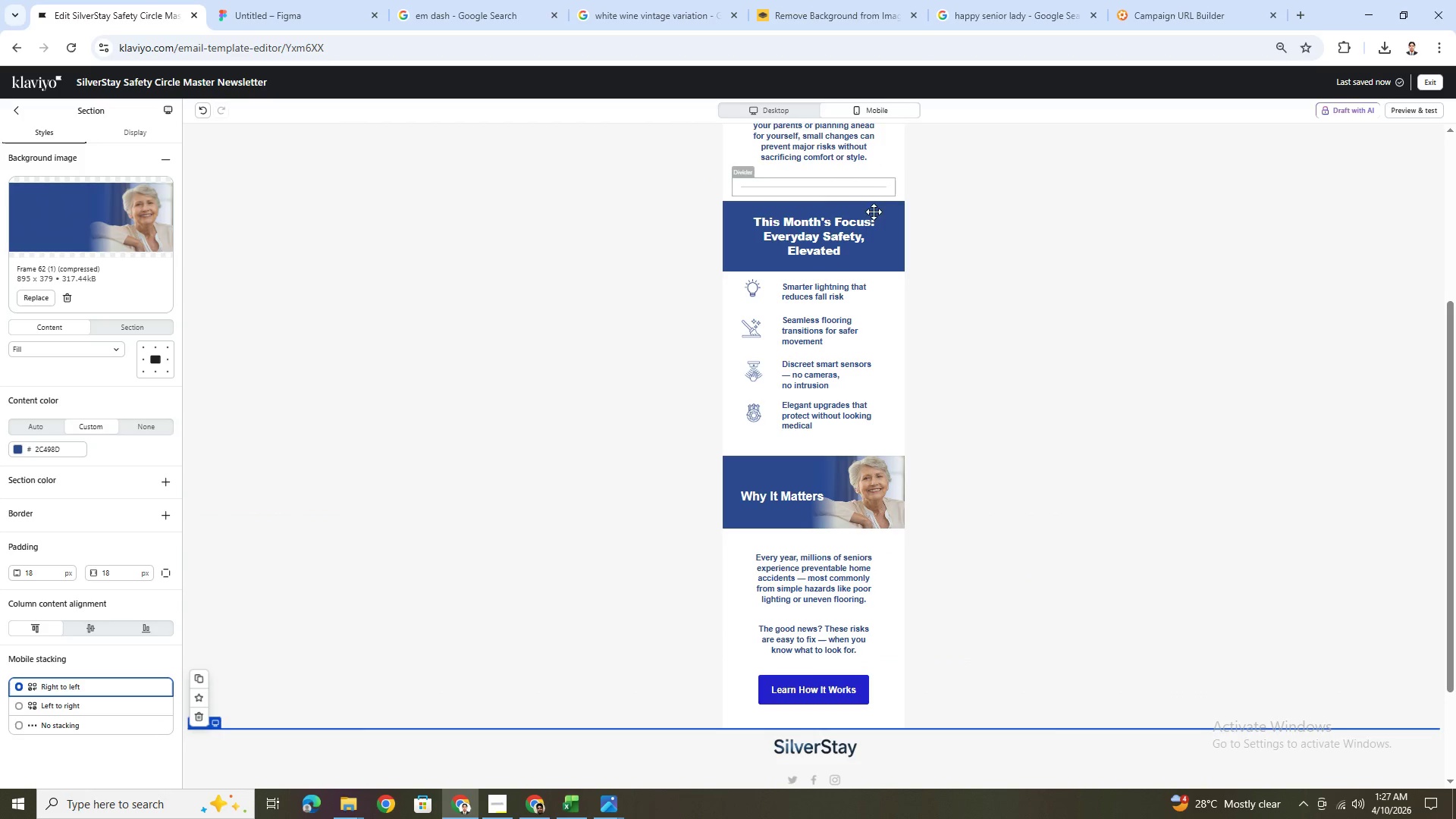 
scroll: coordinate [890, 256], scroll_direction: down, amount: 3.0
 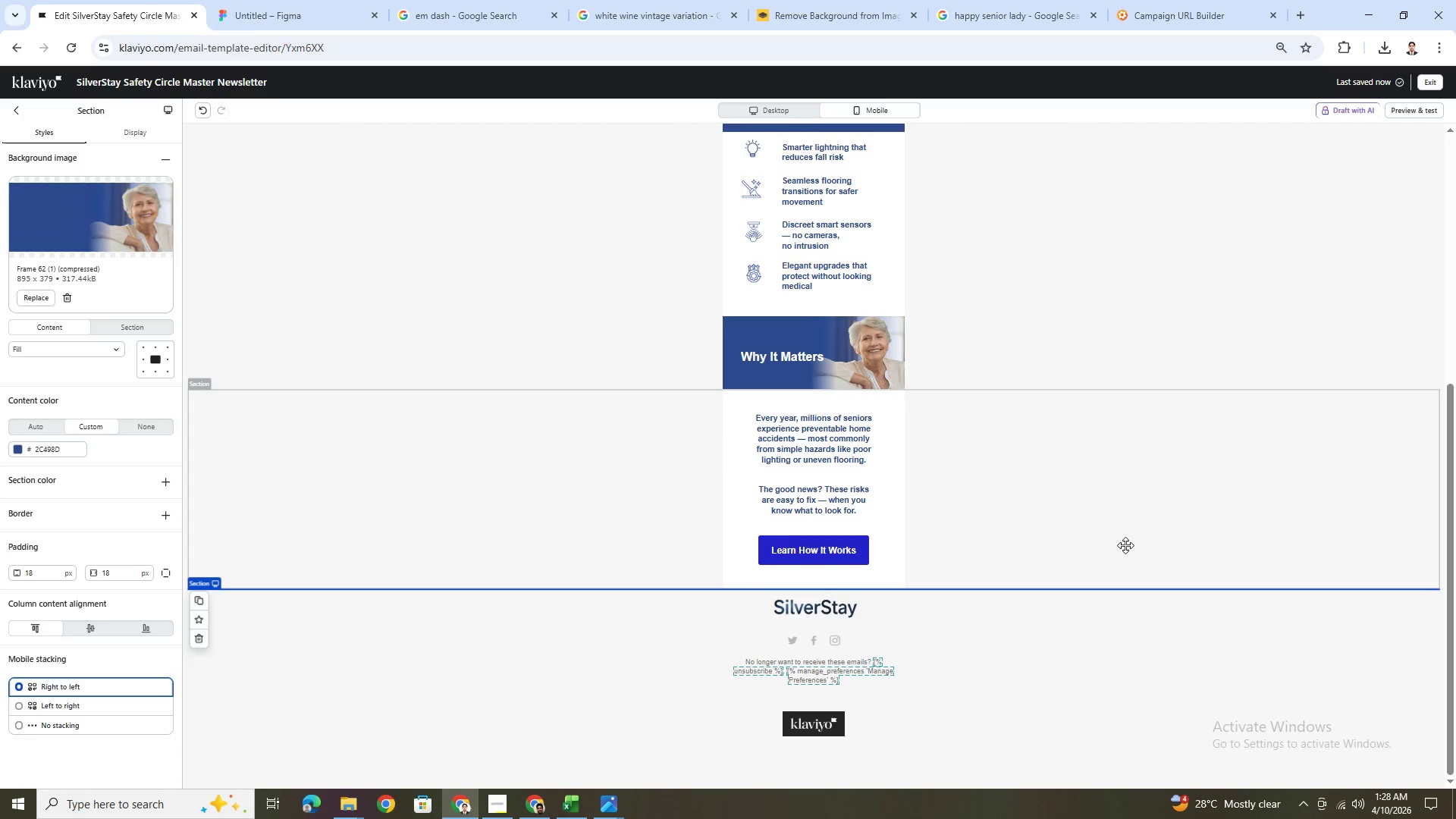 
scroll: coordinate [1087, 597], scroll_direction: up, amount: 3.0
 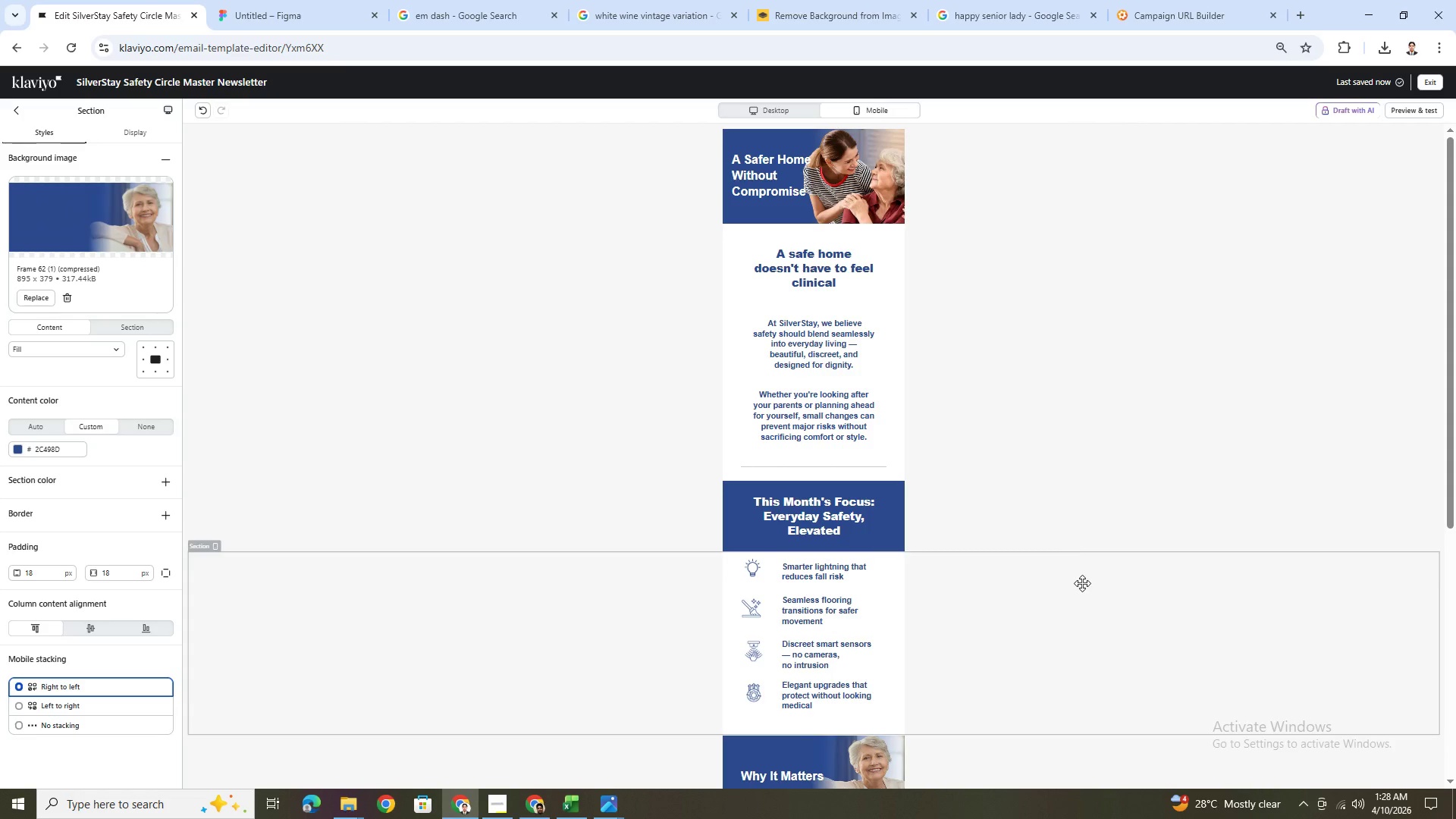 
left_click([737, 109])
 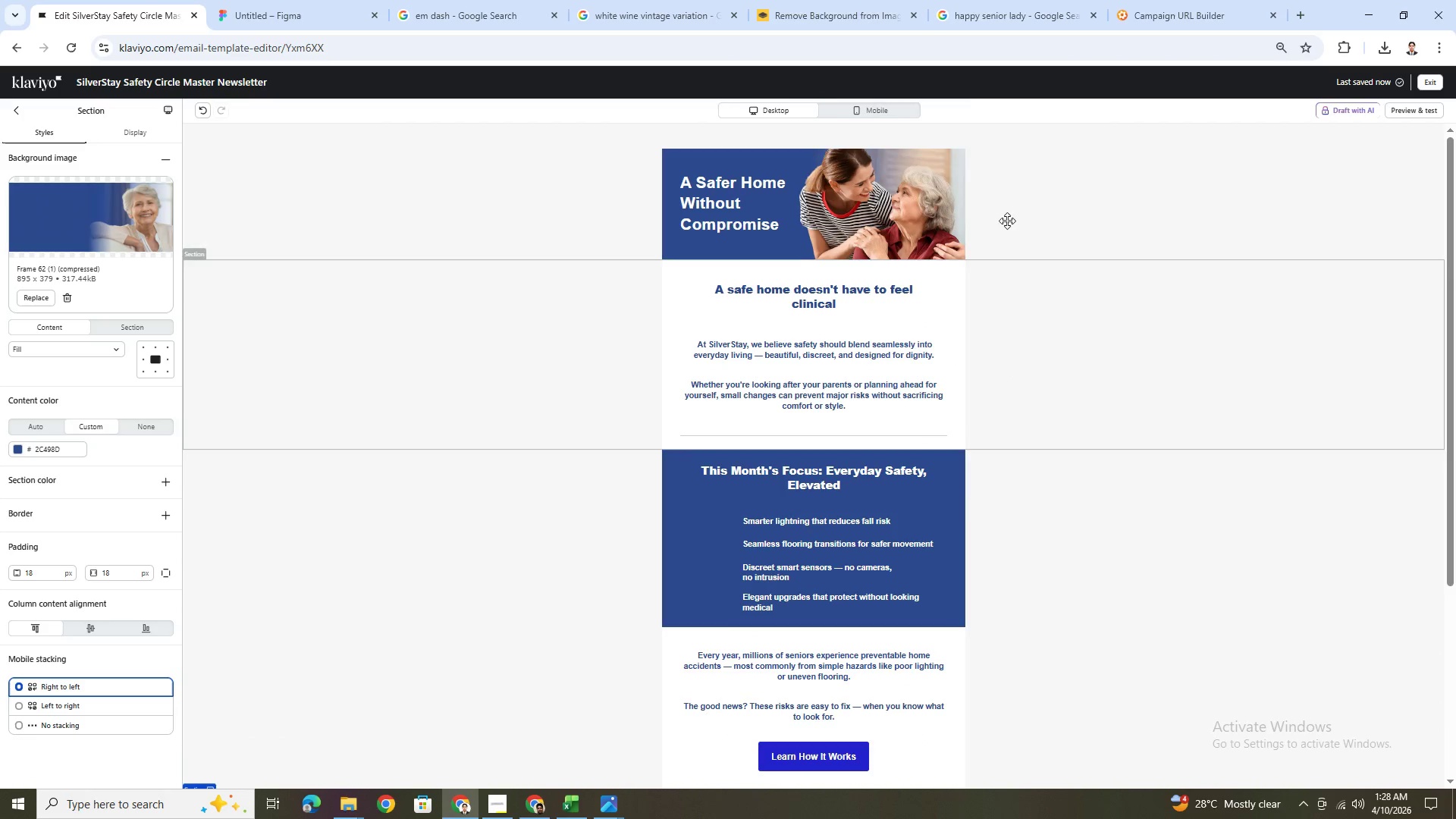 
left_click([911, 105])
 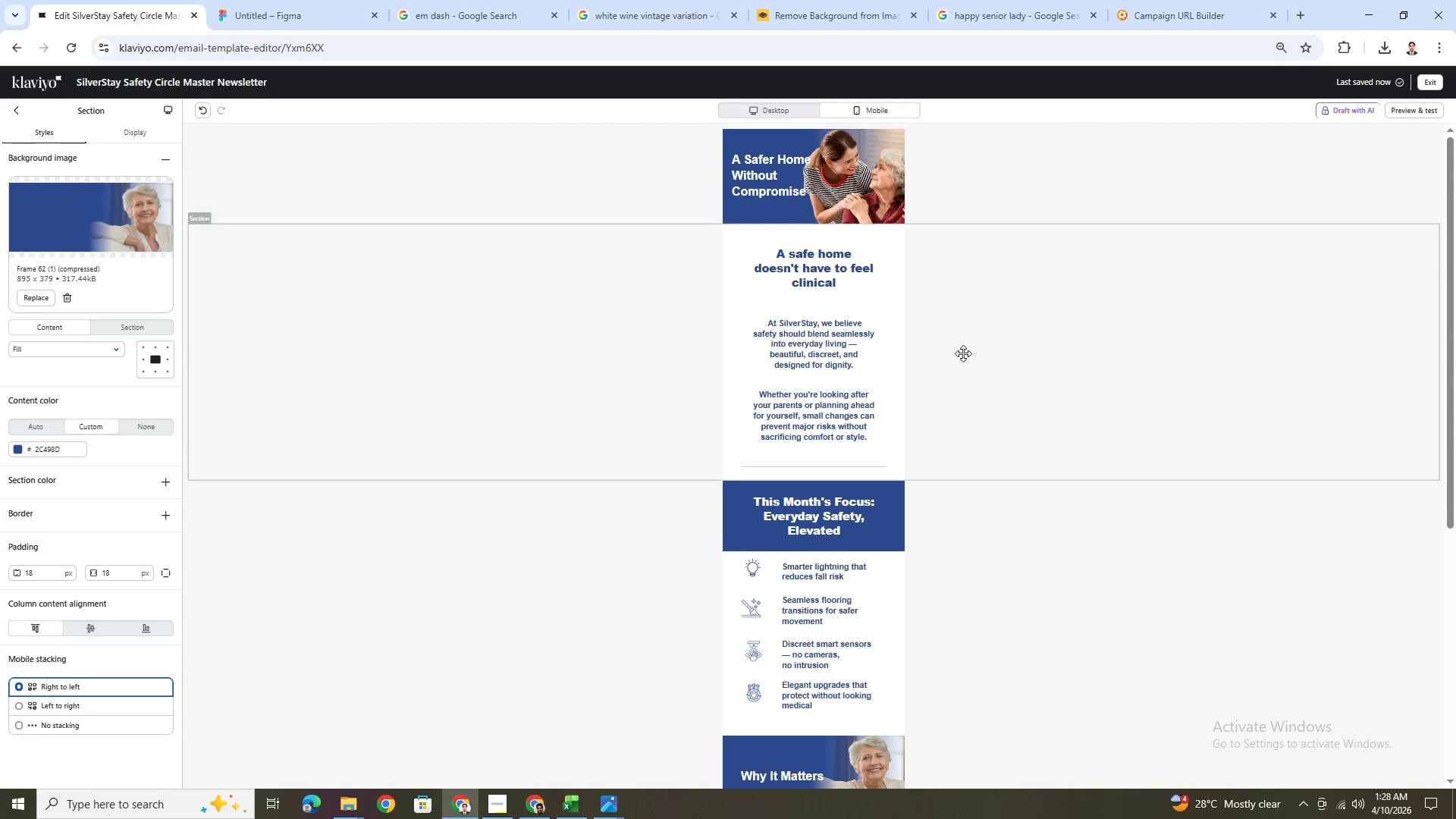 
scroll: coordinate [963, 357], scroll_direction: down, amount: 2.0
 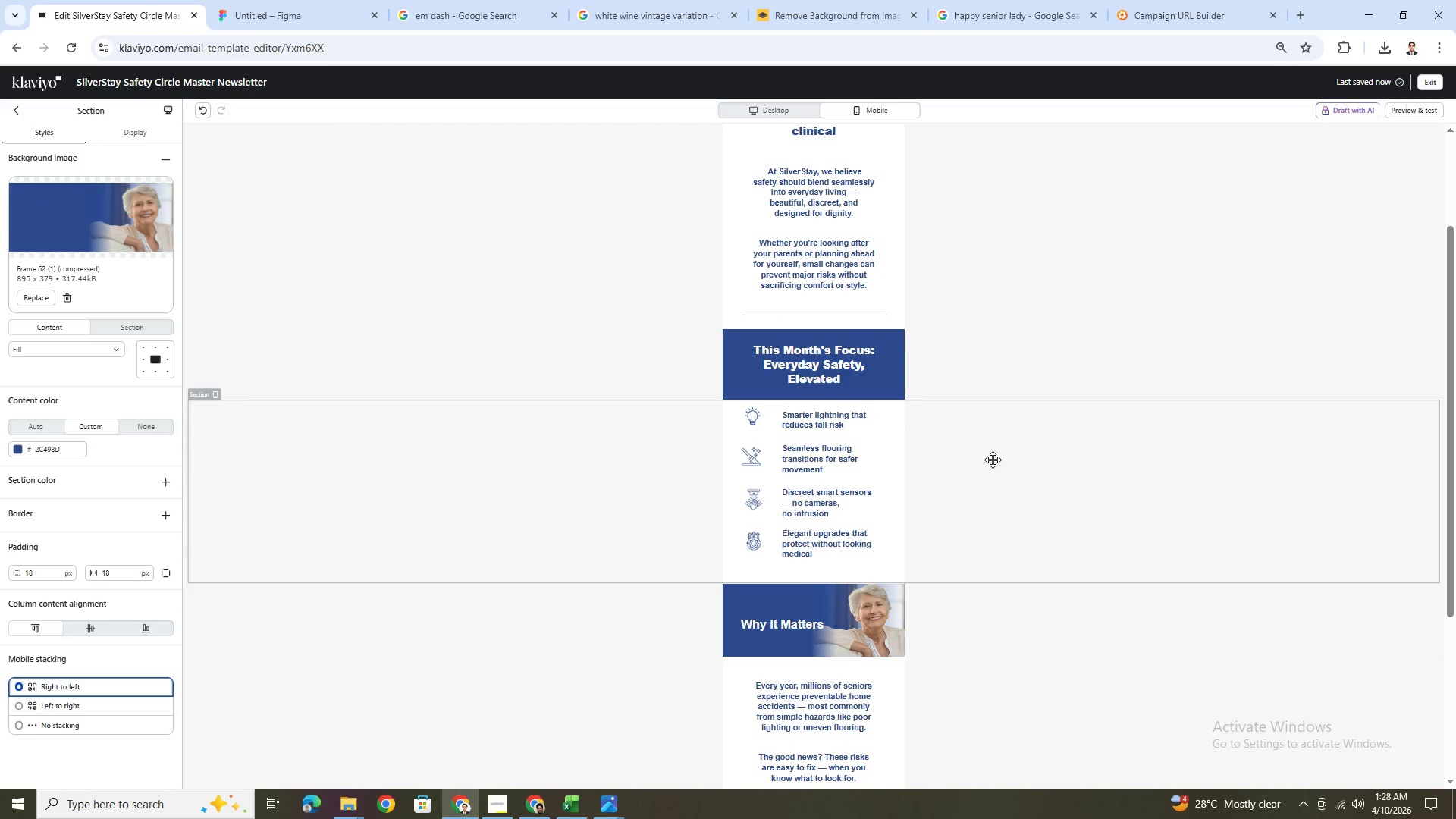 
scroll: coordinate [996, 494], scroll_direction: up, amount: 2.0
 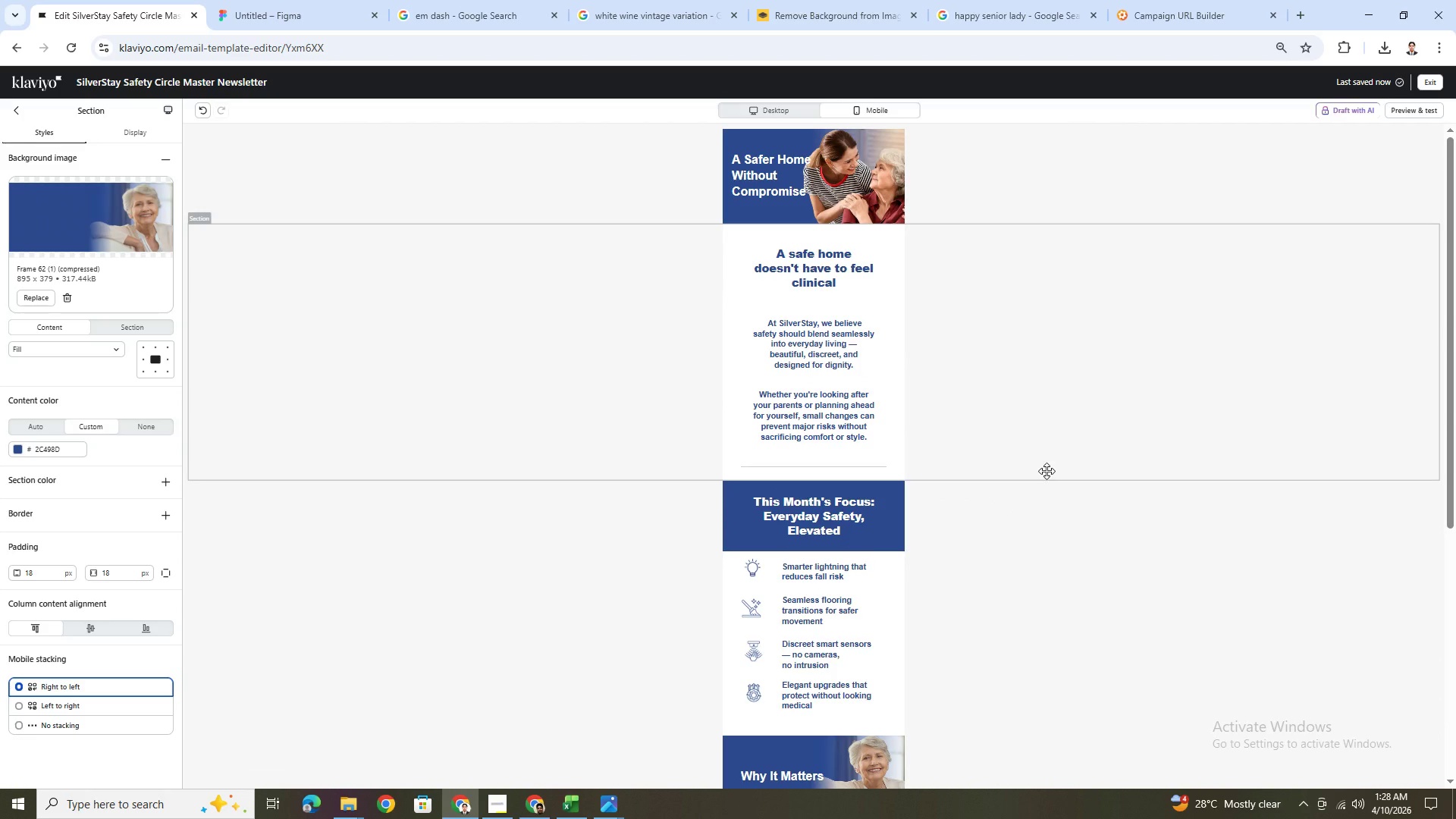 
scroll: coordinate [1046, 471], scroll_direction: down, amount: 3.0
 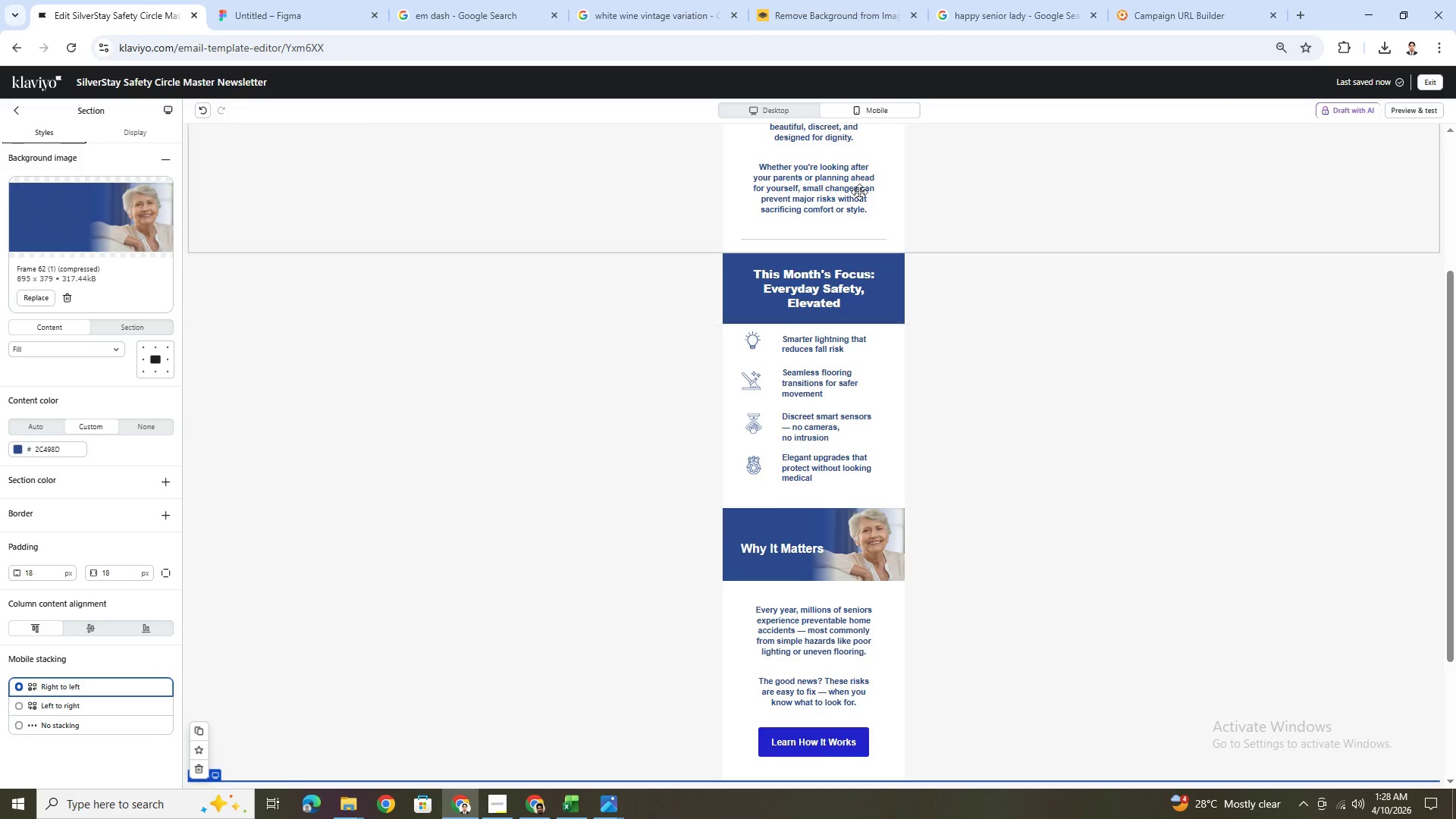 
left_click([789, 112])
 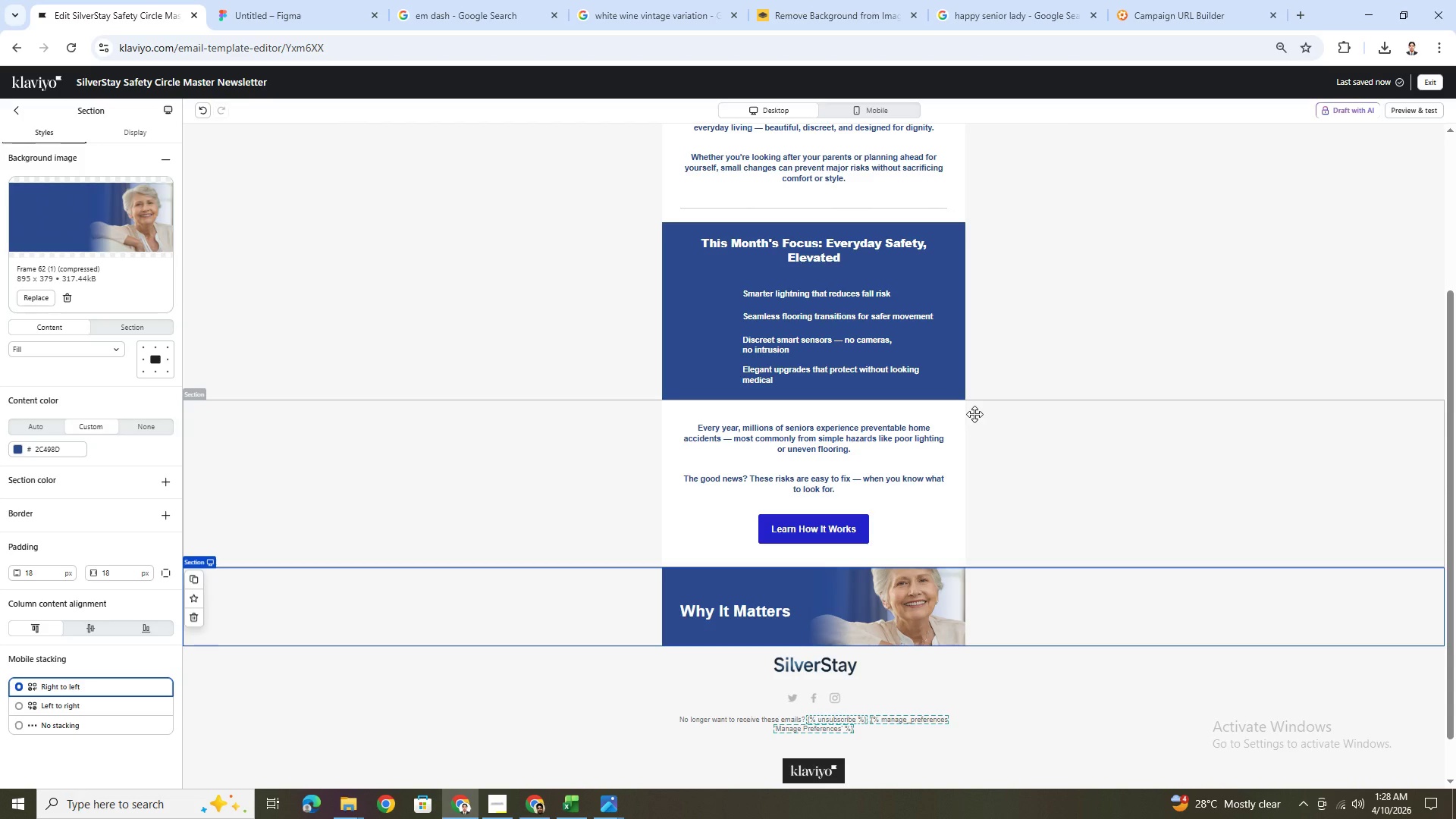 
wait(22.58)
 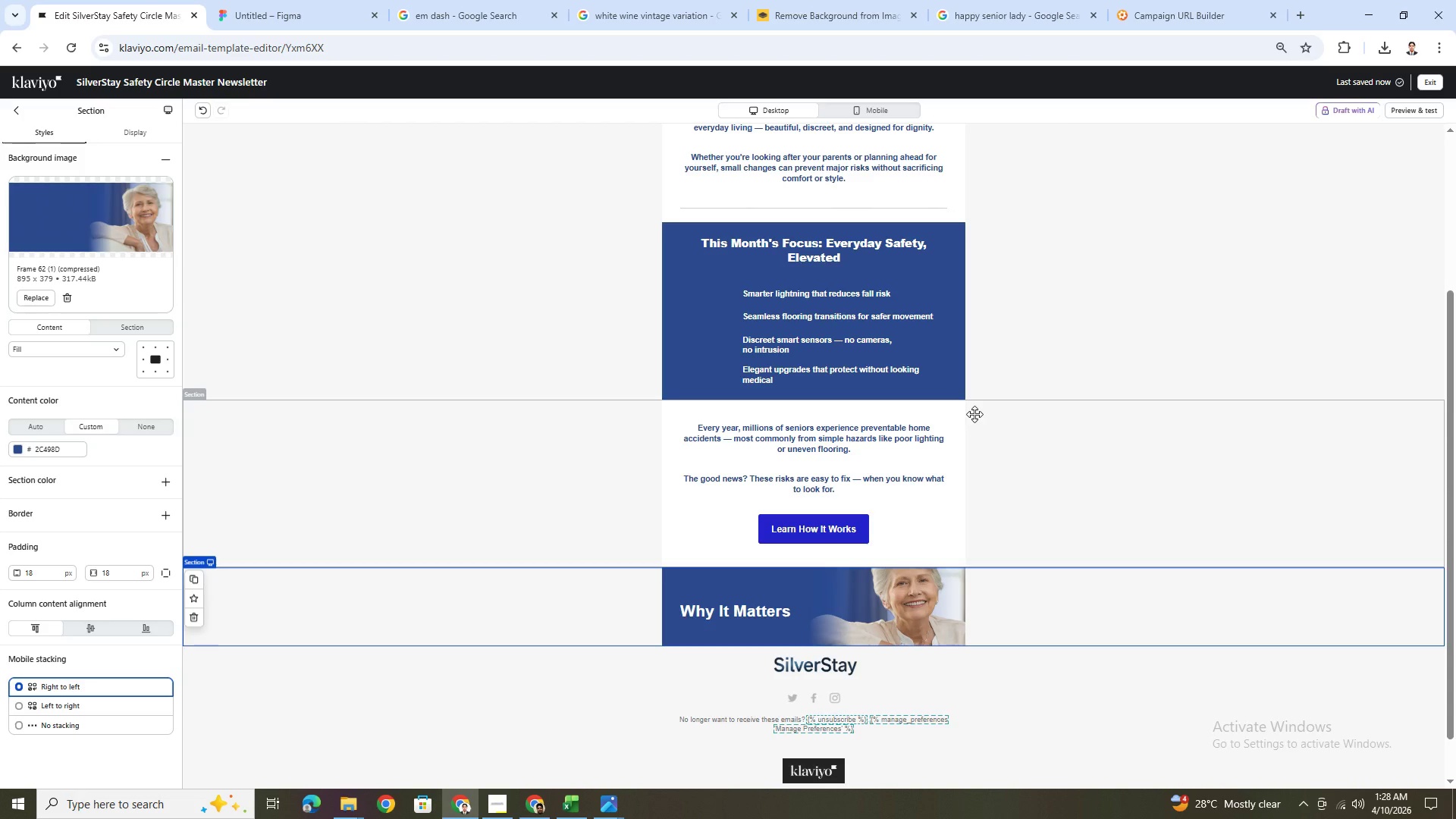 
scroll: coordinate [984, 419], scroll_direction: down, amount: 1.0
 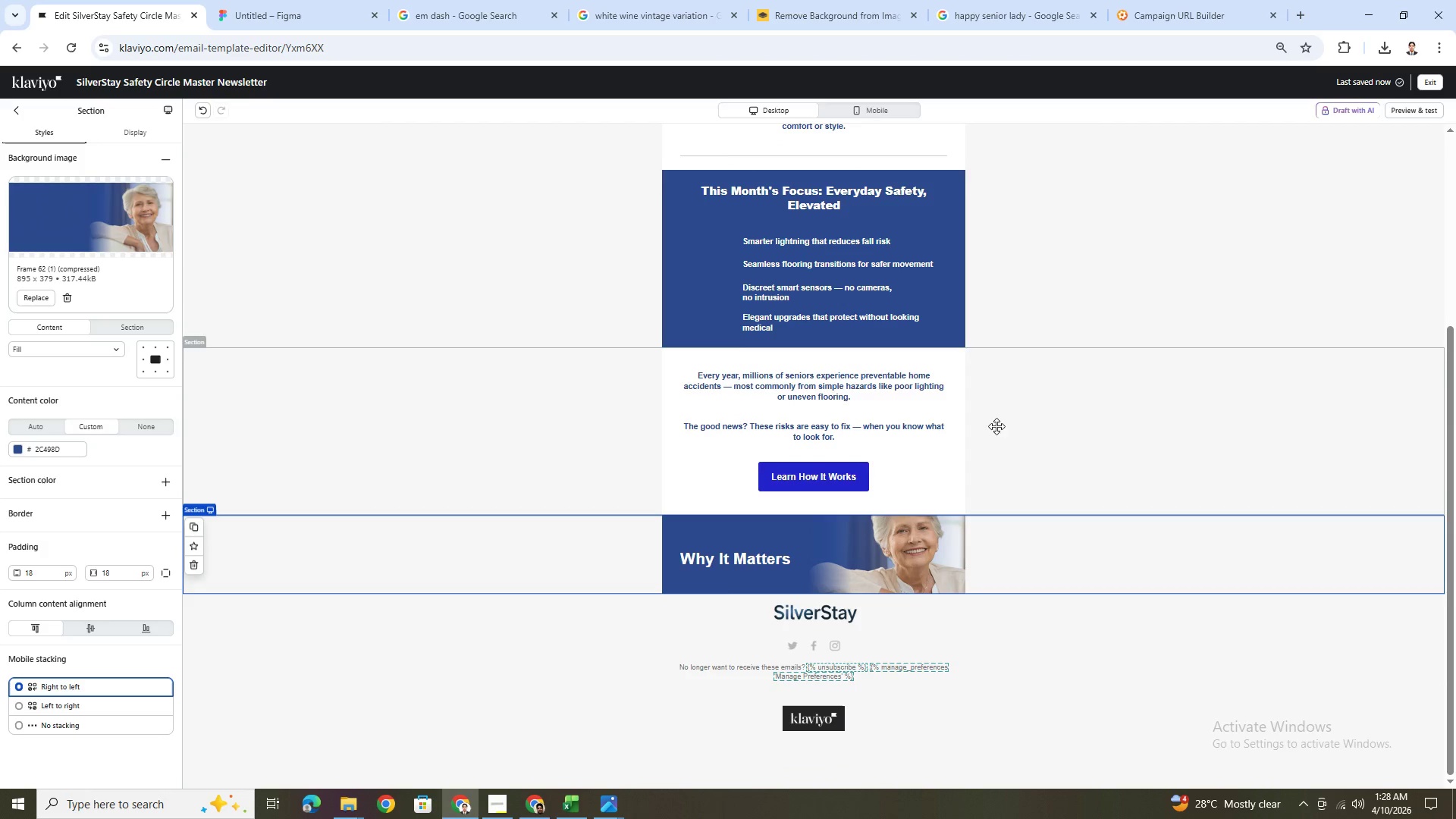 
scroll: coordinate [1015, 435], scroll_direction: up, amount: 3.0
 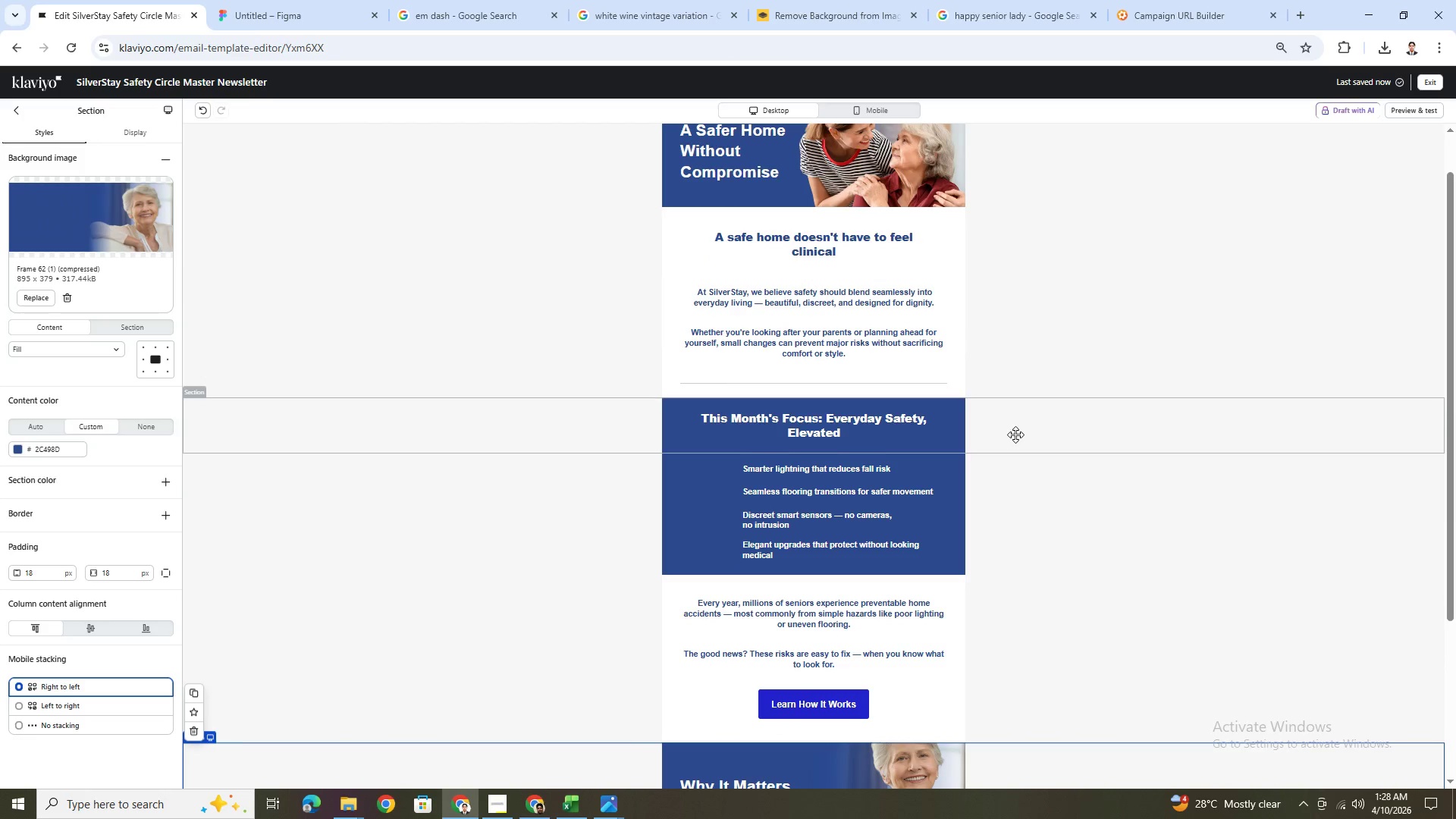 
scroll: coordinate [1015, 435], scroll_direction: down, amount: 3.0
 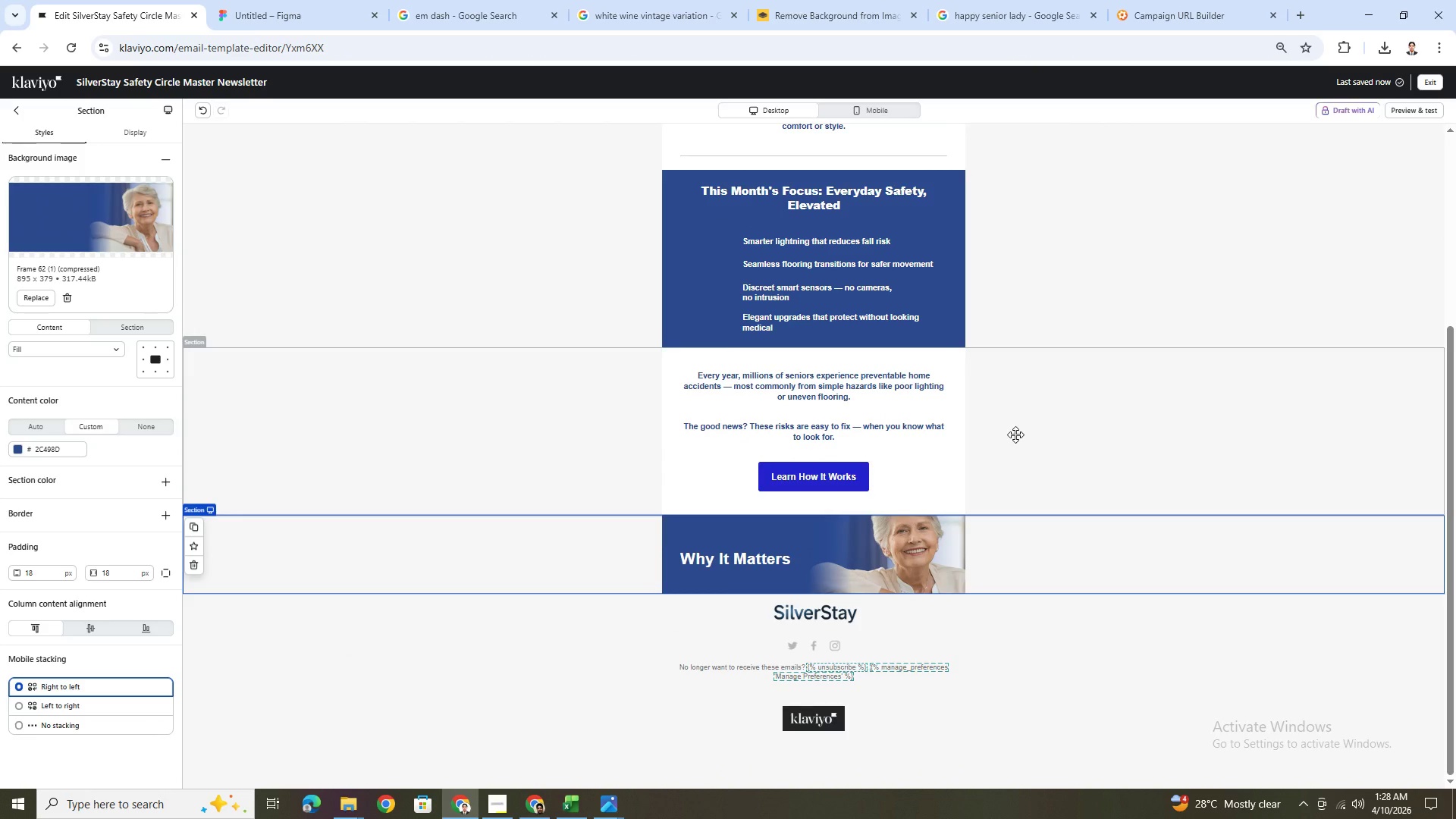 
scroll: coordinate [1036, 409], scroll_direction: up, amount: 3.0
 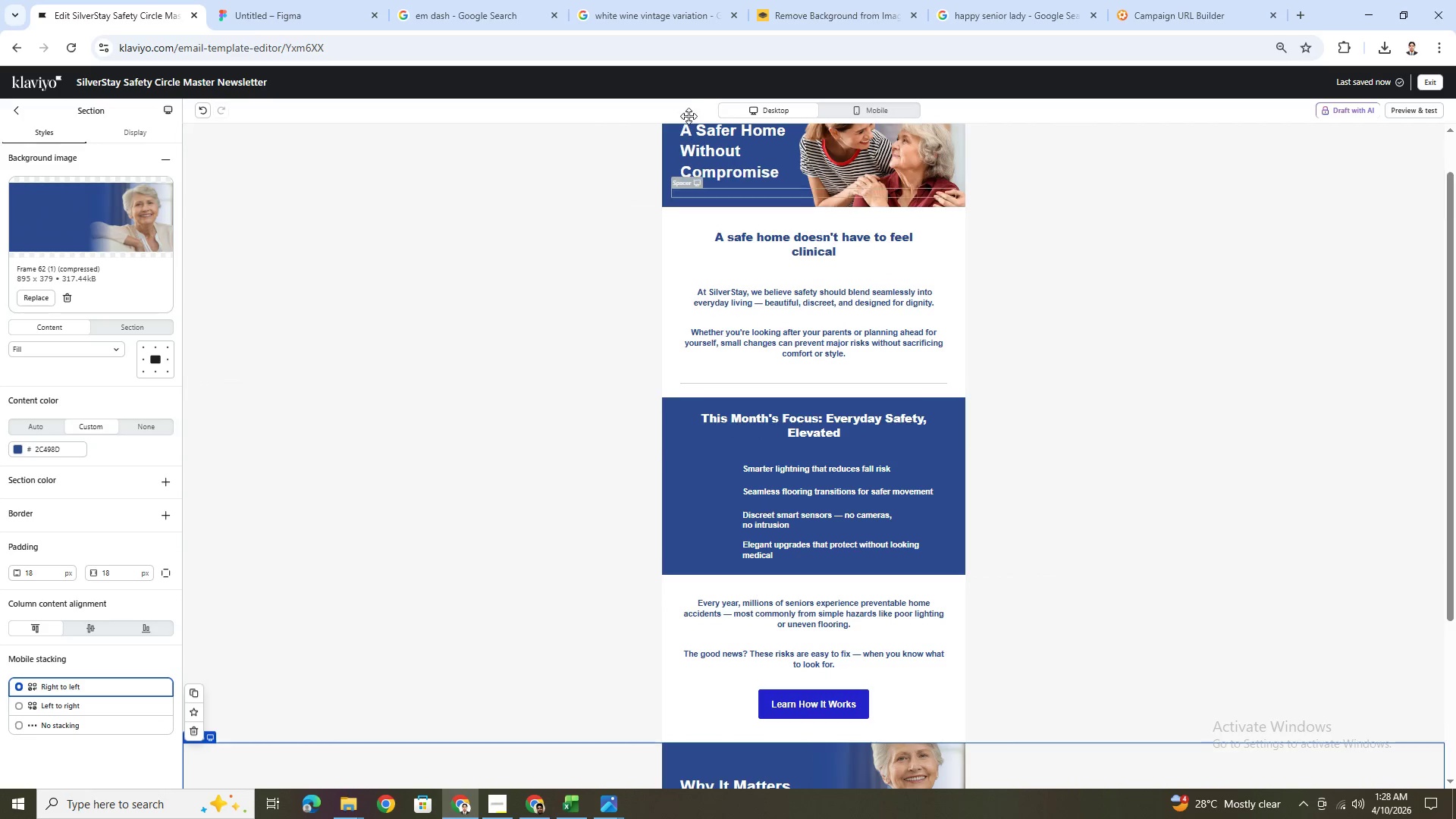 
scroll: coordinate [752, 322], scroll_direction: down, amount: 3.0
 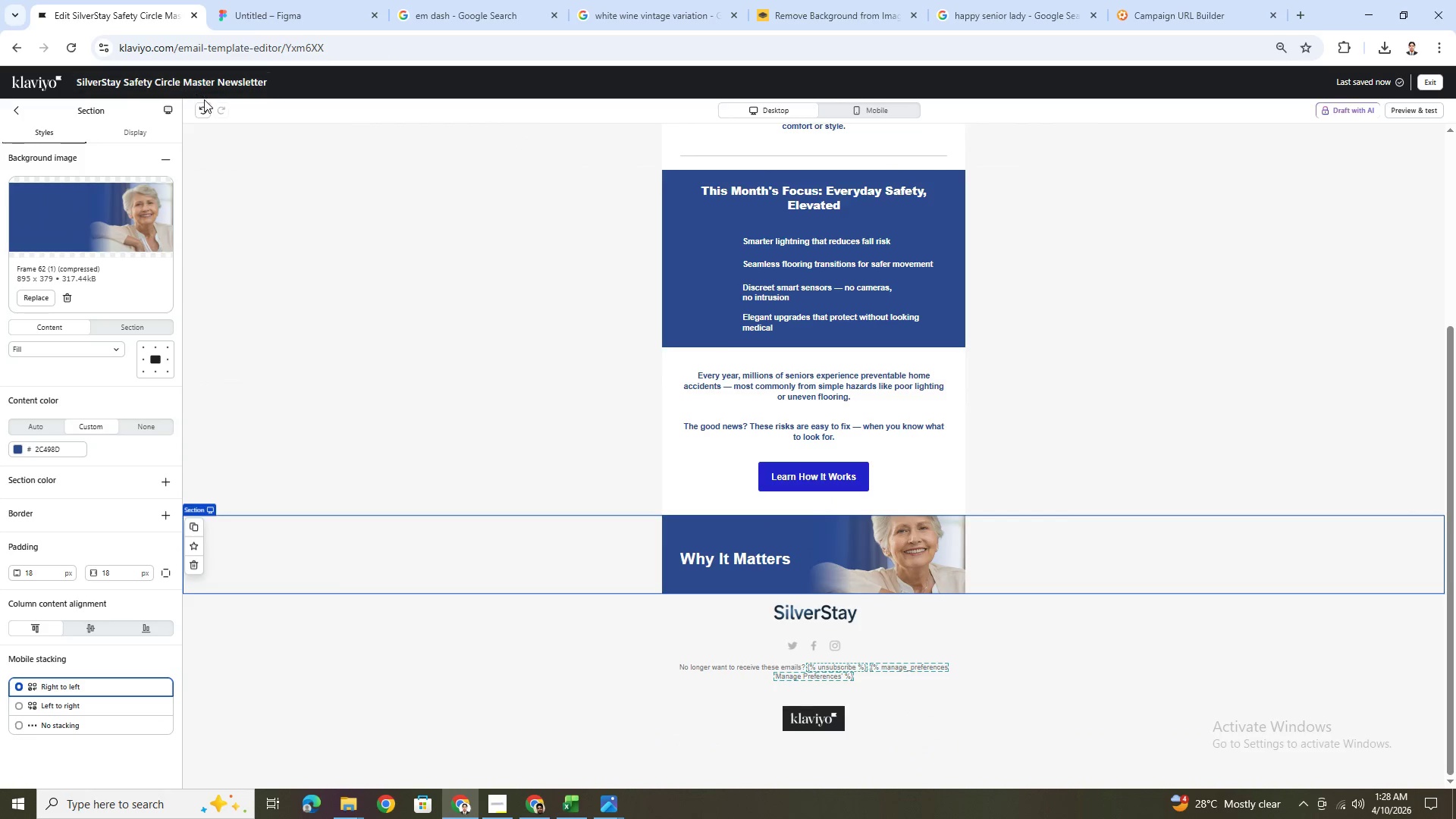 
left_click([206, 106])
 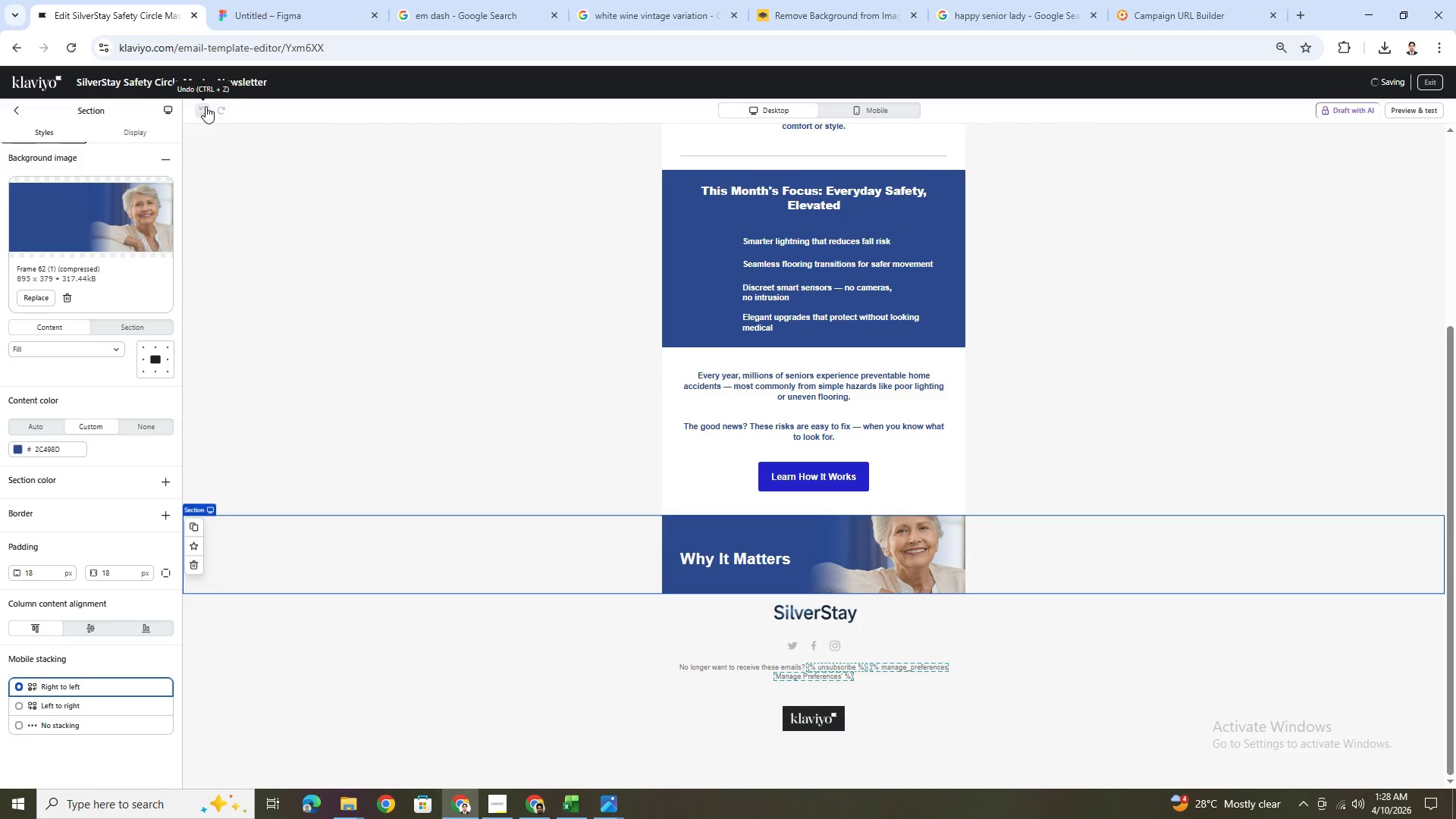 
left_click([206, 106])
 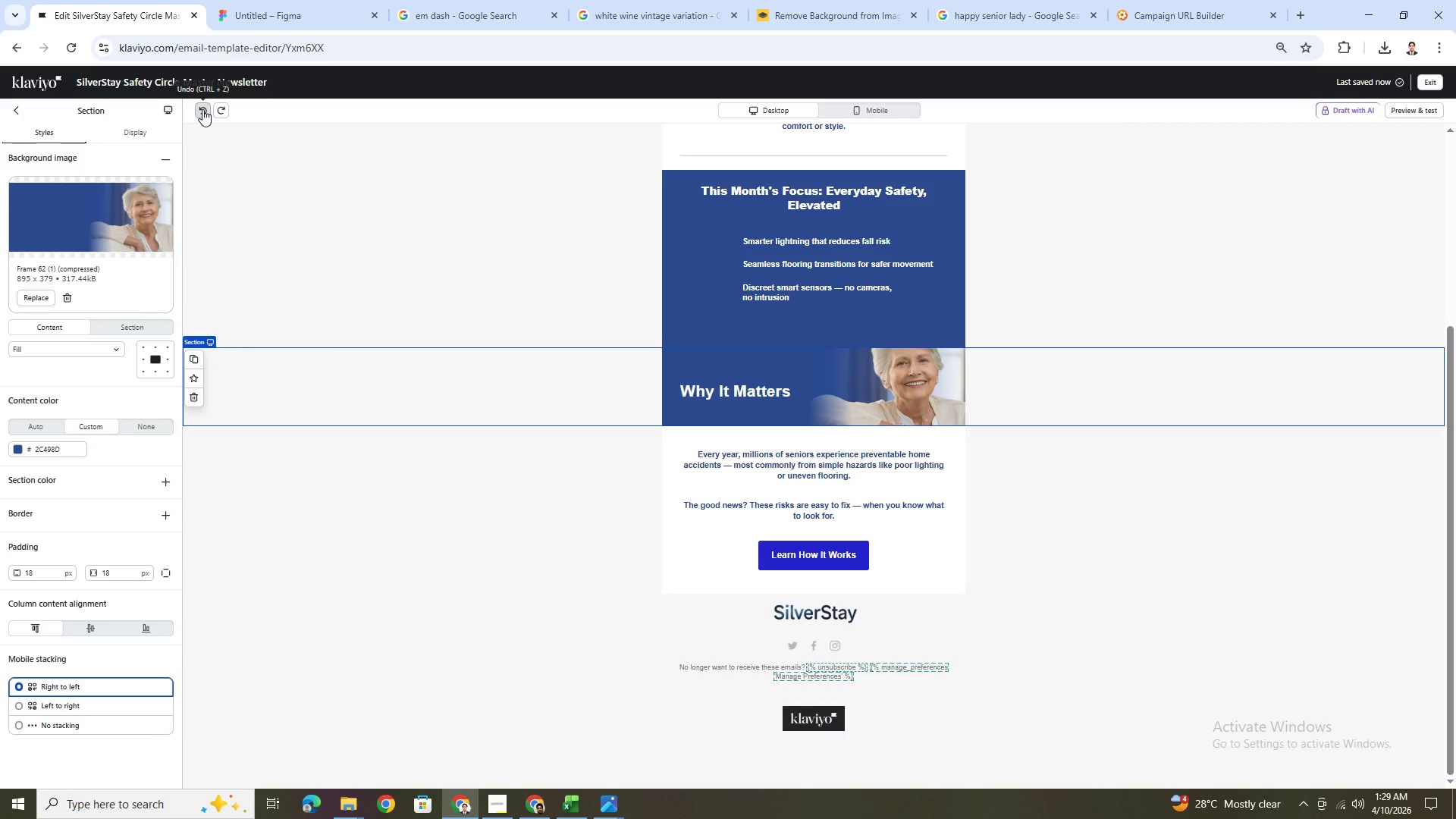 
left_click([205, 120])
 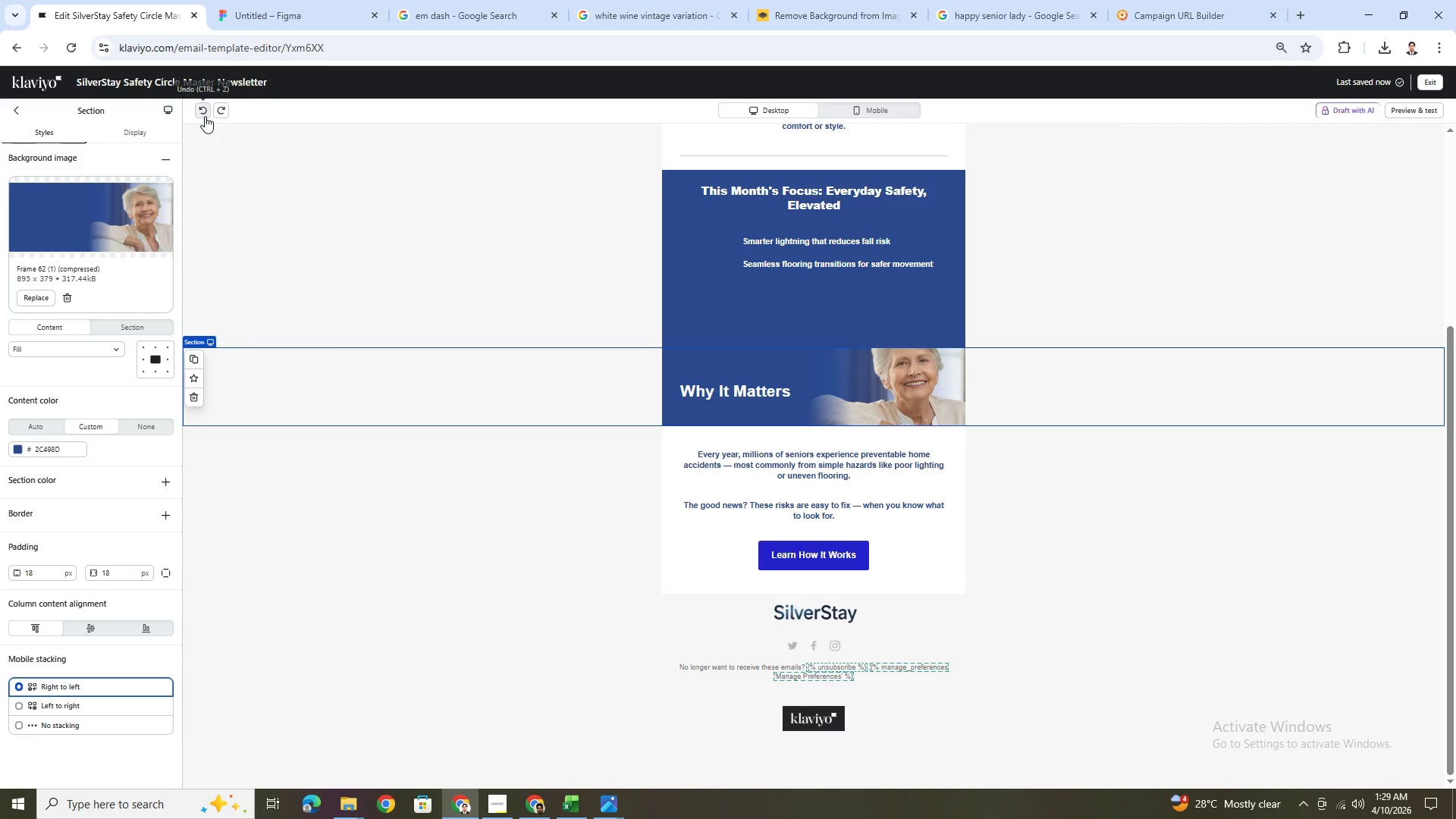 
left_click([205, 115])
 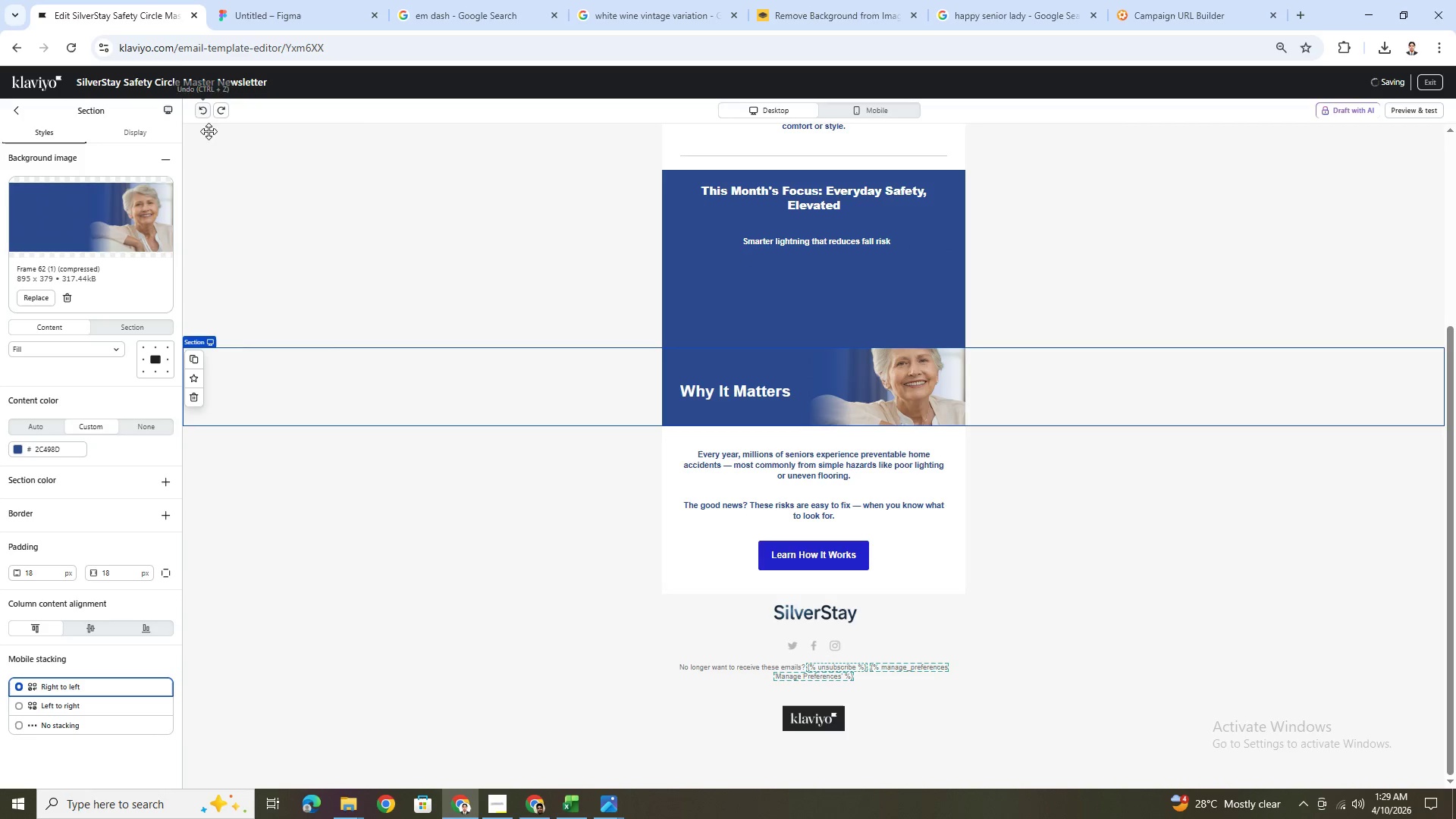 
left_click([203, 113])
 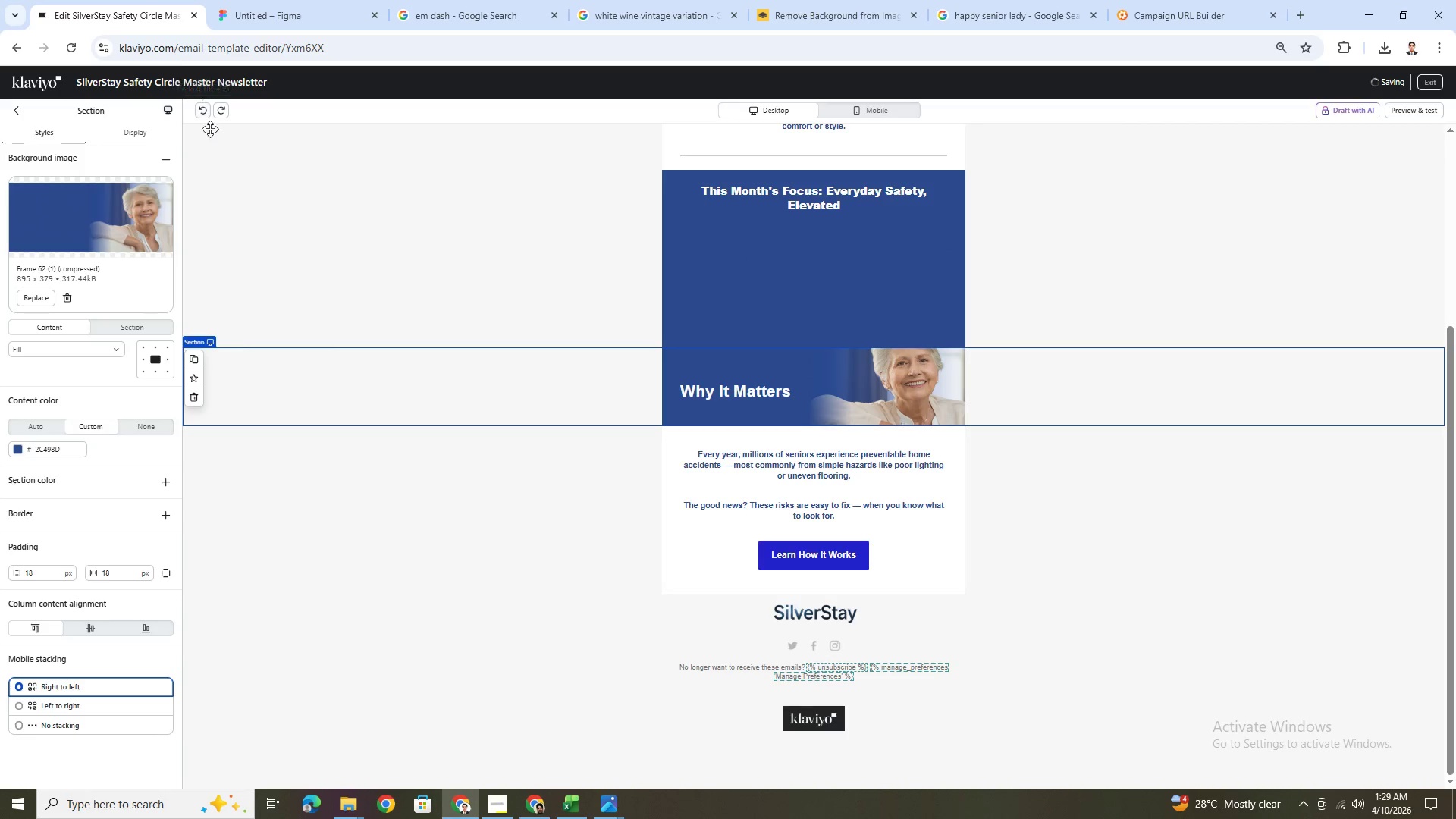 
left_click([206, 118])
 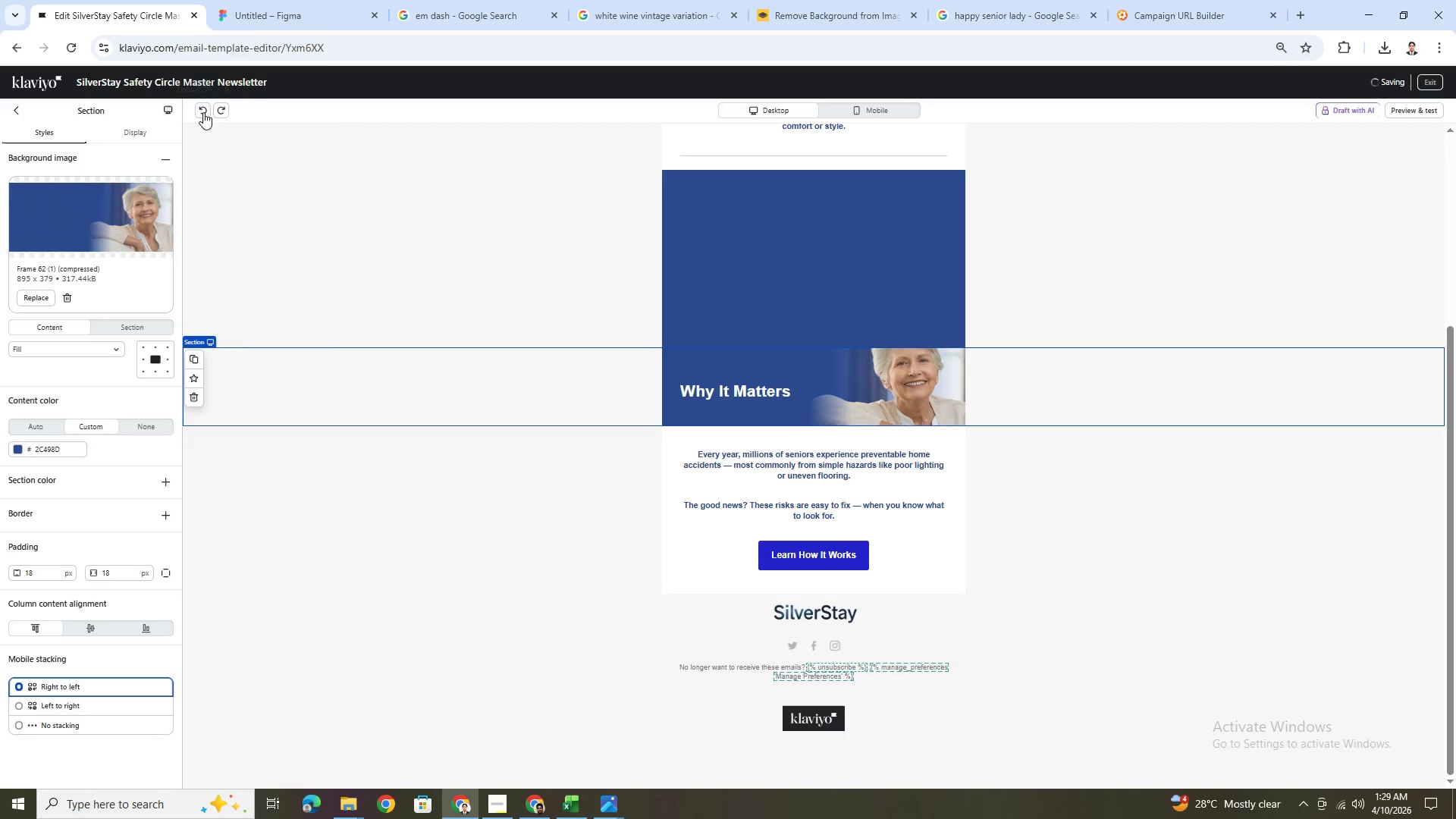 
left_click([202, 108])
 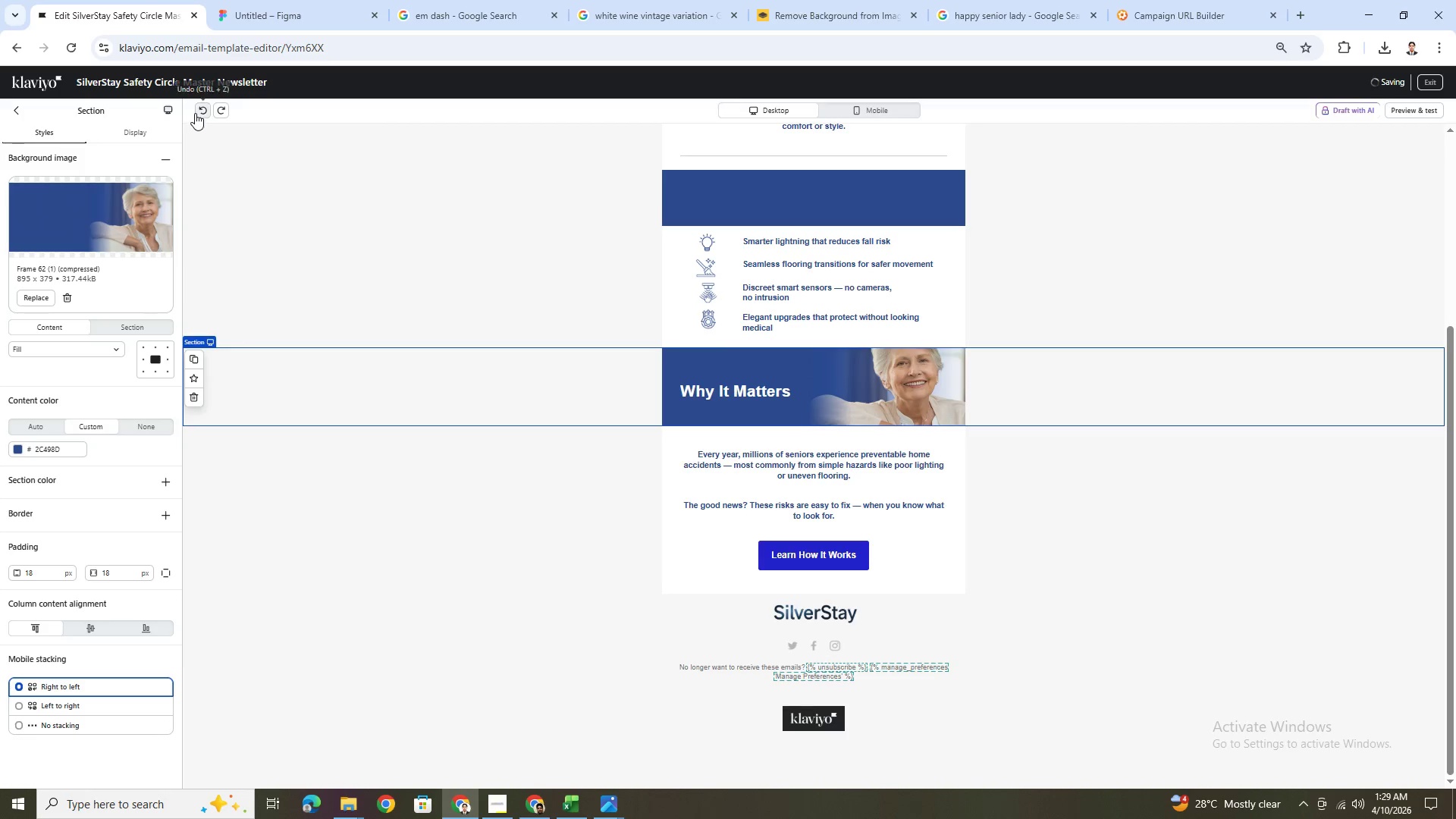 
left_click([199, 108])
 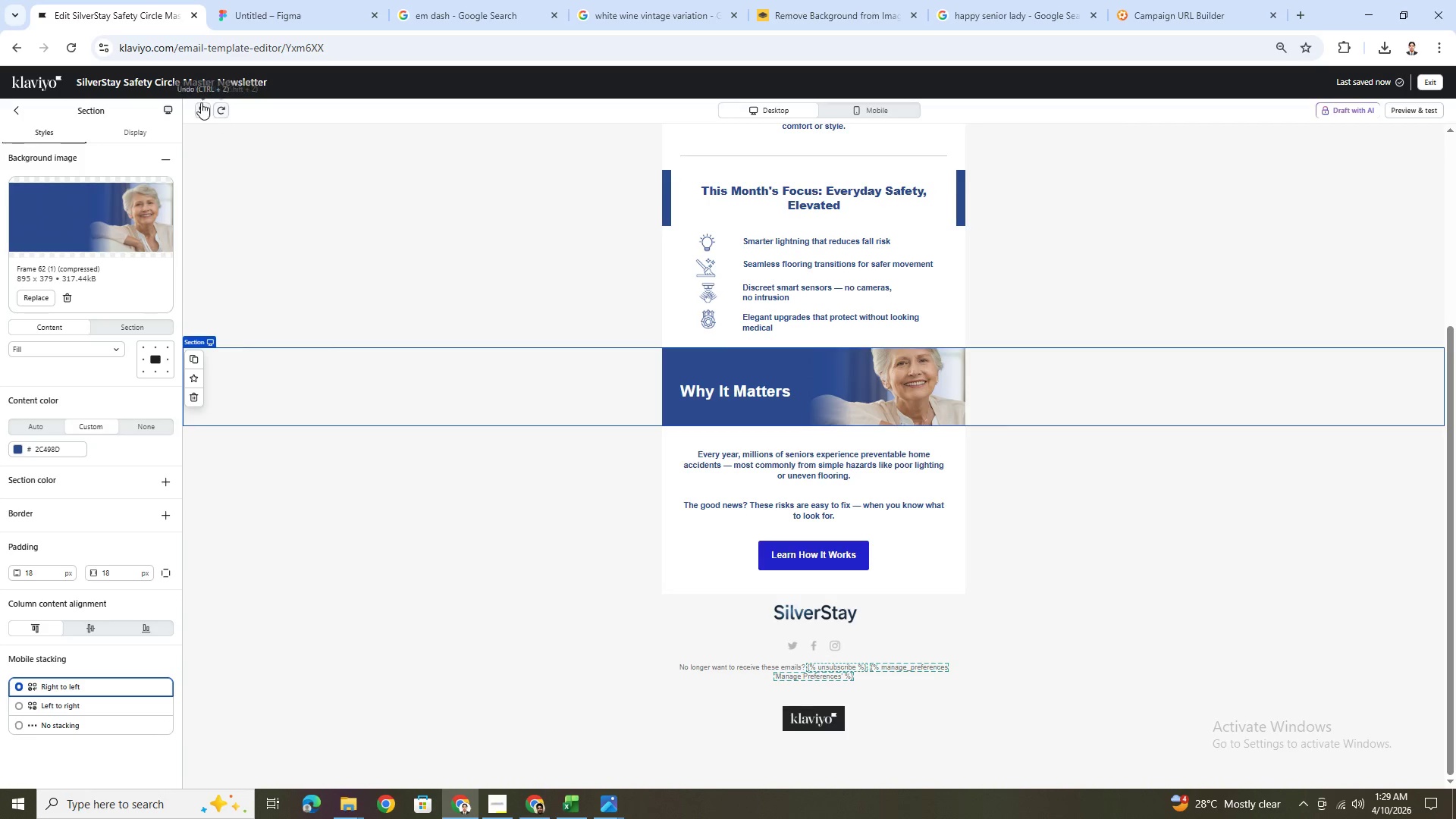 
left_click([202, 110])
 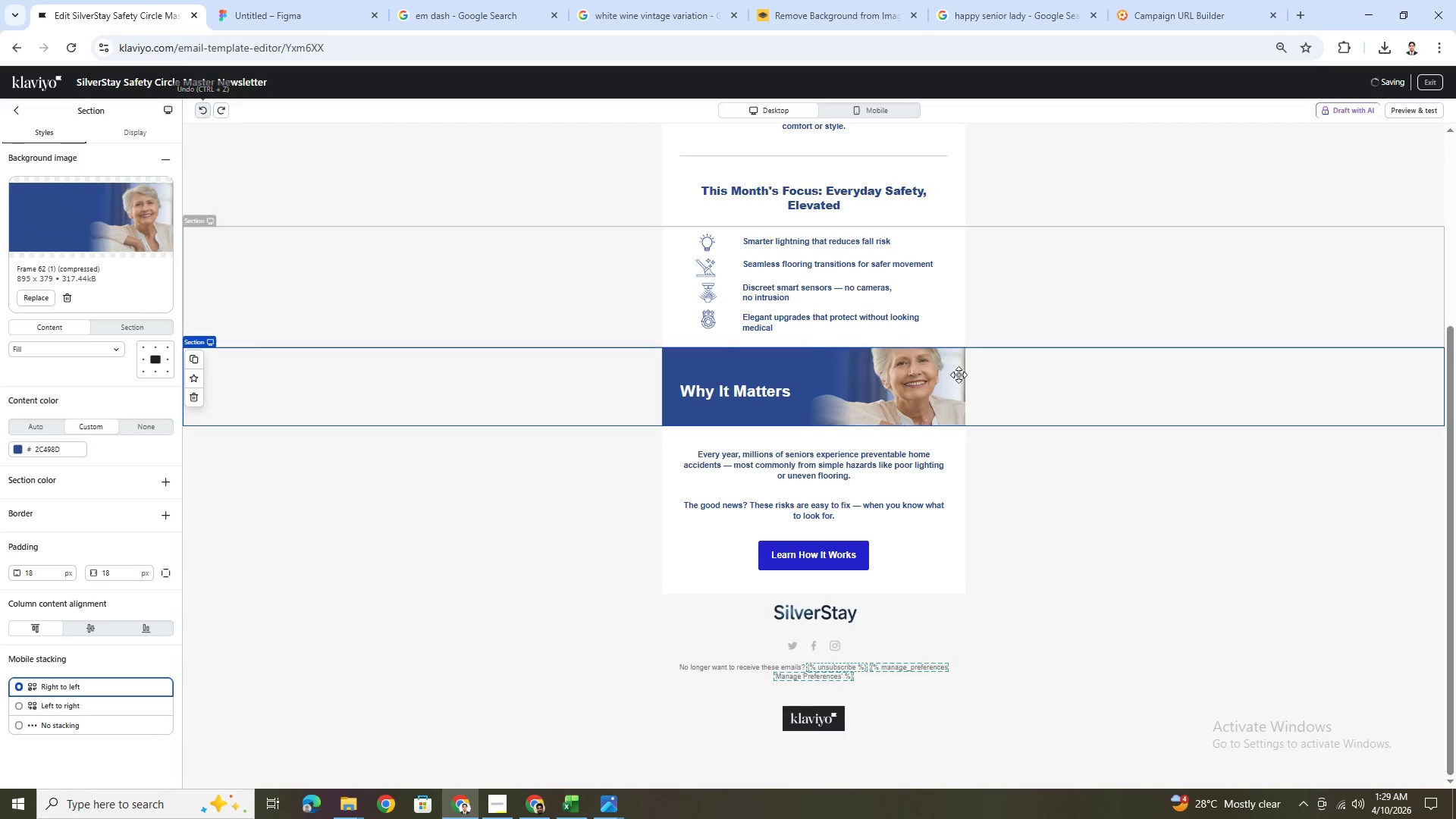 
scroll: coordinate [1066, 458], scroll_direction: up, amount: 2.0
 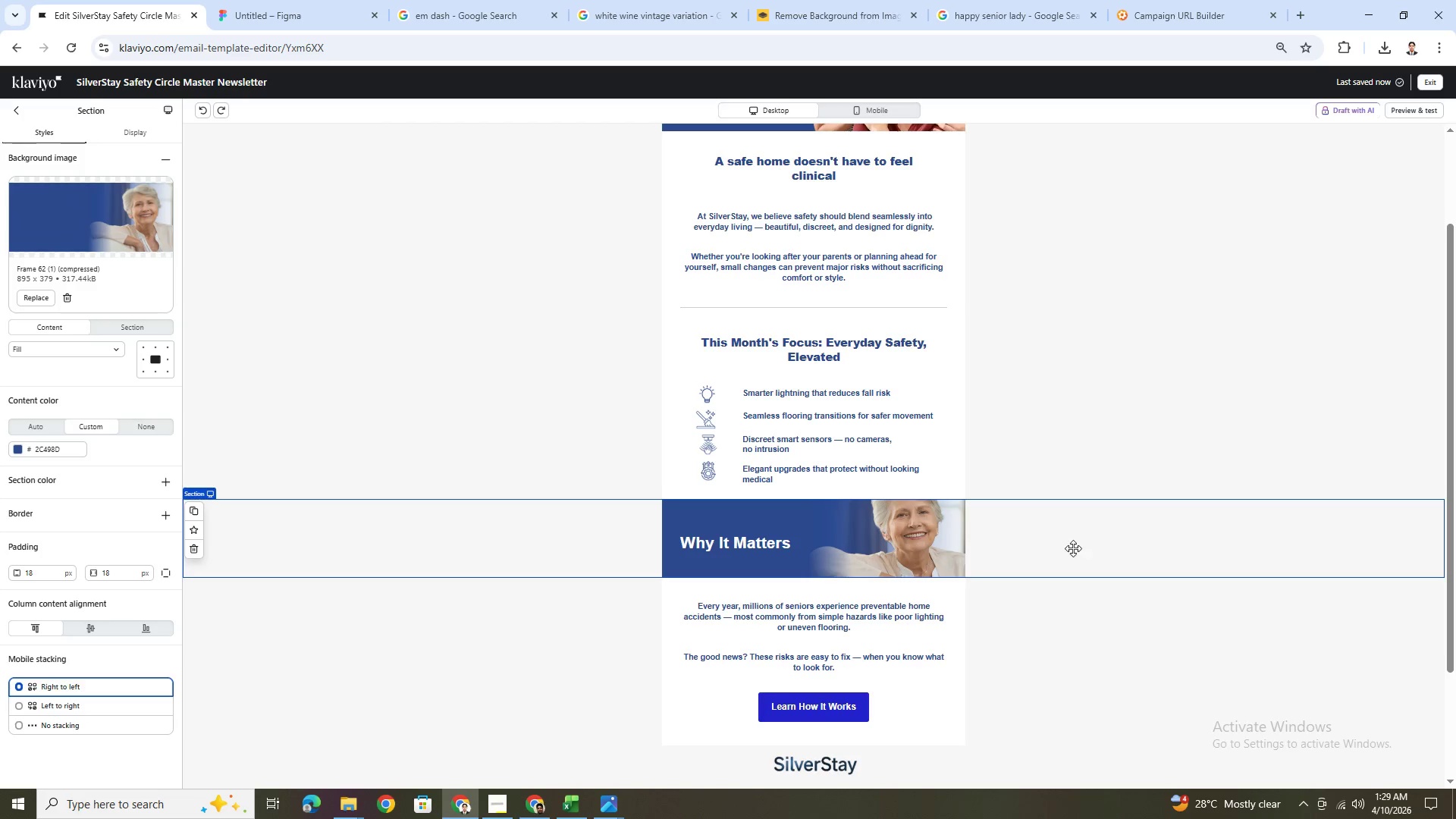 
scroll: coordinate [1074, 549], scroll_direction: down, amount: 1.0
 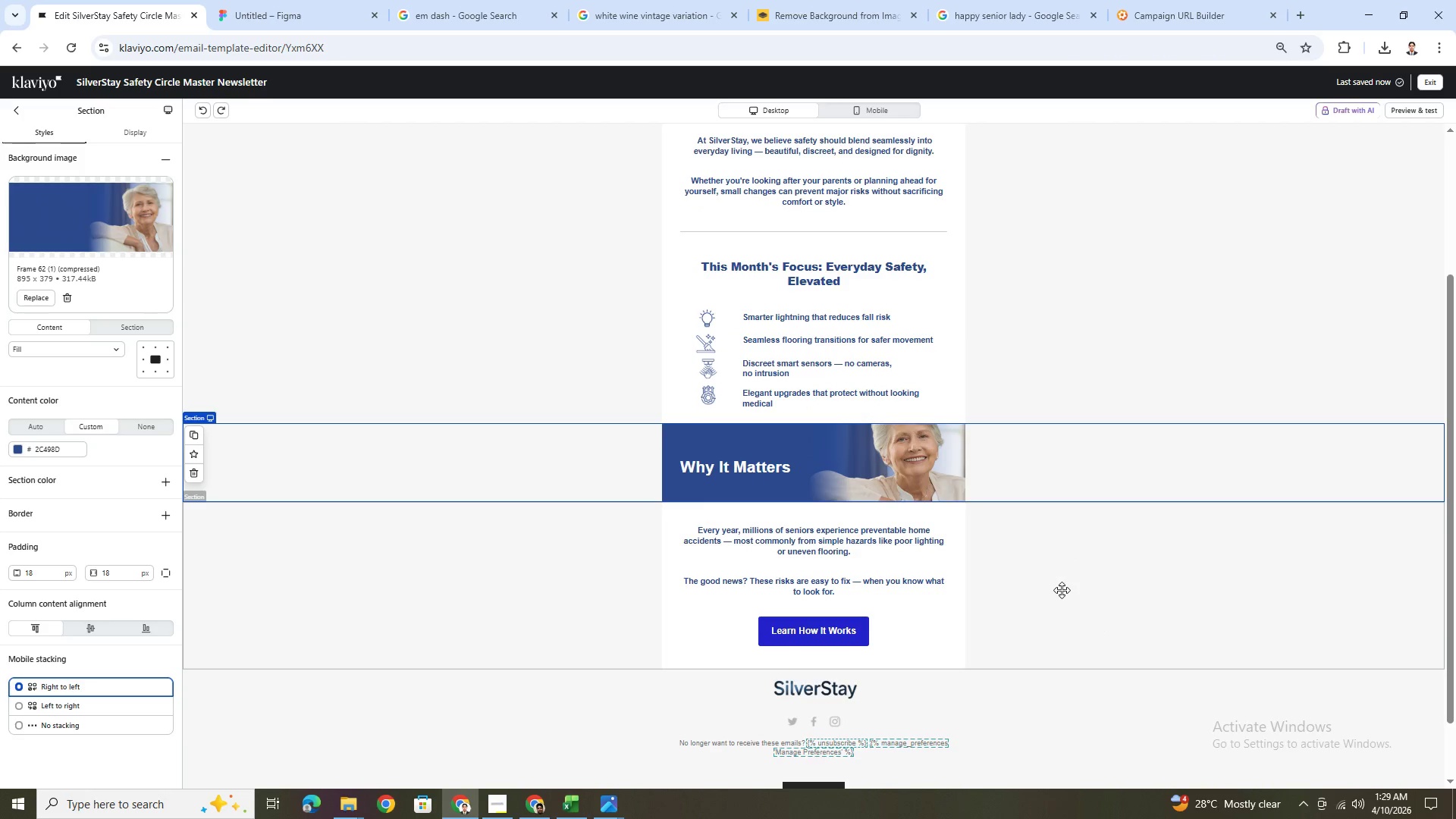 
left_click([1030, 581])
 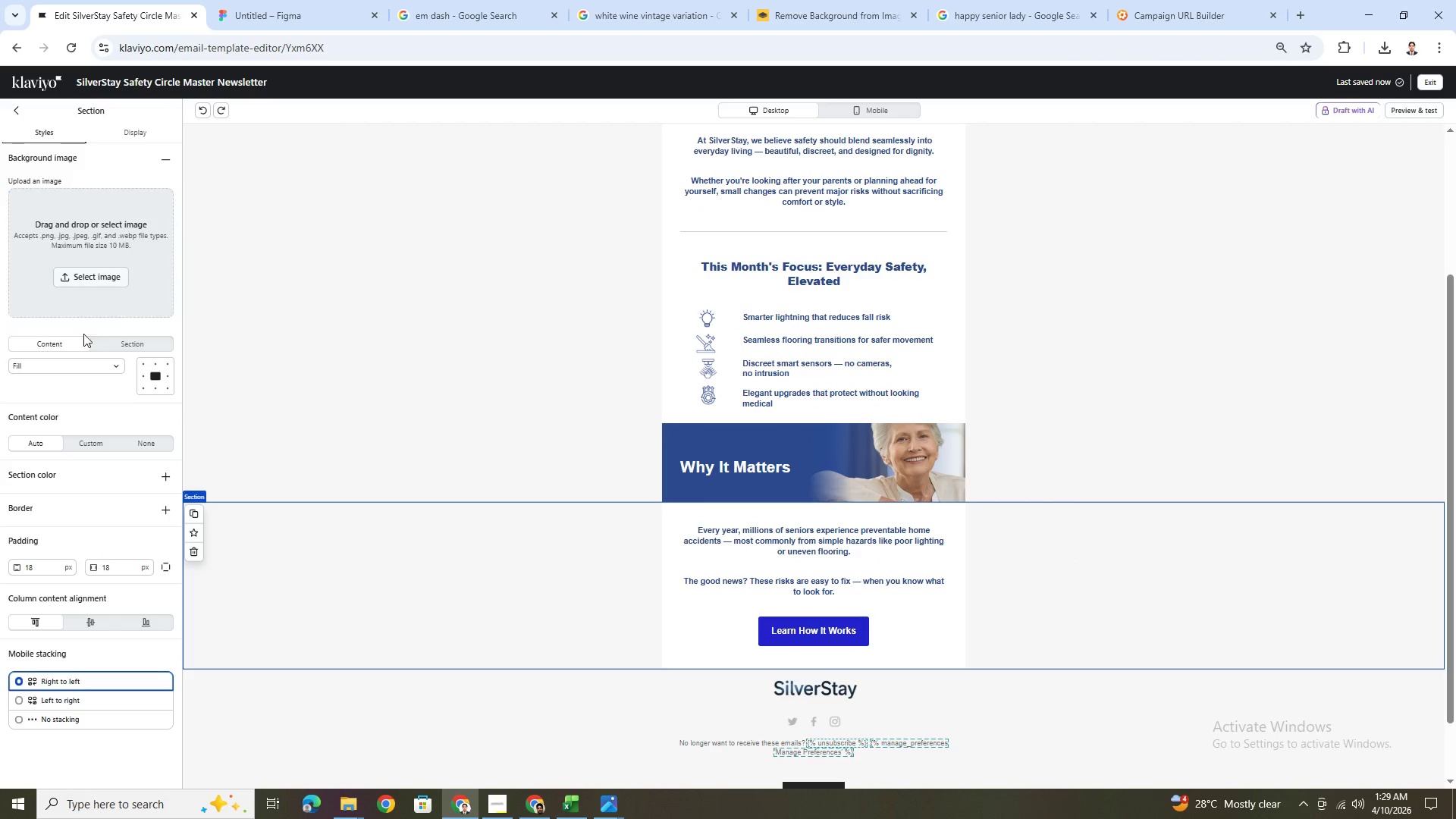 
left_click([15, 109])
 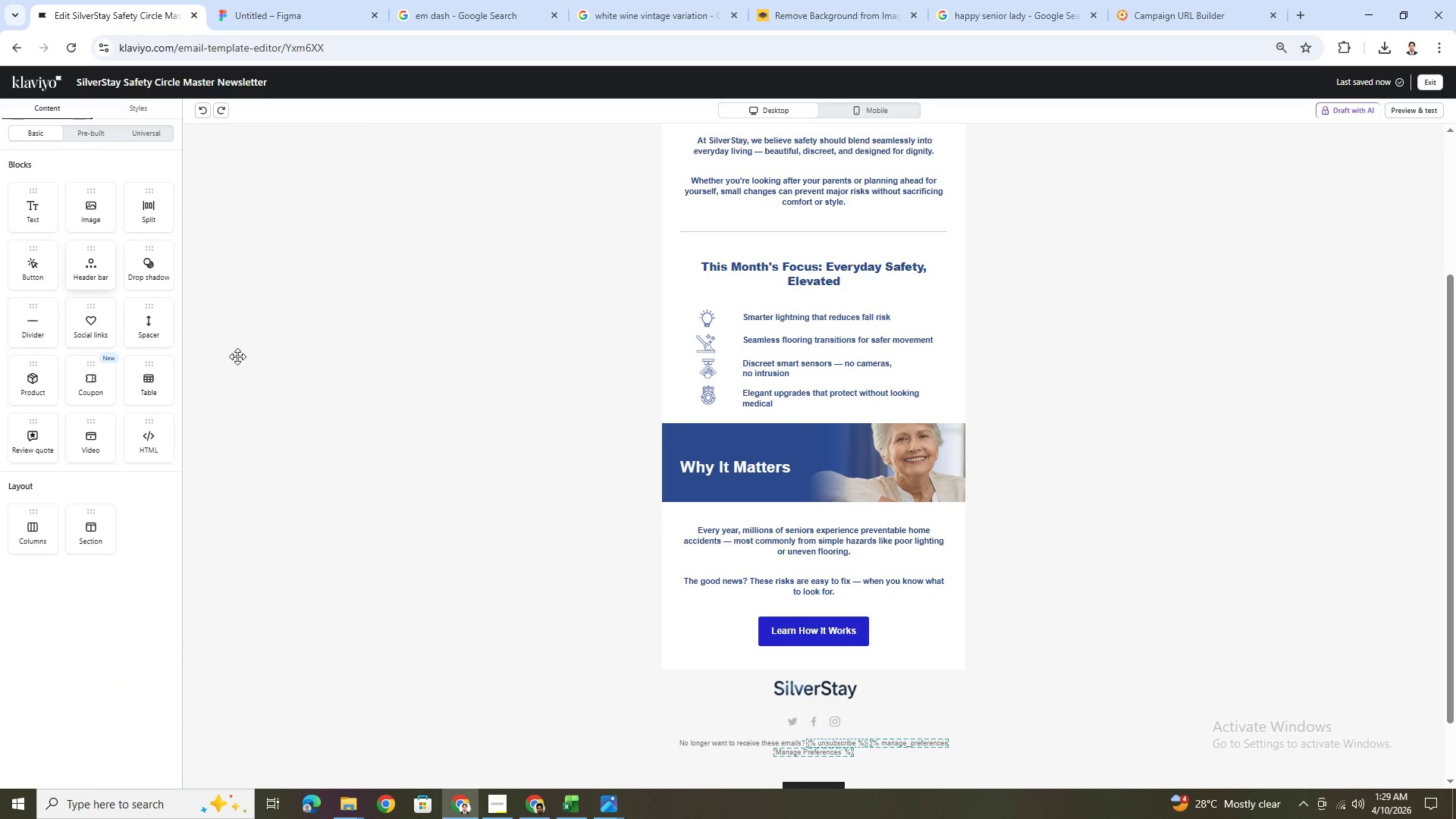 
left_click([563, 573])
 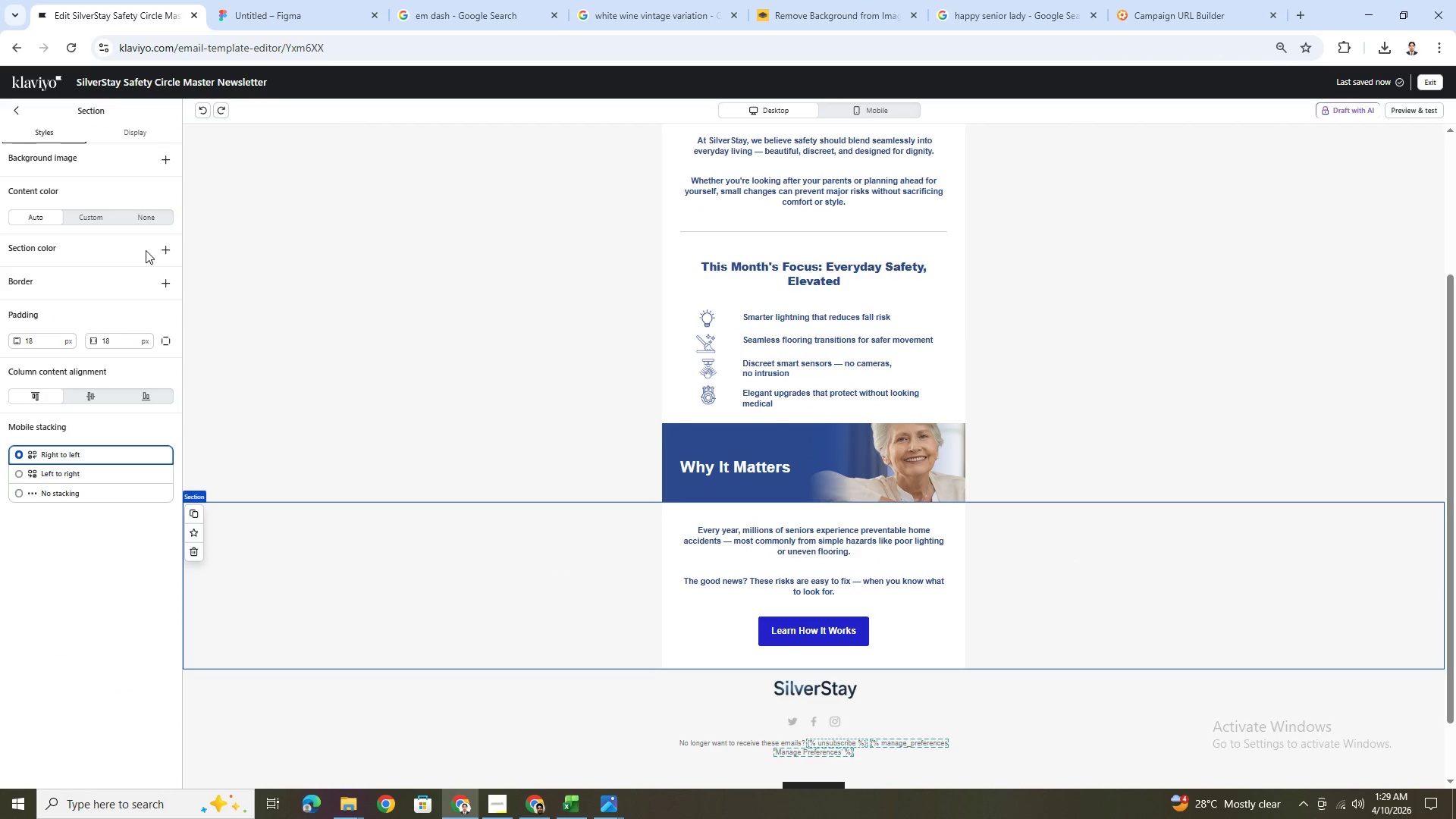 
left_click([108, 221])
 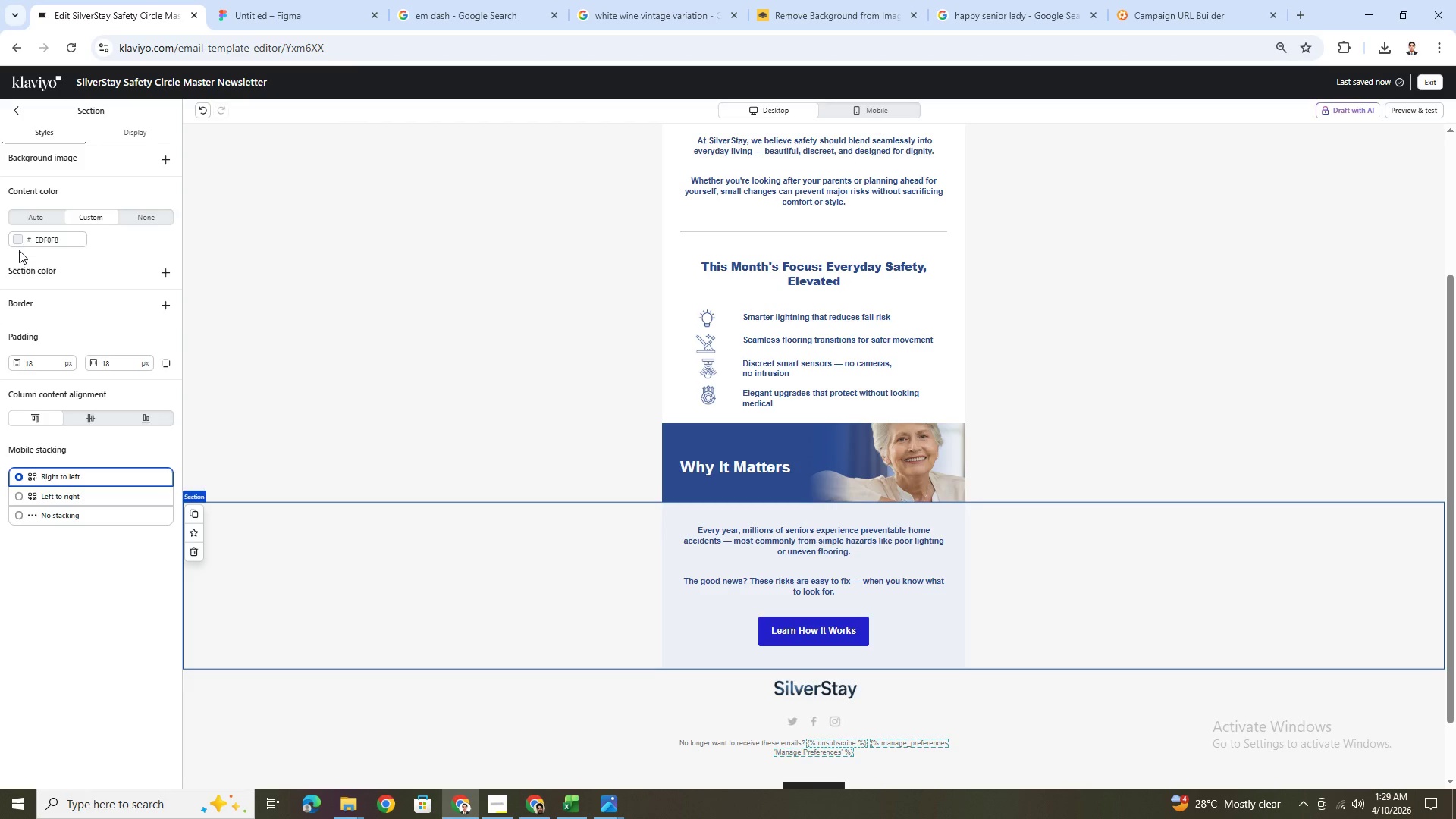 
left_click([19, 243])
 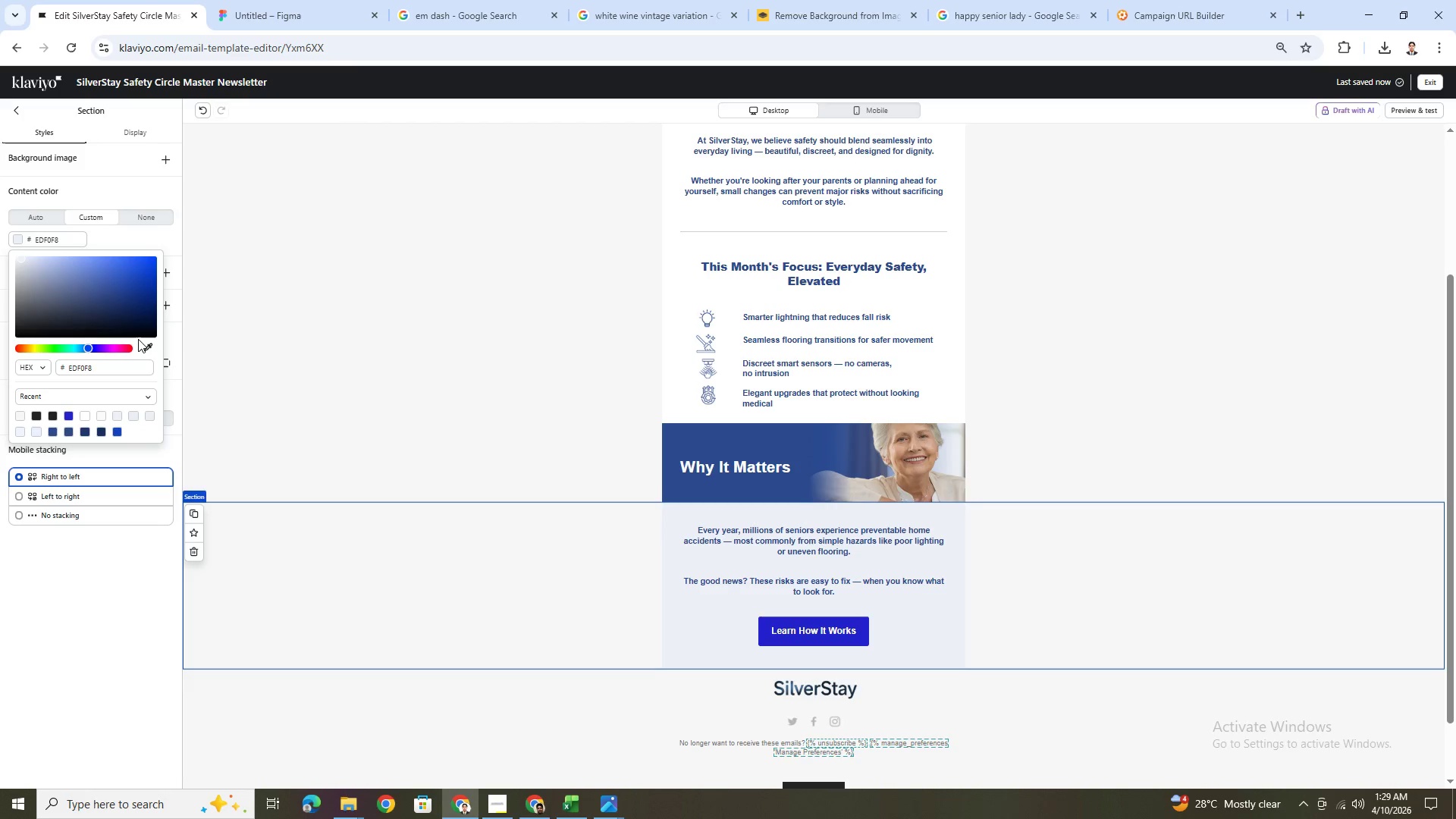 
left_click([143, 342])
 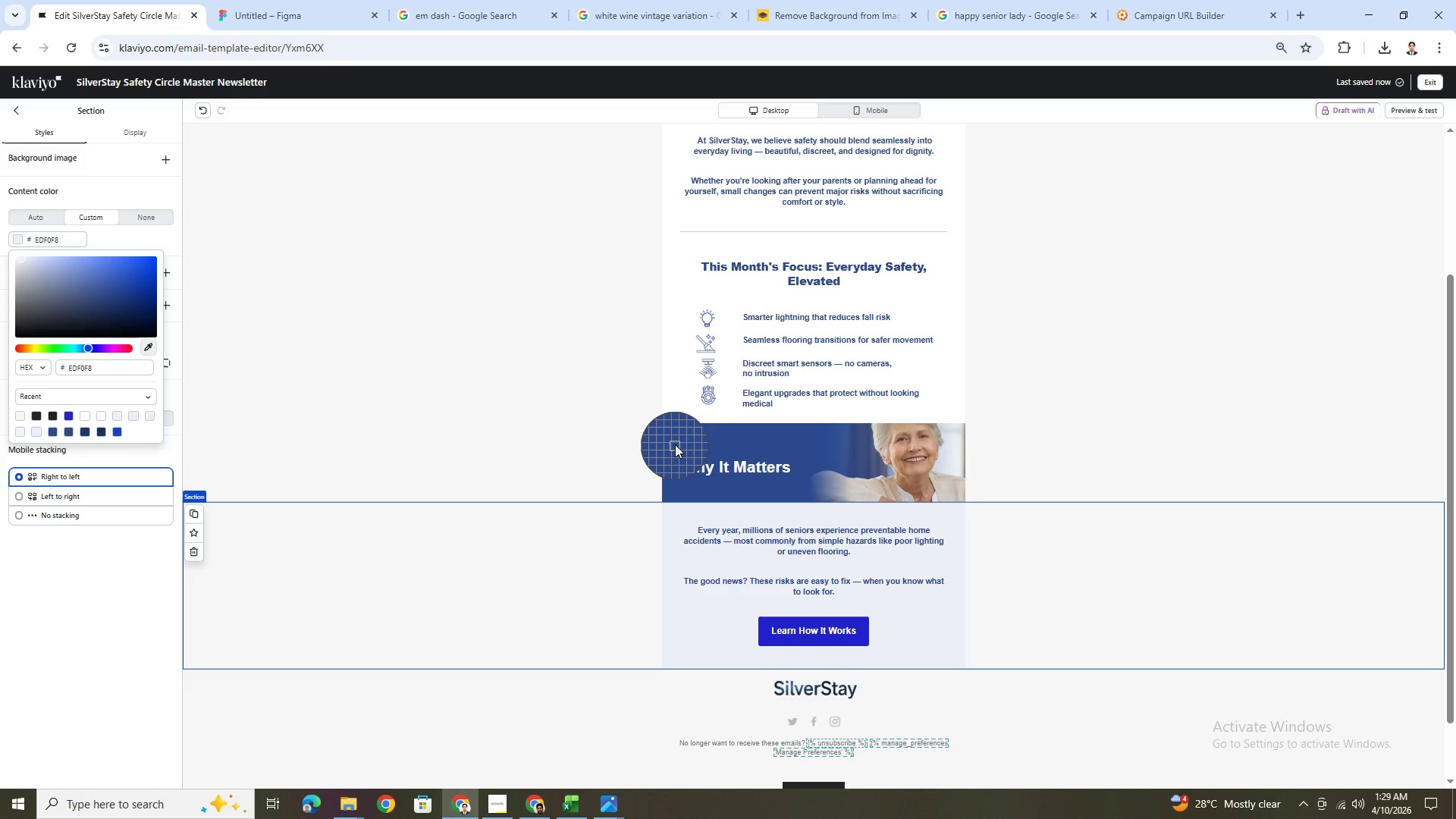 
left_click([675, 444])
 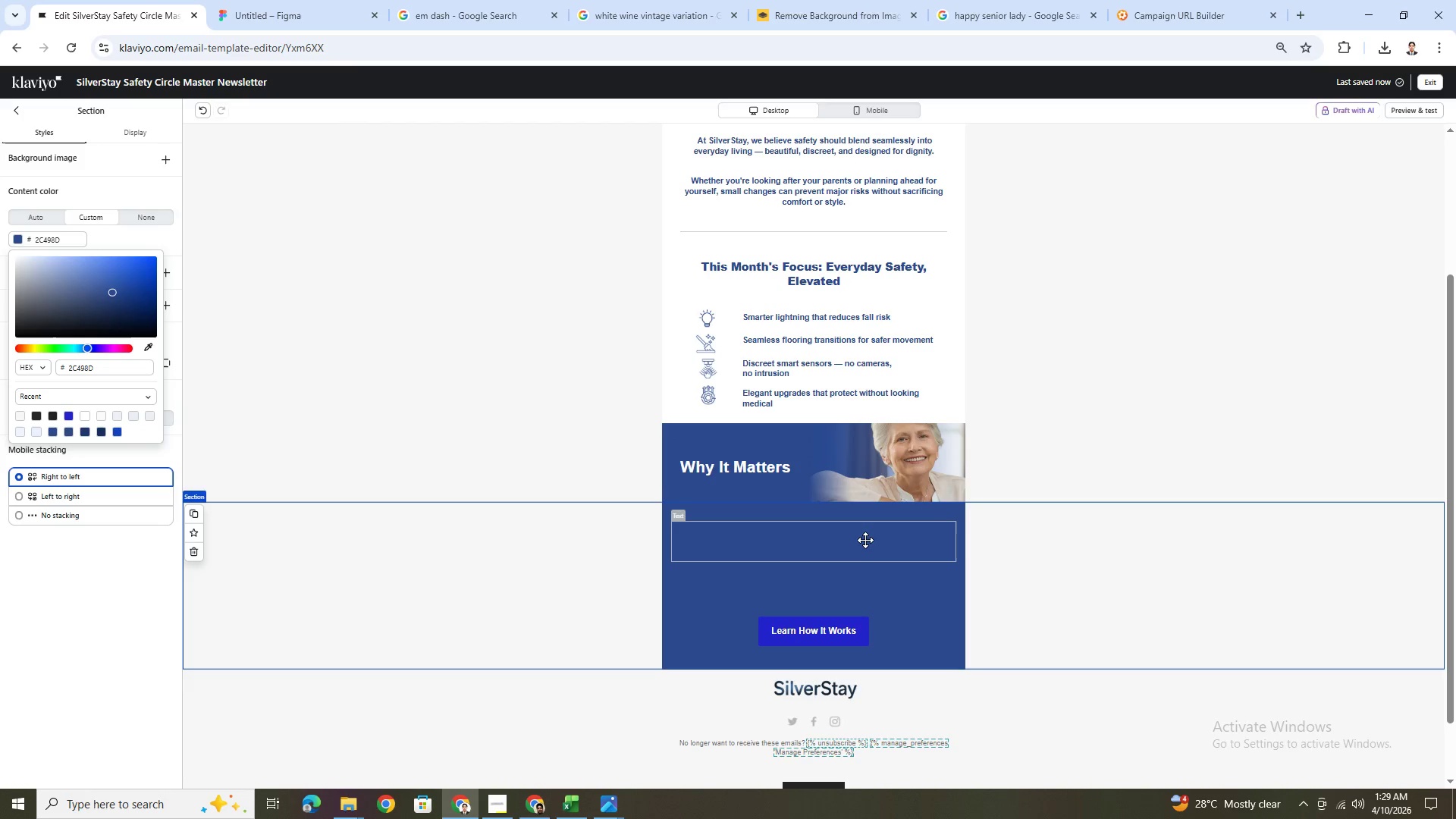 
double_click([865, 535])
 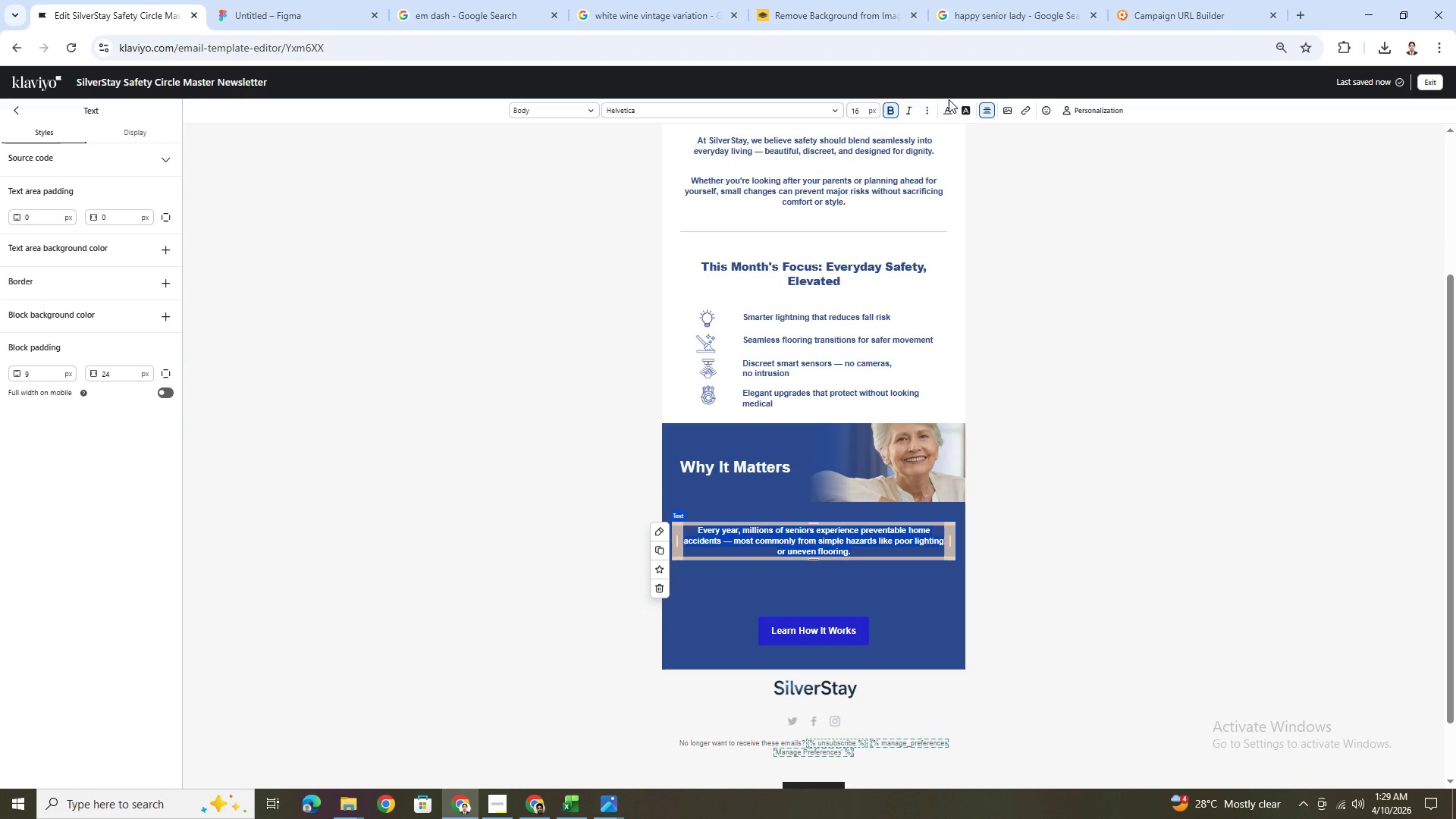 
left_click([951, 108])
 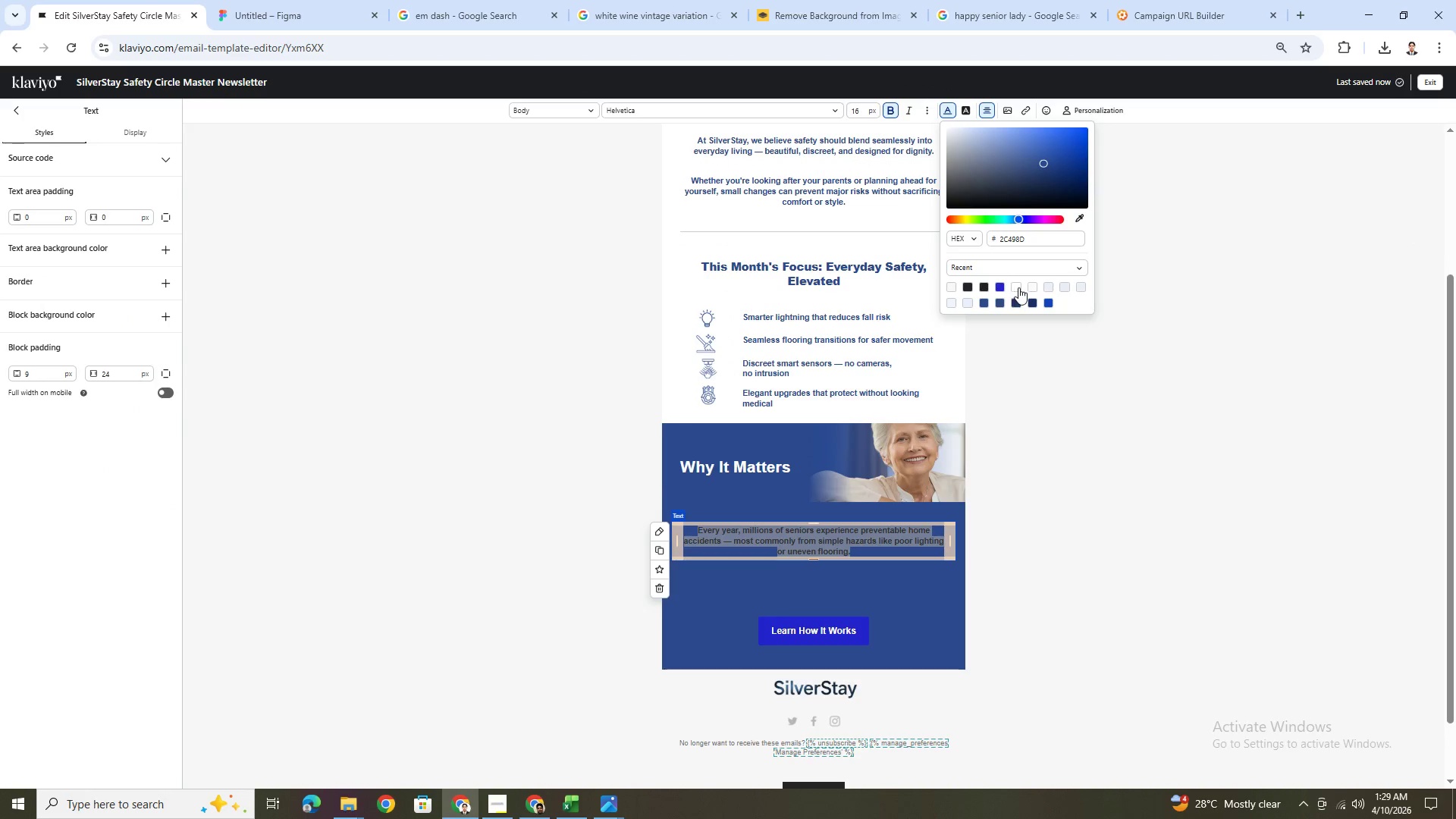 
left_click([1018, 287])
 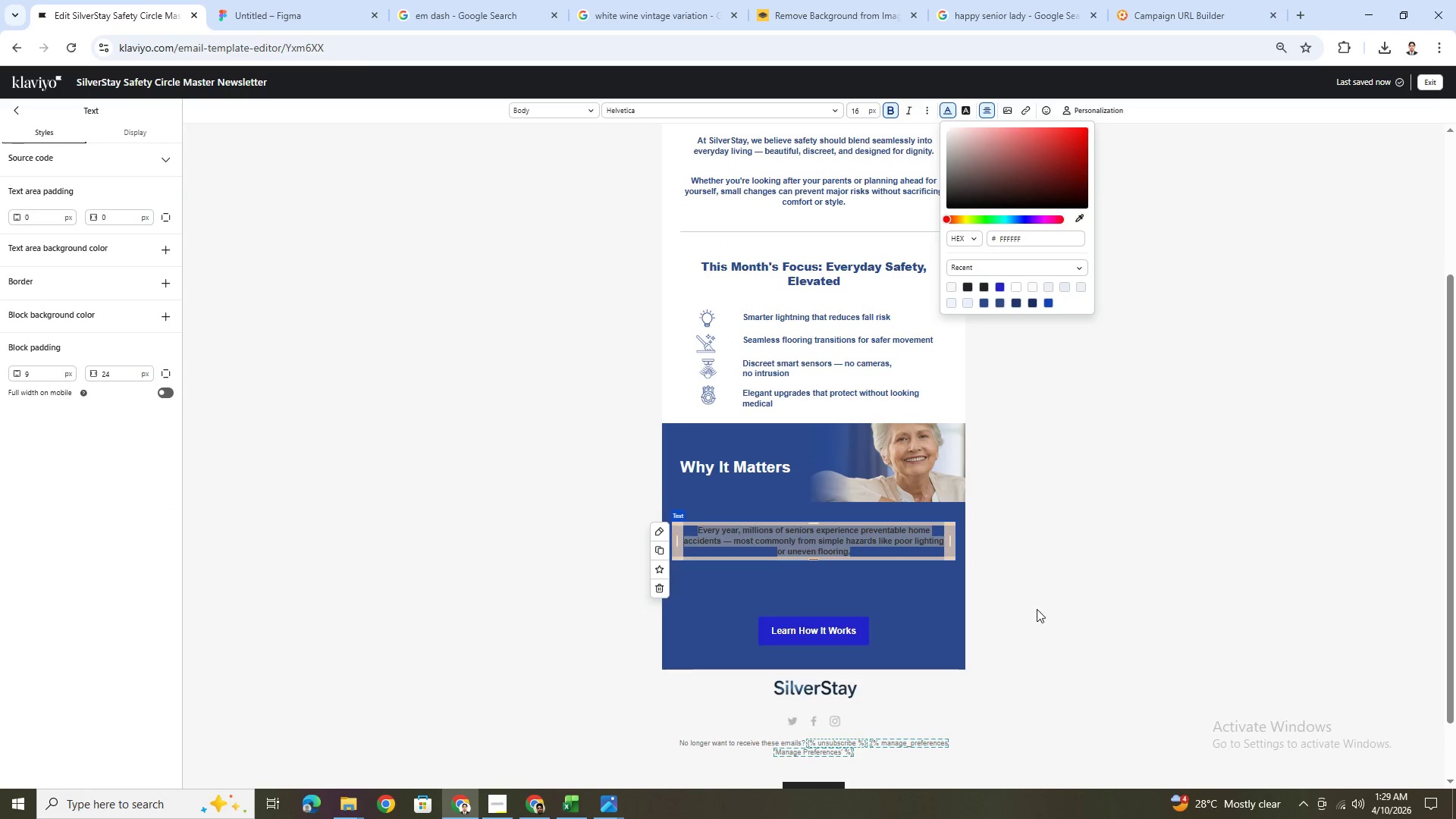 
left_click([1037, 609])
 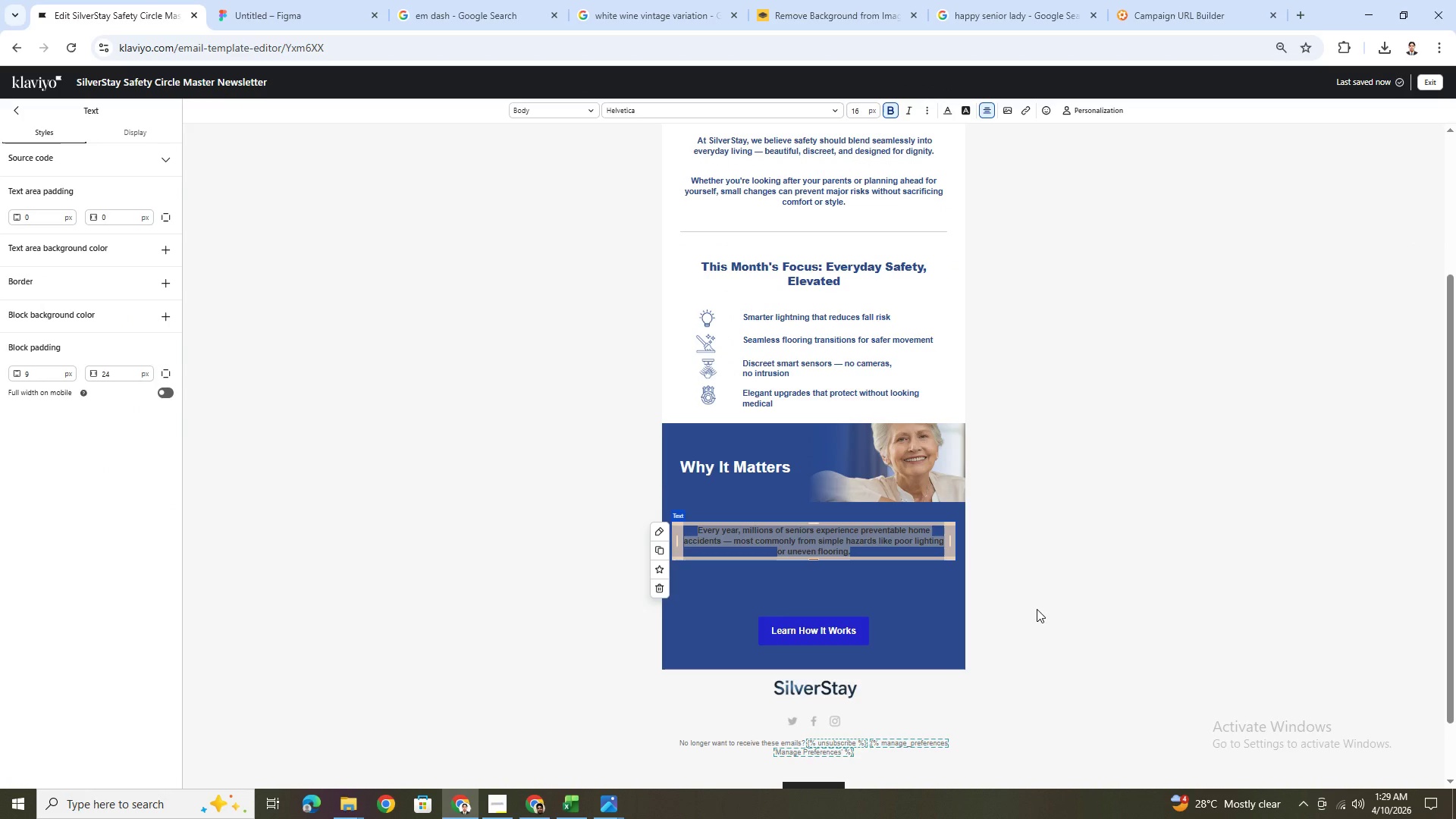 
left_click([1018, 622])
 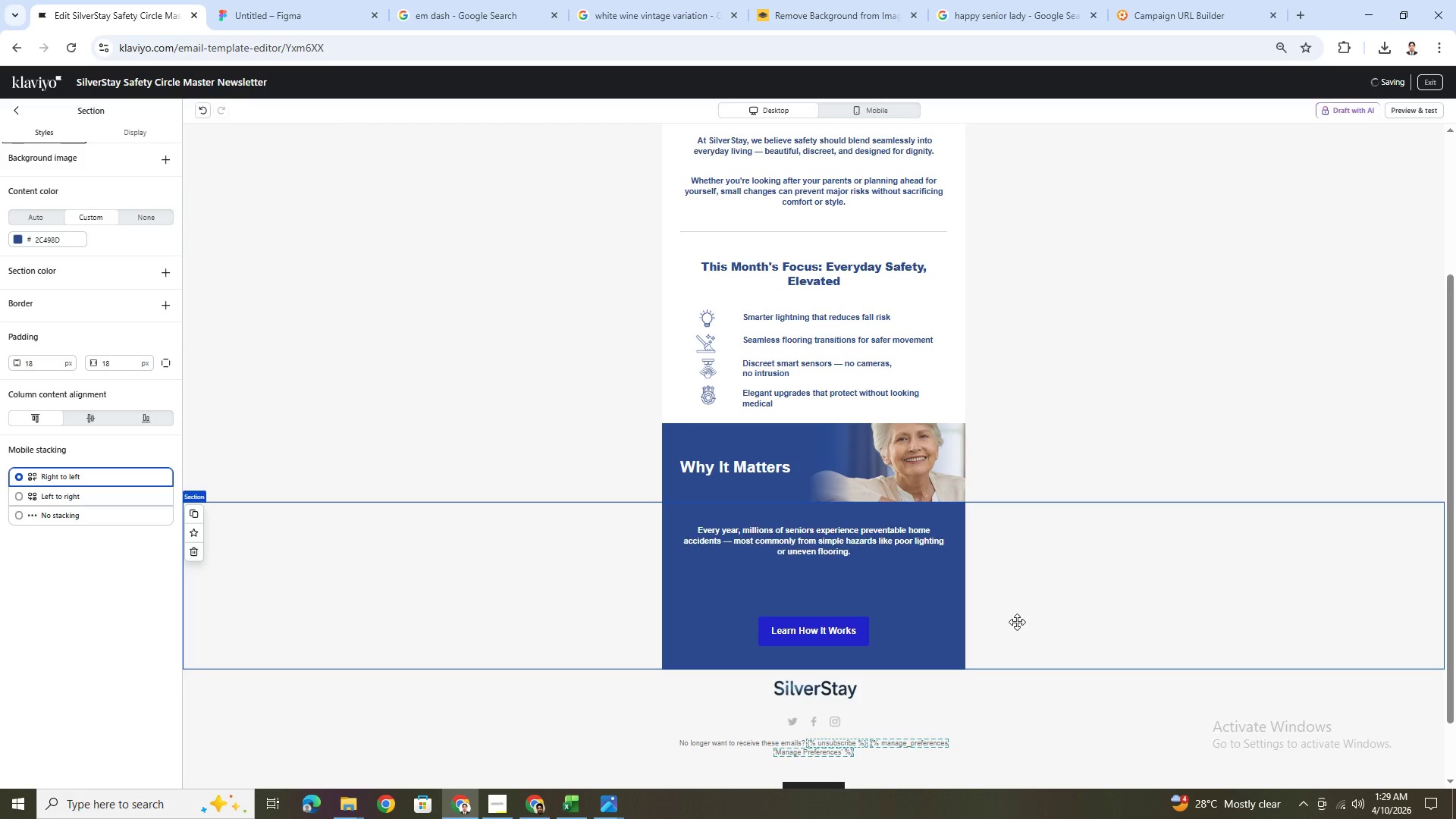 
scroll: coordinate [1017, 622], scroll_direction: down, amount: 1.0
 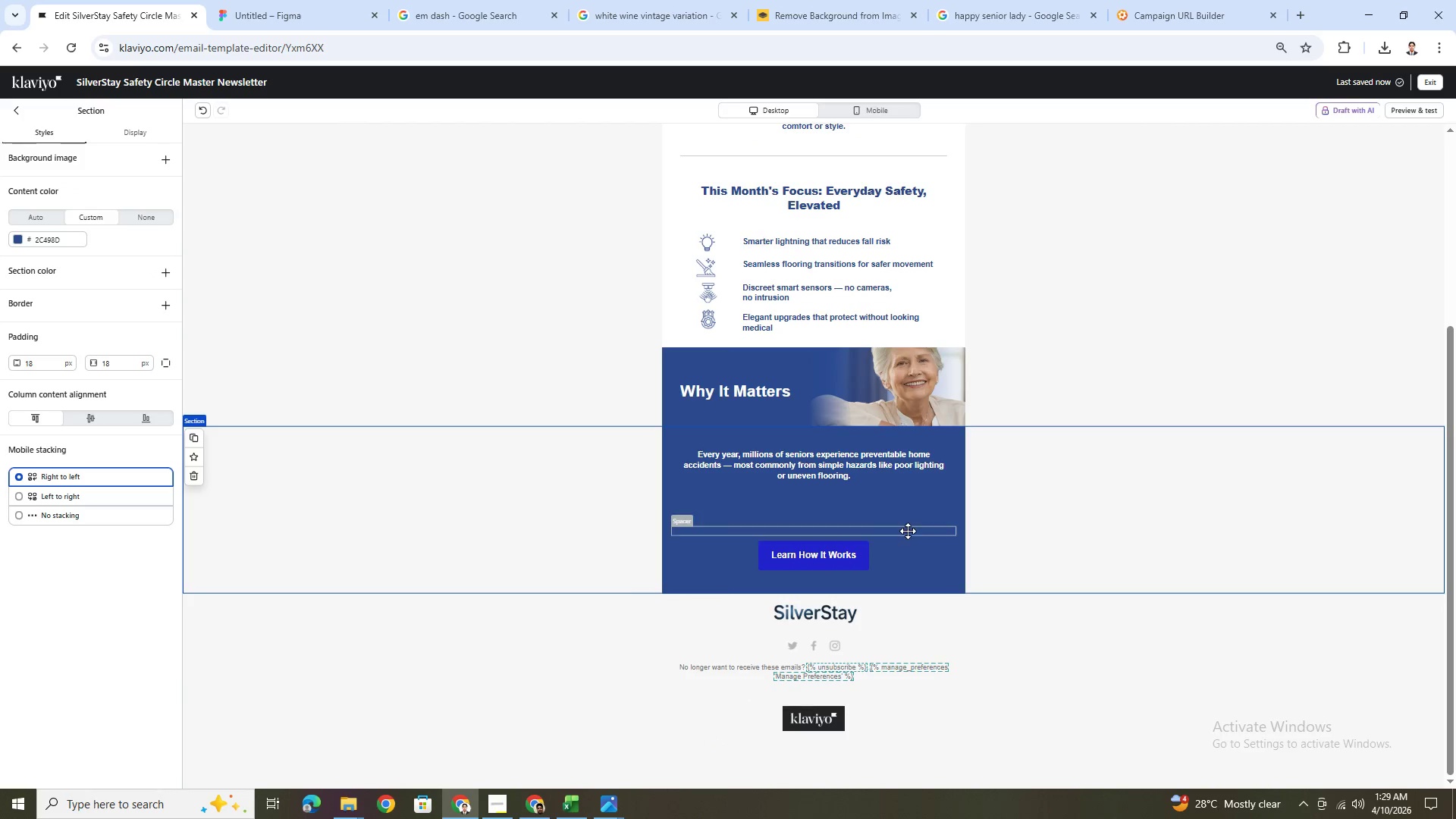 
left_click([907, 530])
 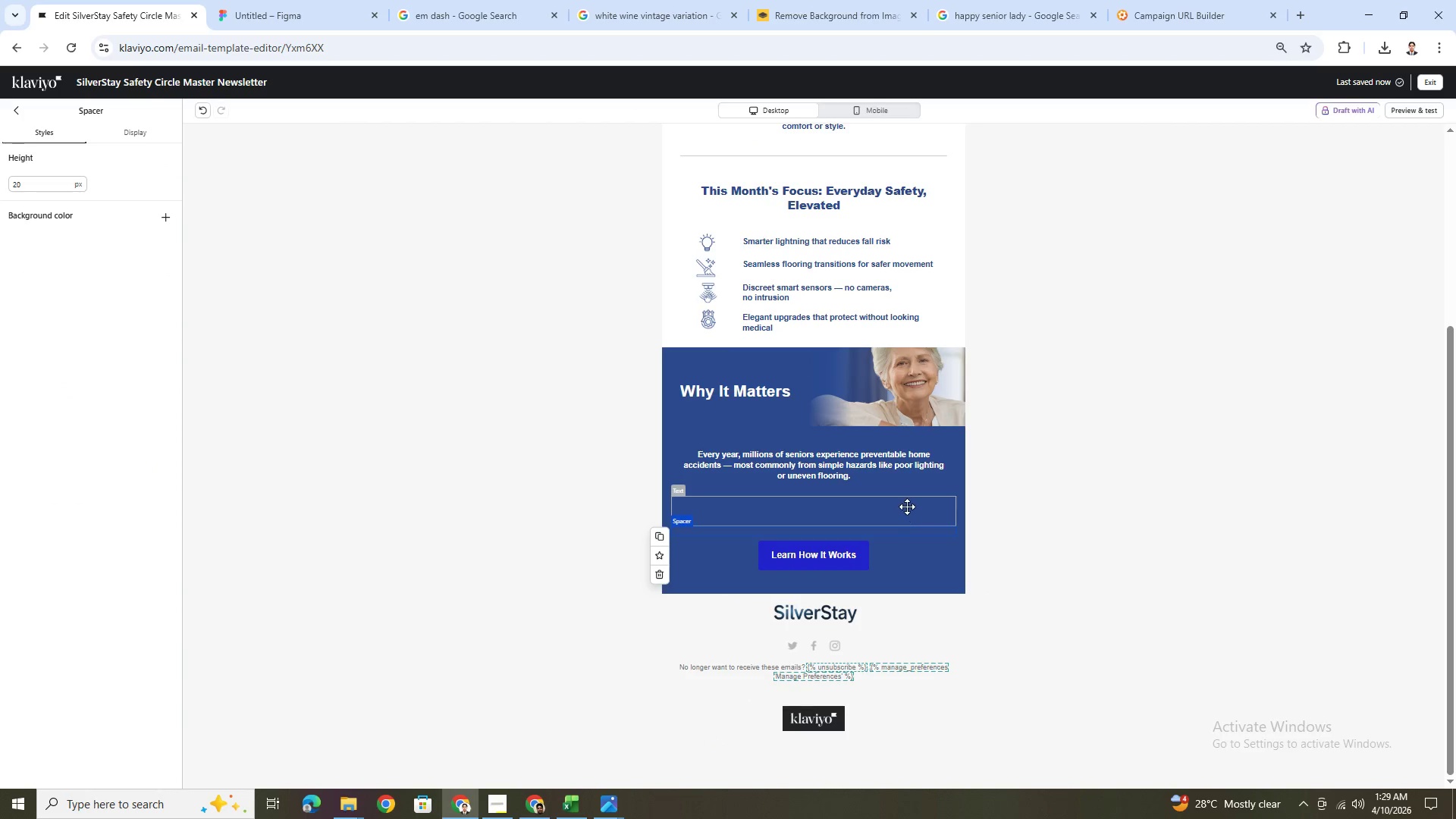 
left_click([907, 507])
 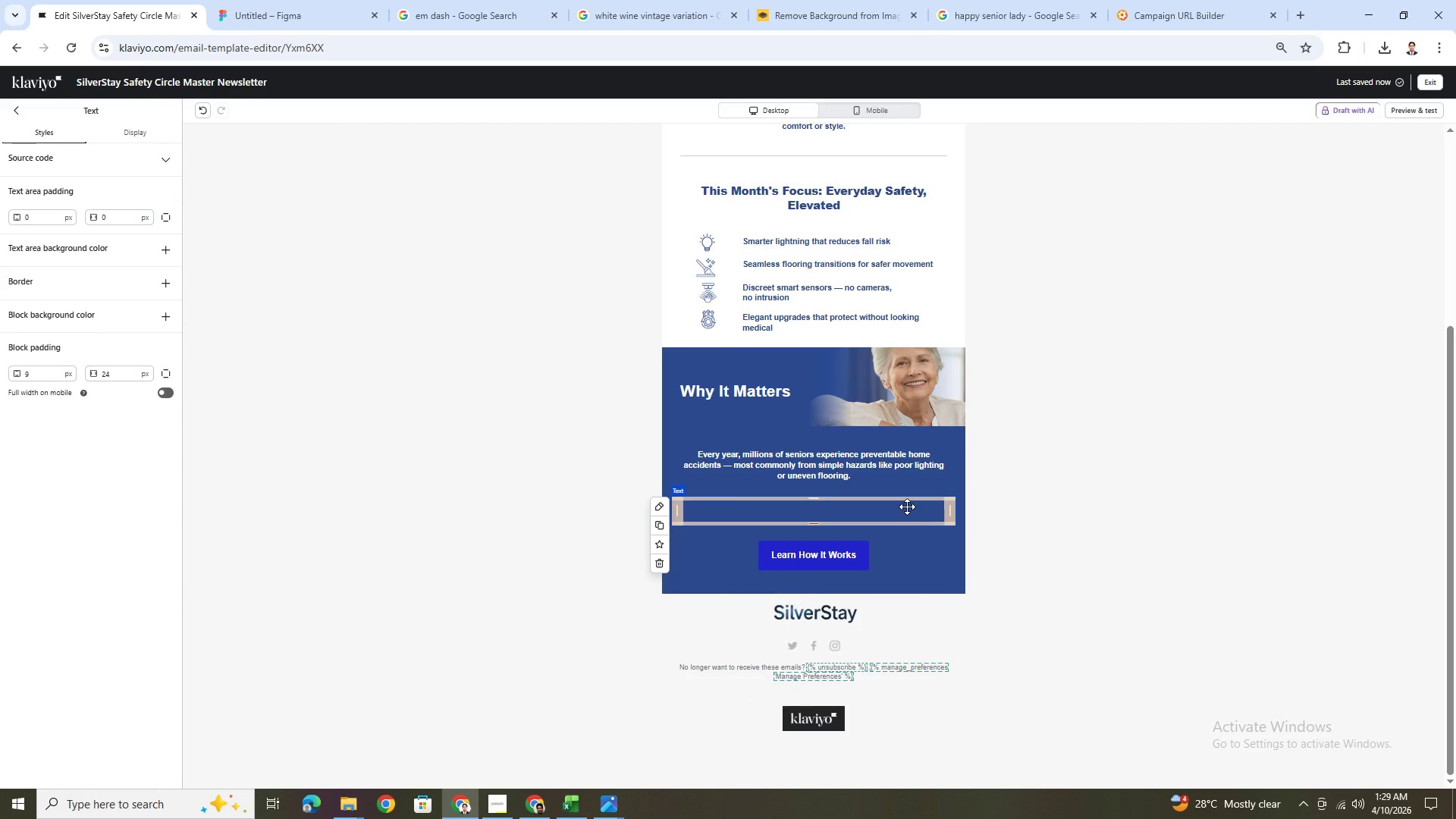 
double_click([907, 507])
 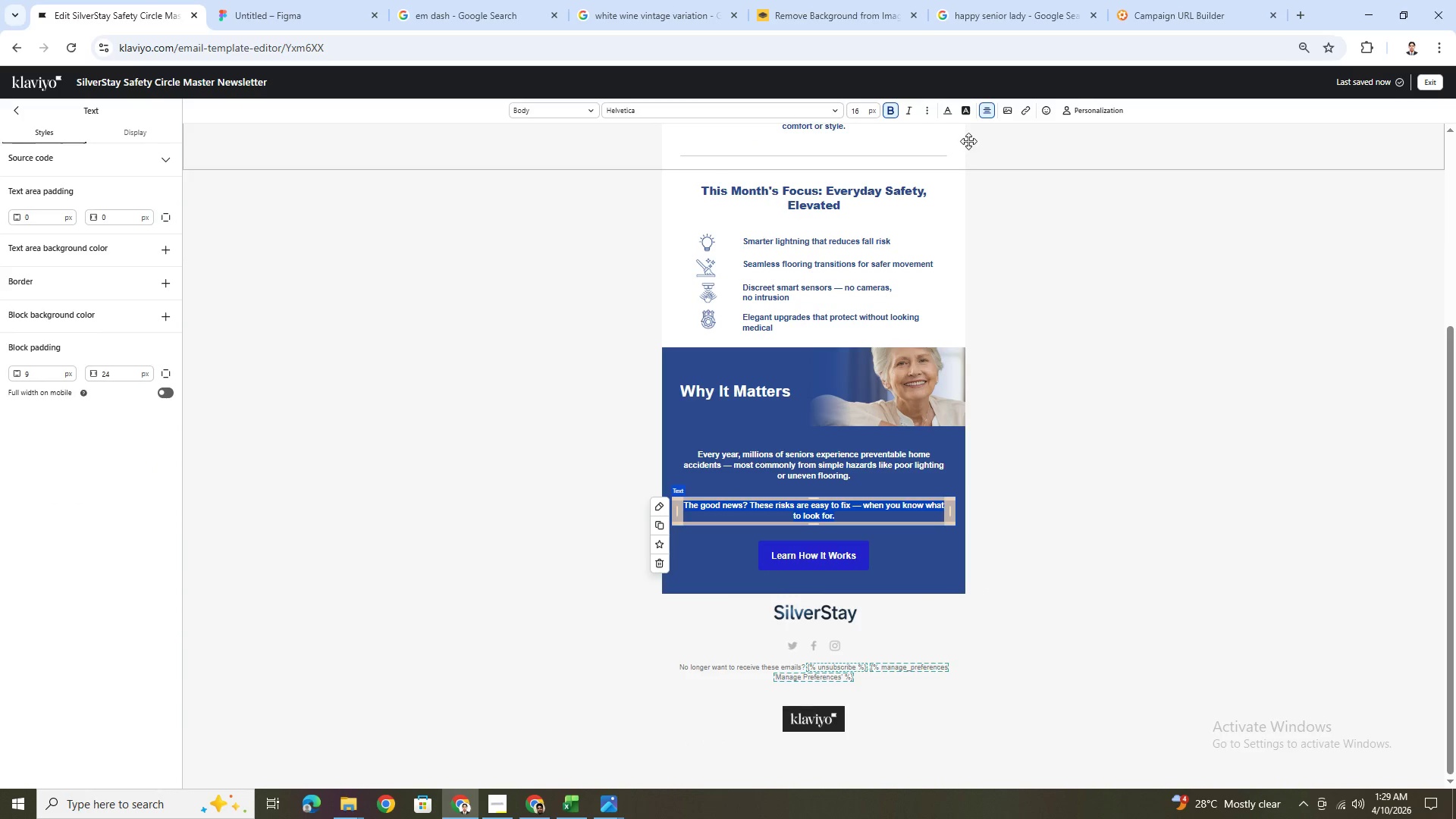 
left_click([949, 110])
 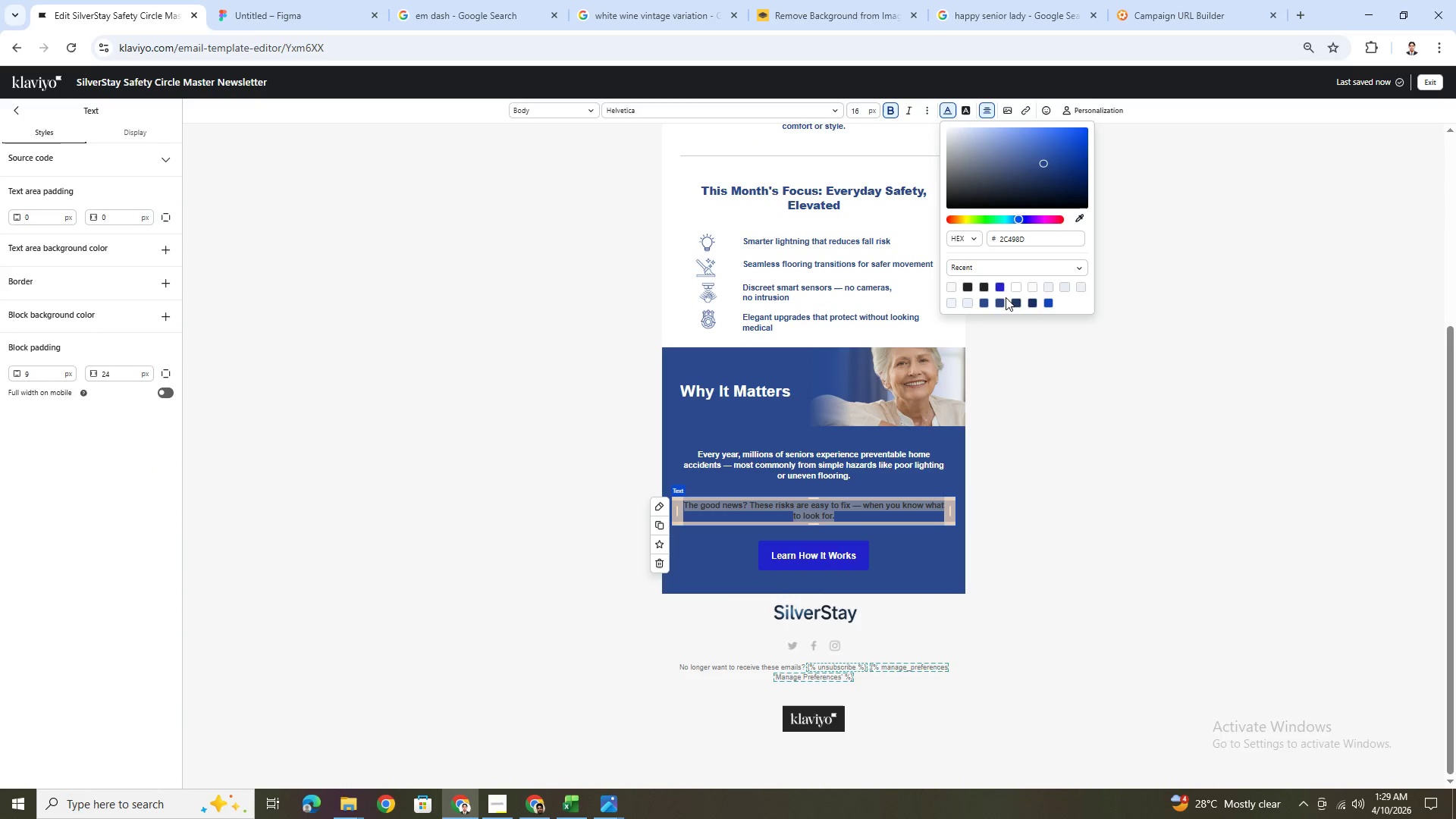 
left_click([1015, 289])
 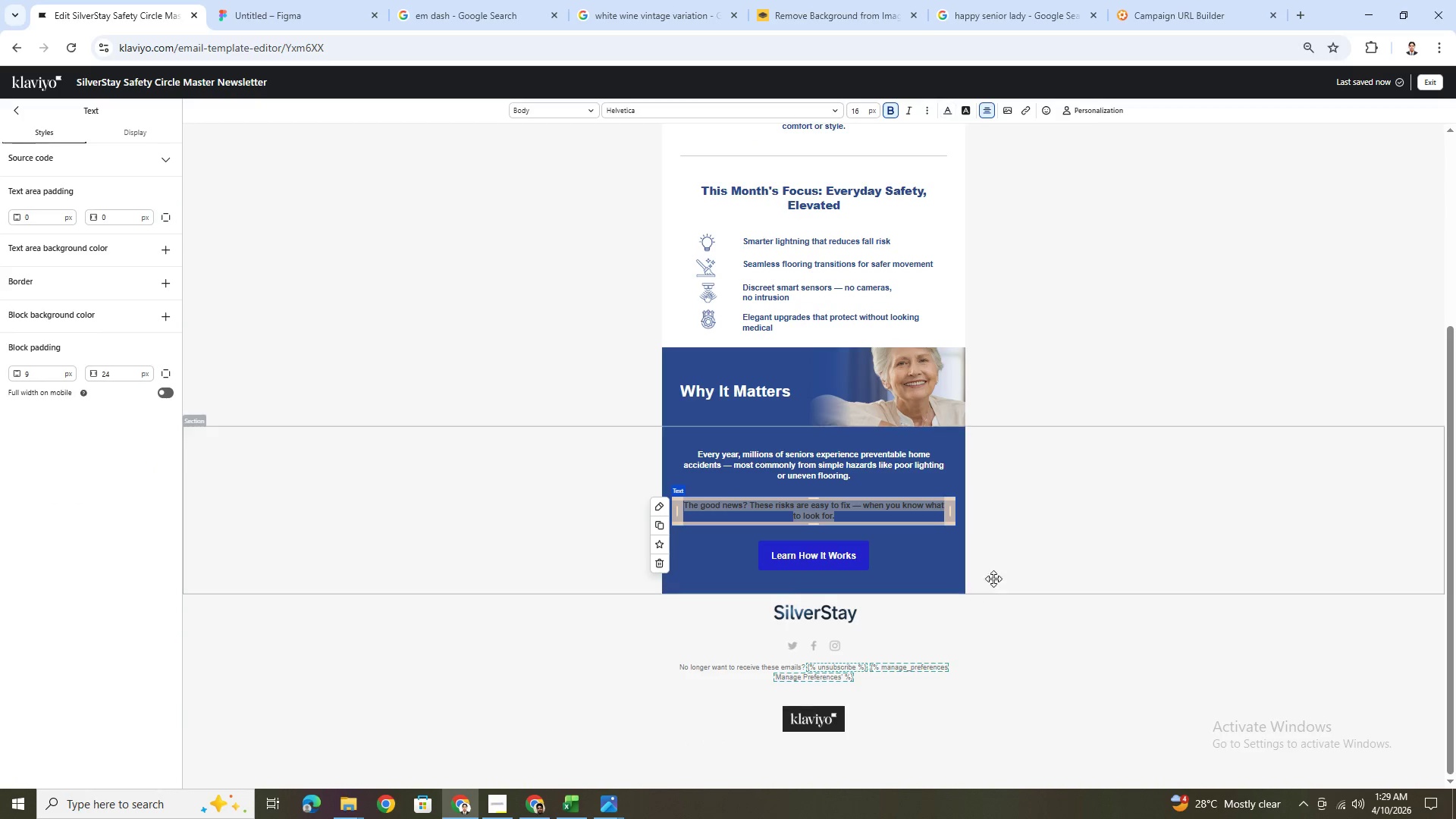 
double_click([998, 568])
 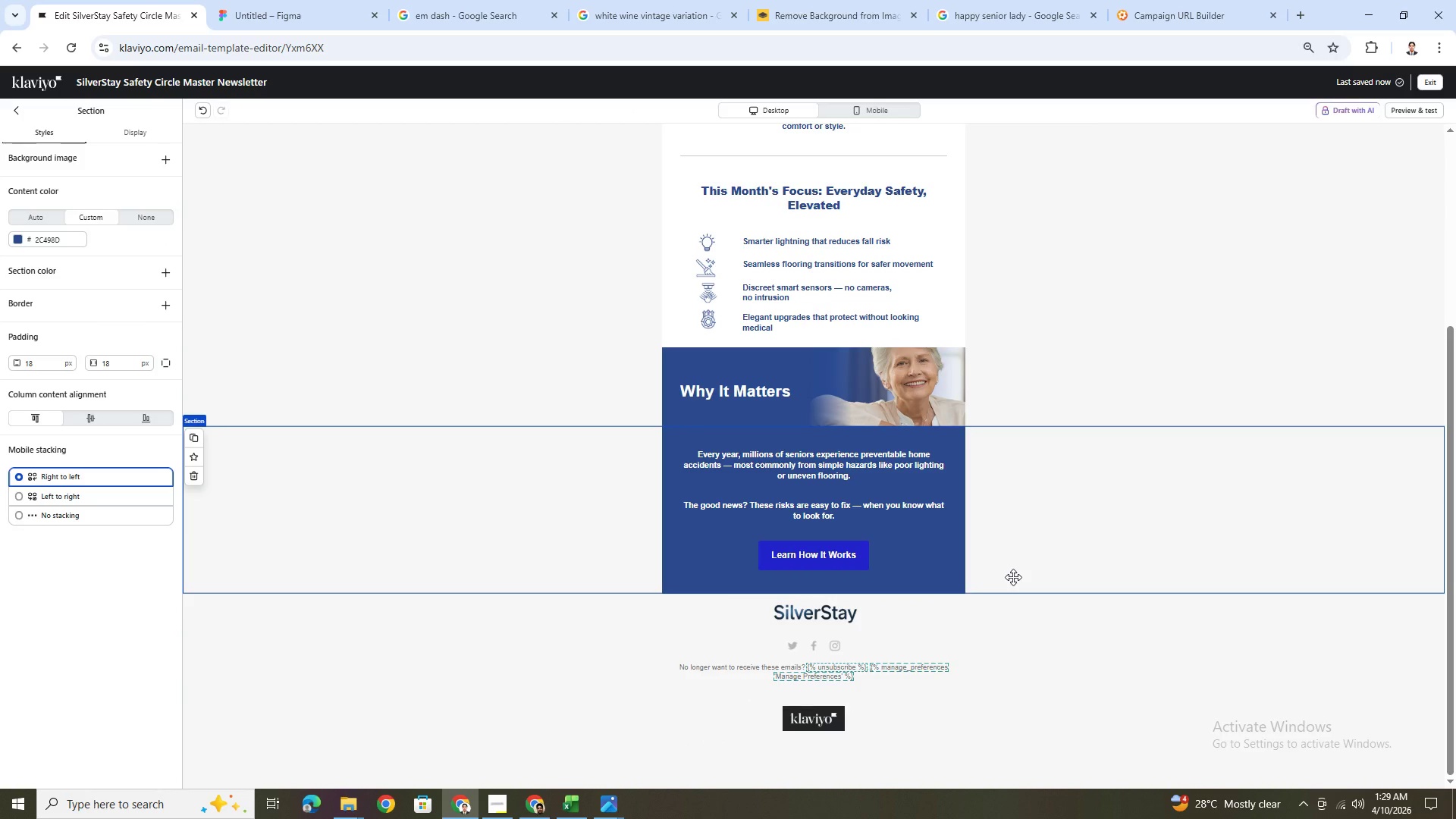 
left_click([1040, 596])
 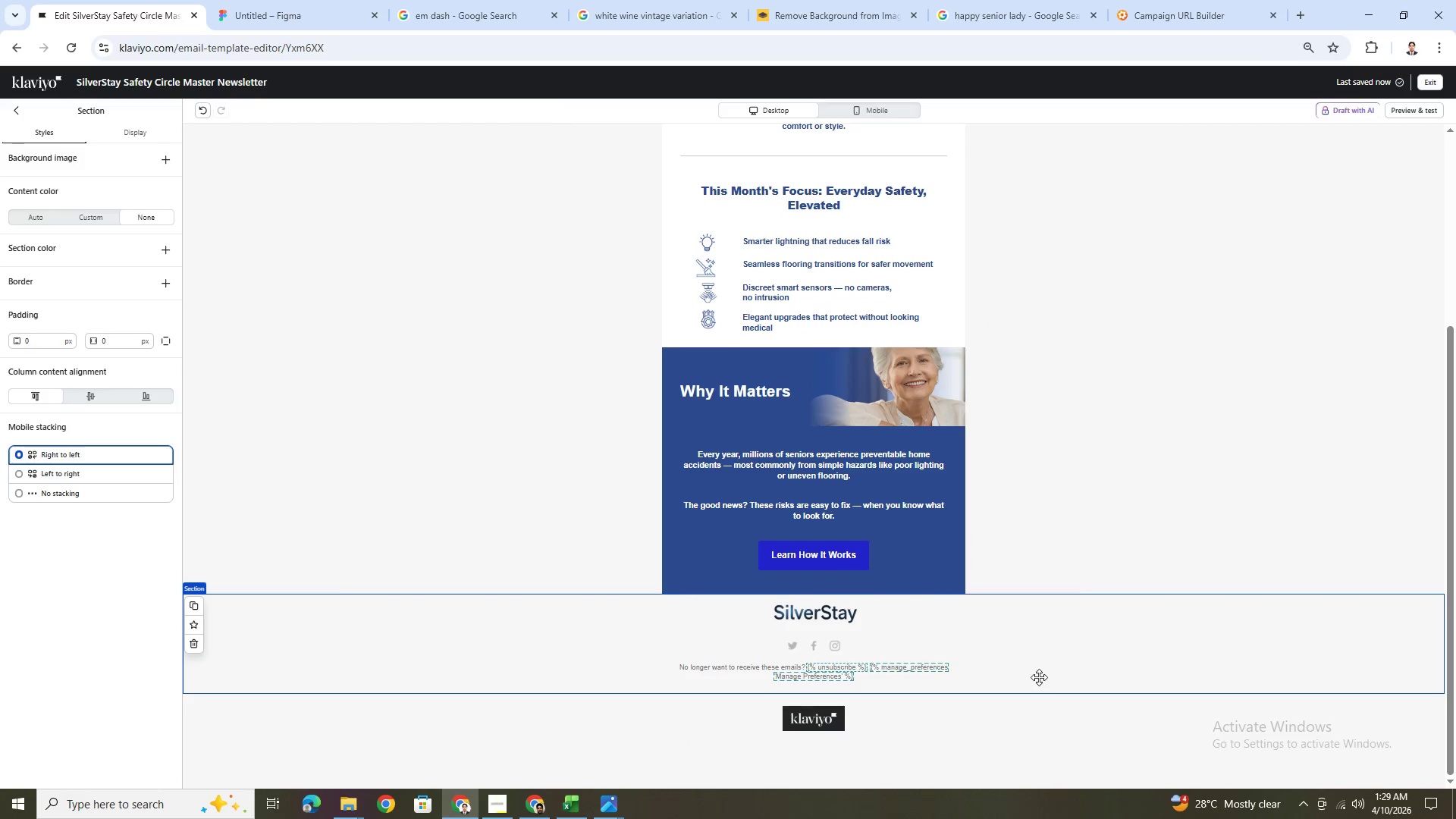 
left_click([1040, 676])
 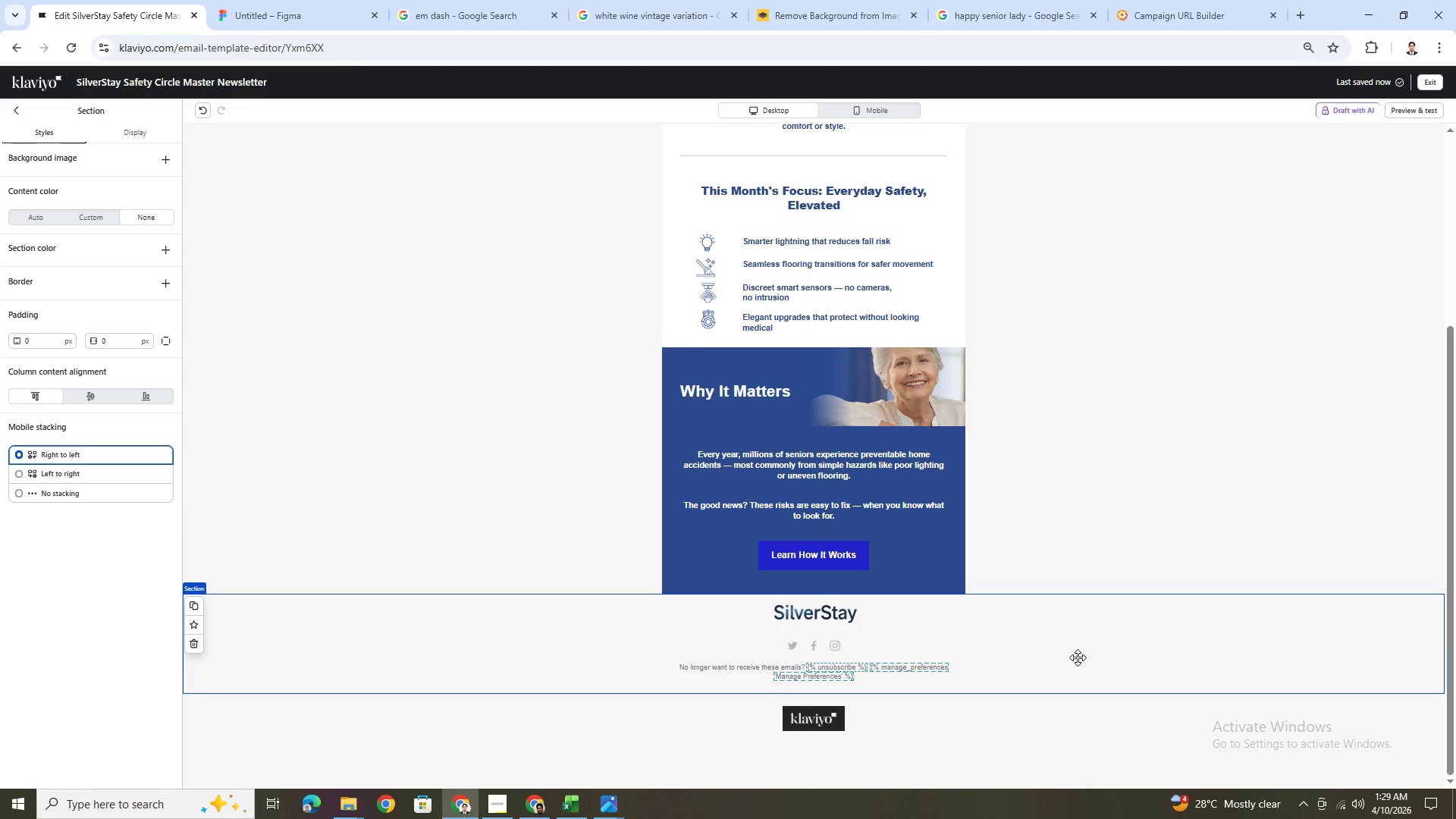 
scroll: coordinate [1083, 657], scroll_direction: up, amount: 4.0
 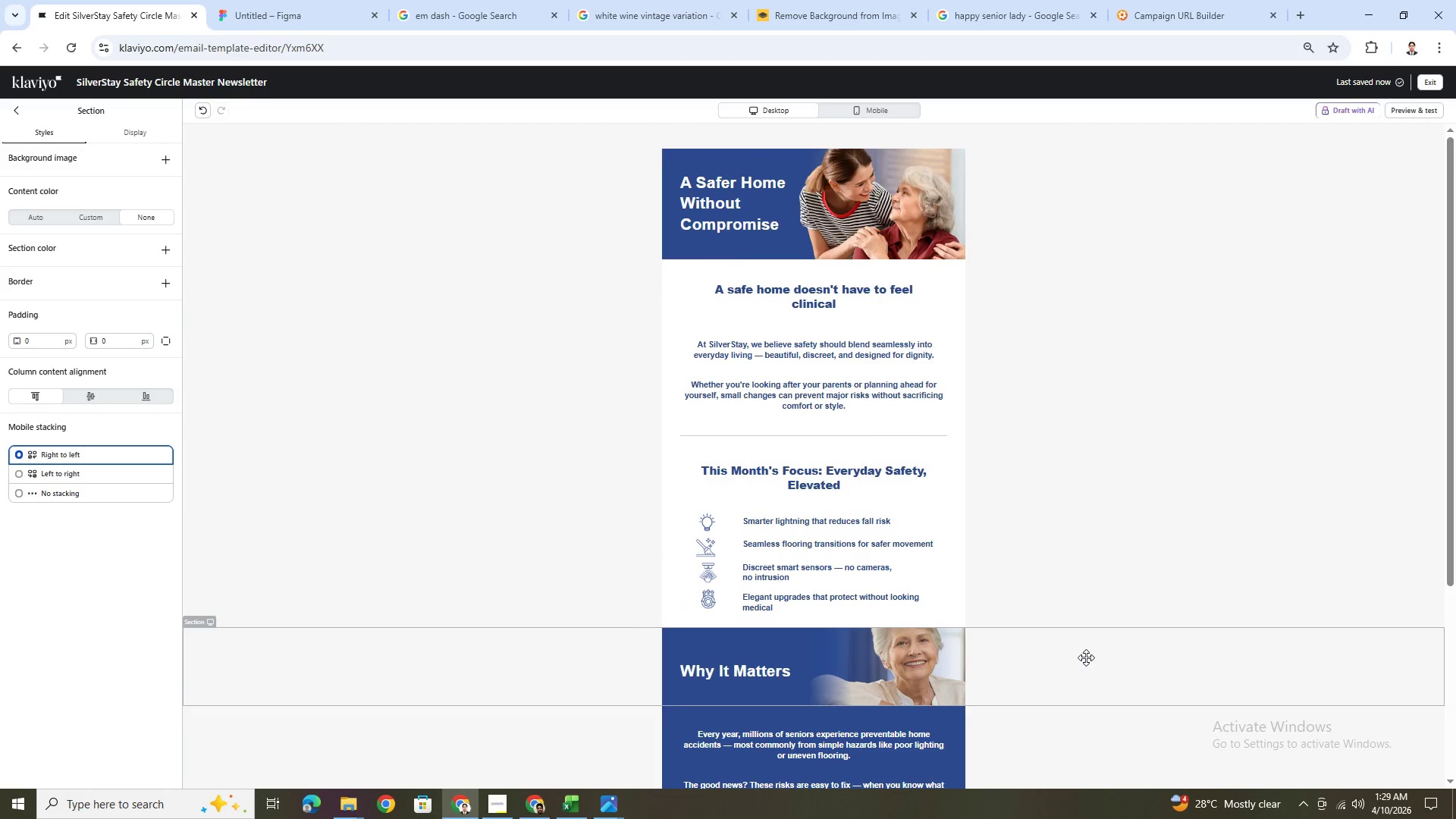 
hold_key(key=ControlLeft, duration=0.47)
scroll: coordinate [1089, 657], scroll_direction: down, amount: 3.0
 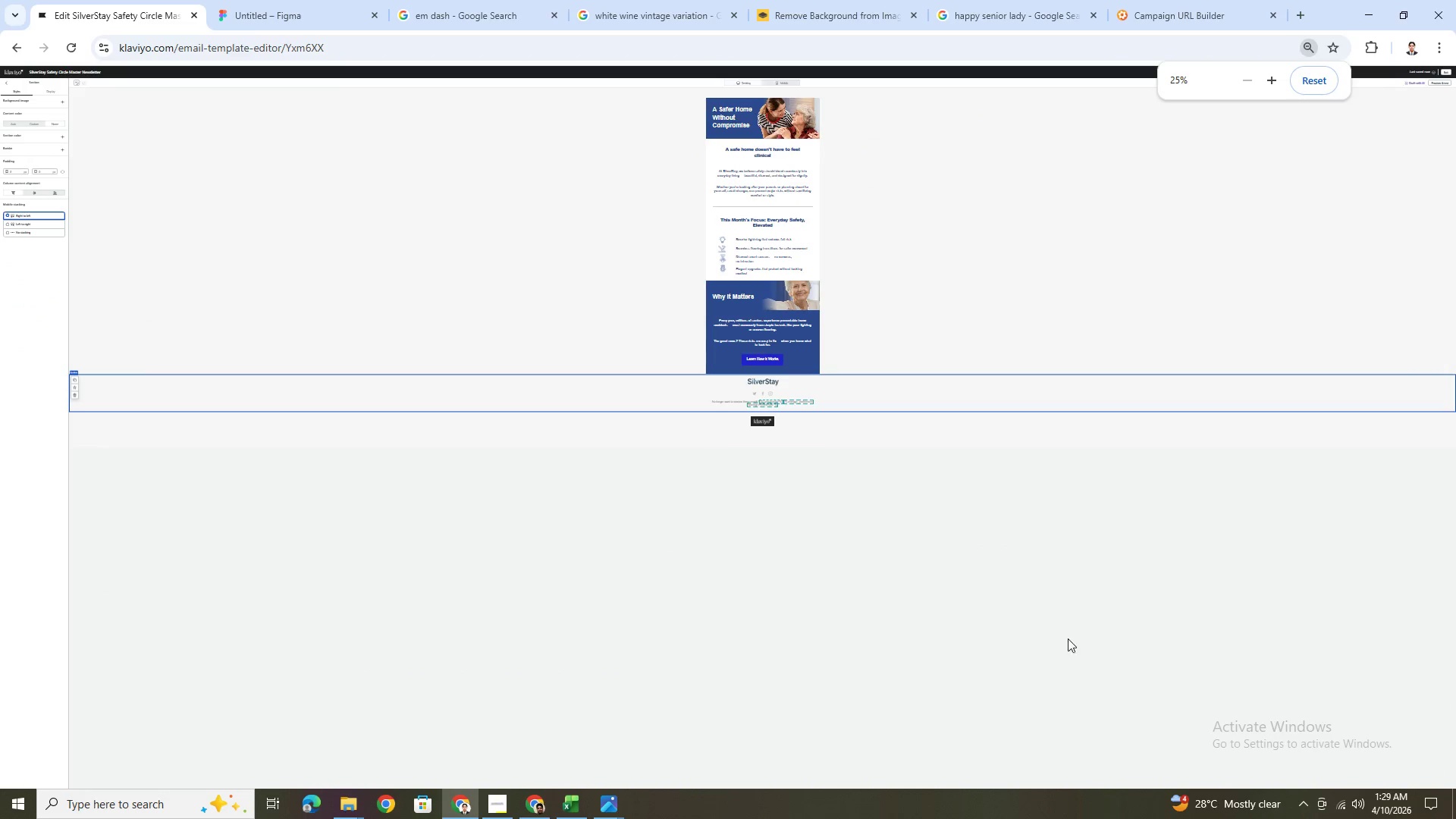 
hold_key(key=ControlLeft, duration=0.67)
scroll: coordinate [1016, 557], scroll_direction: up, amount: 2.0
 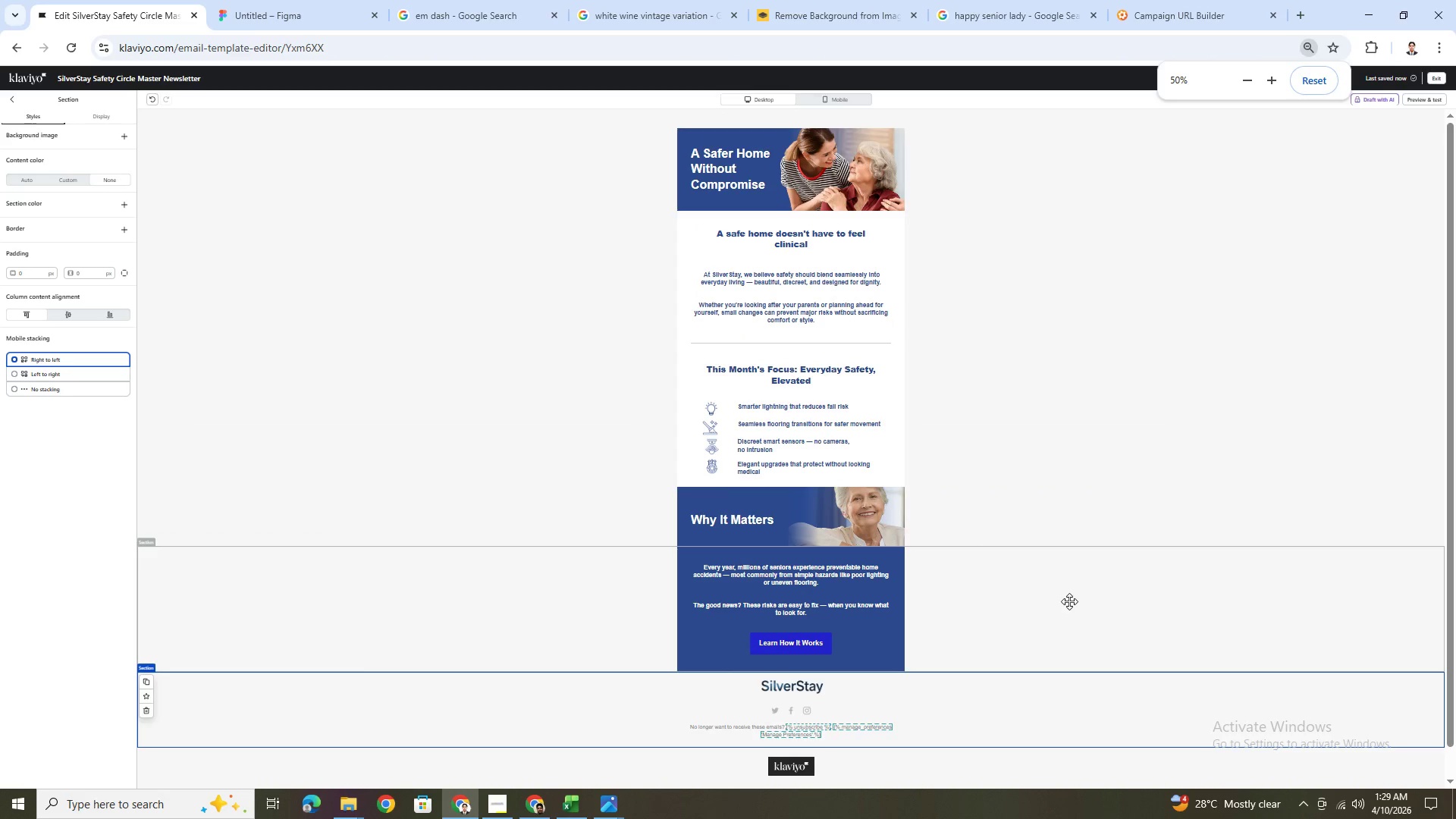 
hold_key(key=ControlLeft, duration=0.33)
scroll: coordinate [1067, 603], scroll_direction: up, amount: 1.0
 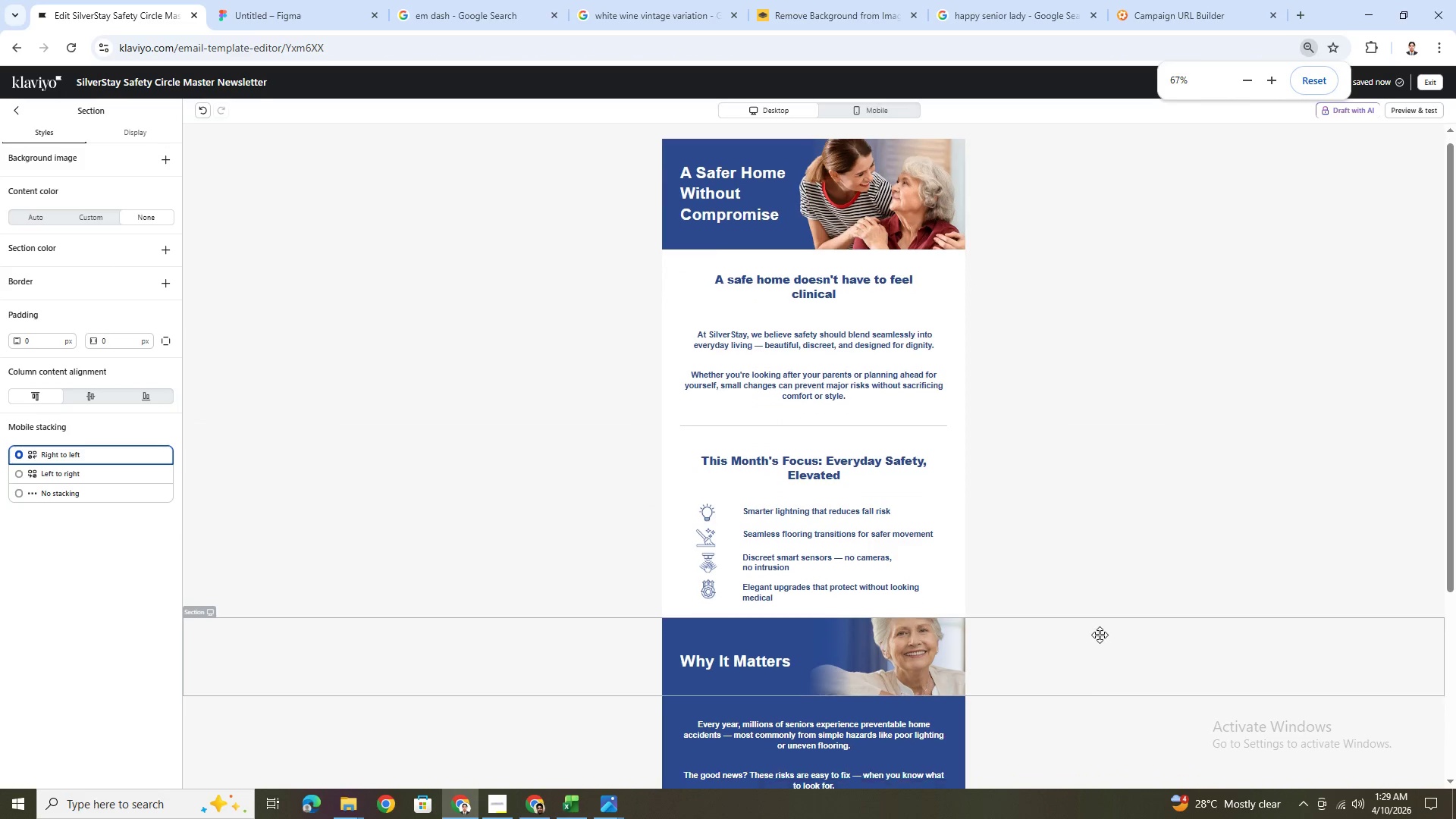 
scroll: coordinate [1100, 635], scroll_direction: down, amount: 1.0
 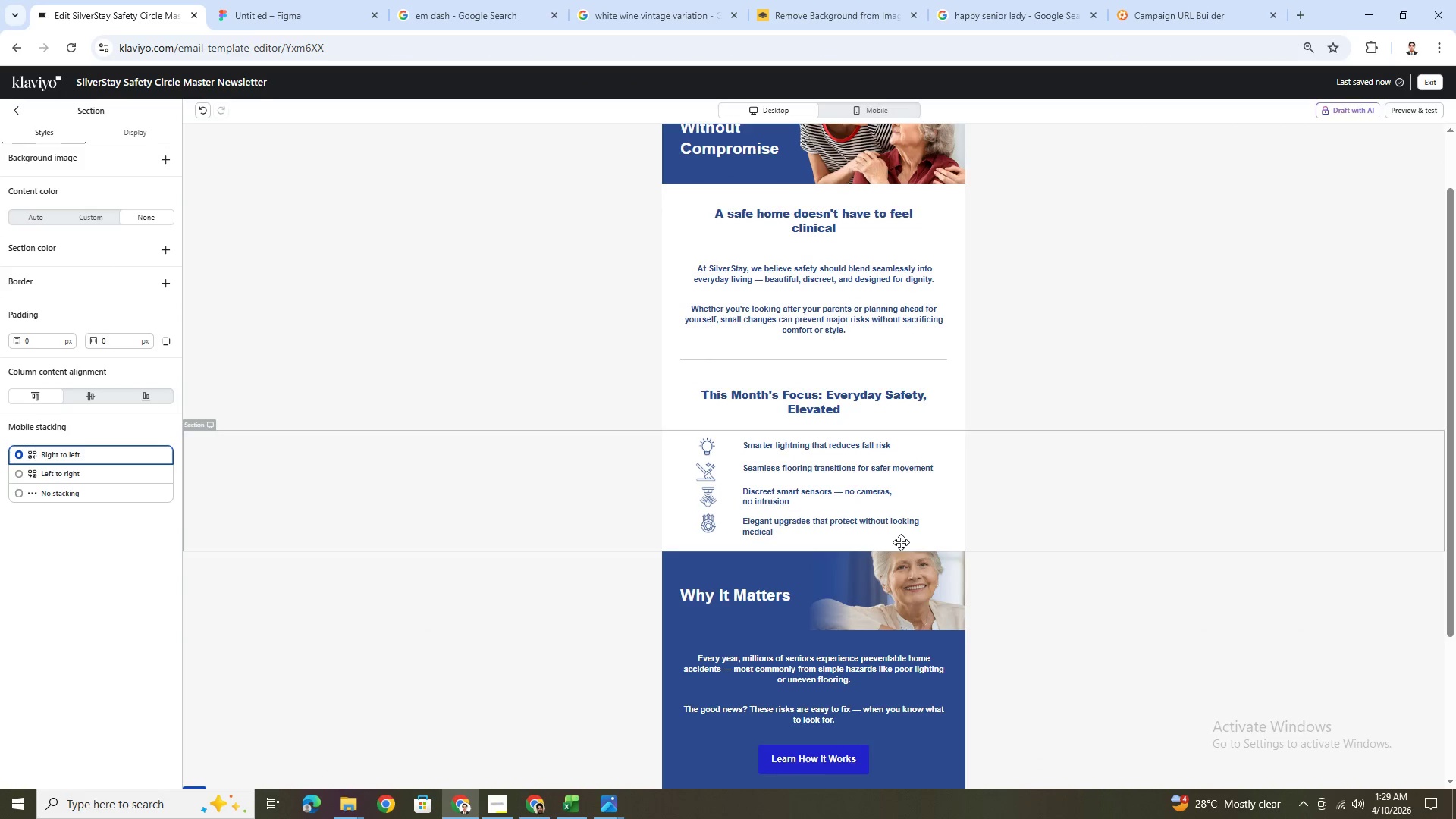 
left_click([899, 544])
 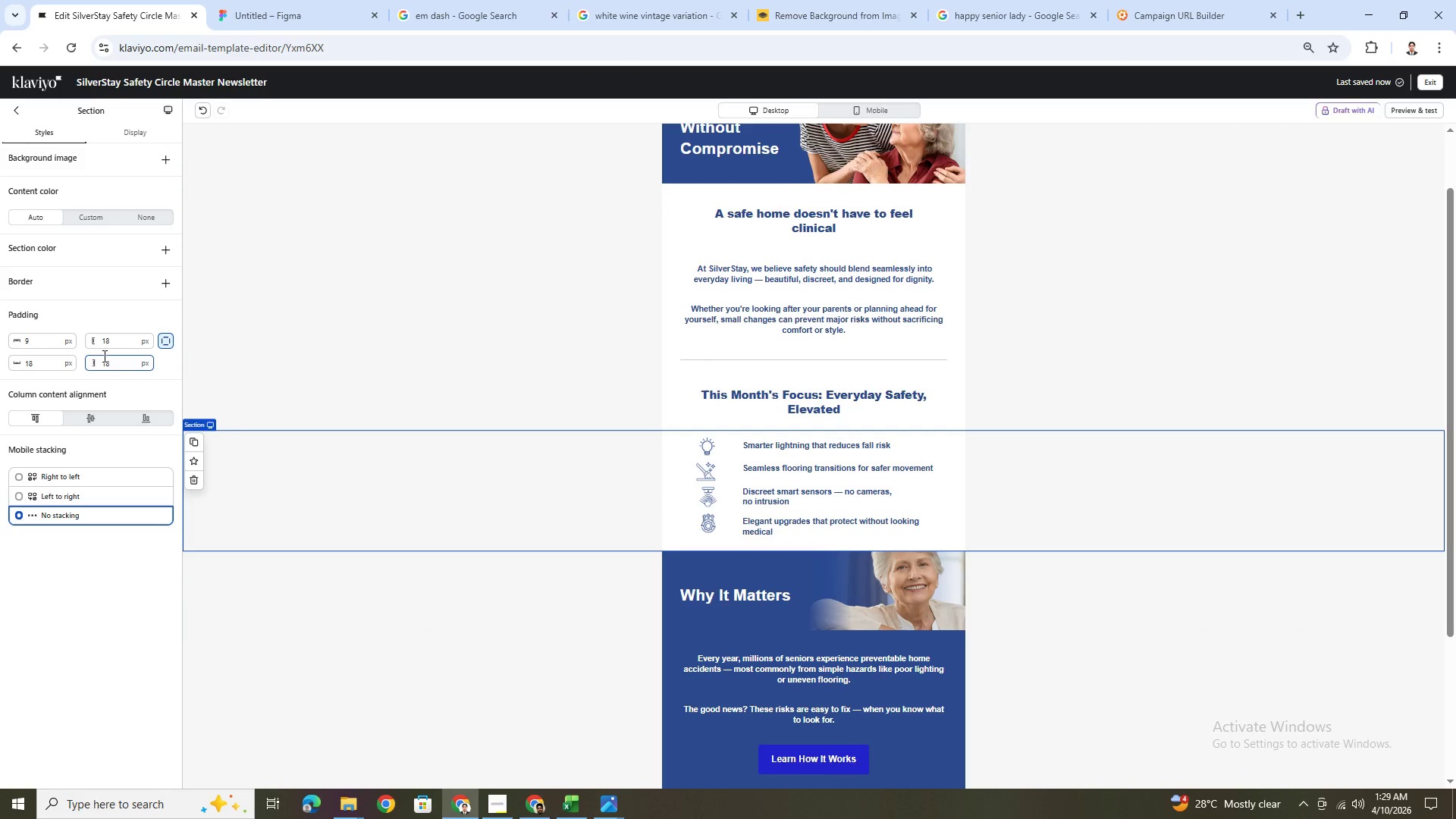 
double_click([46, 361])
 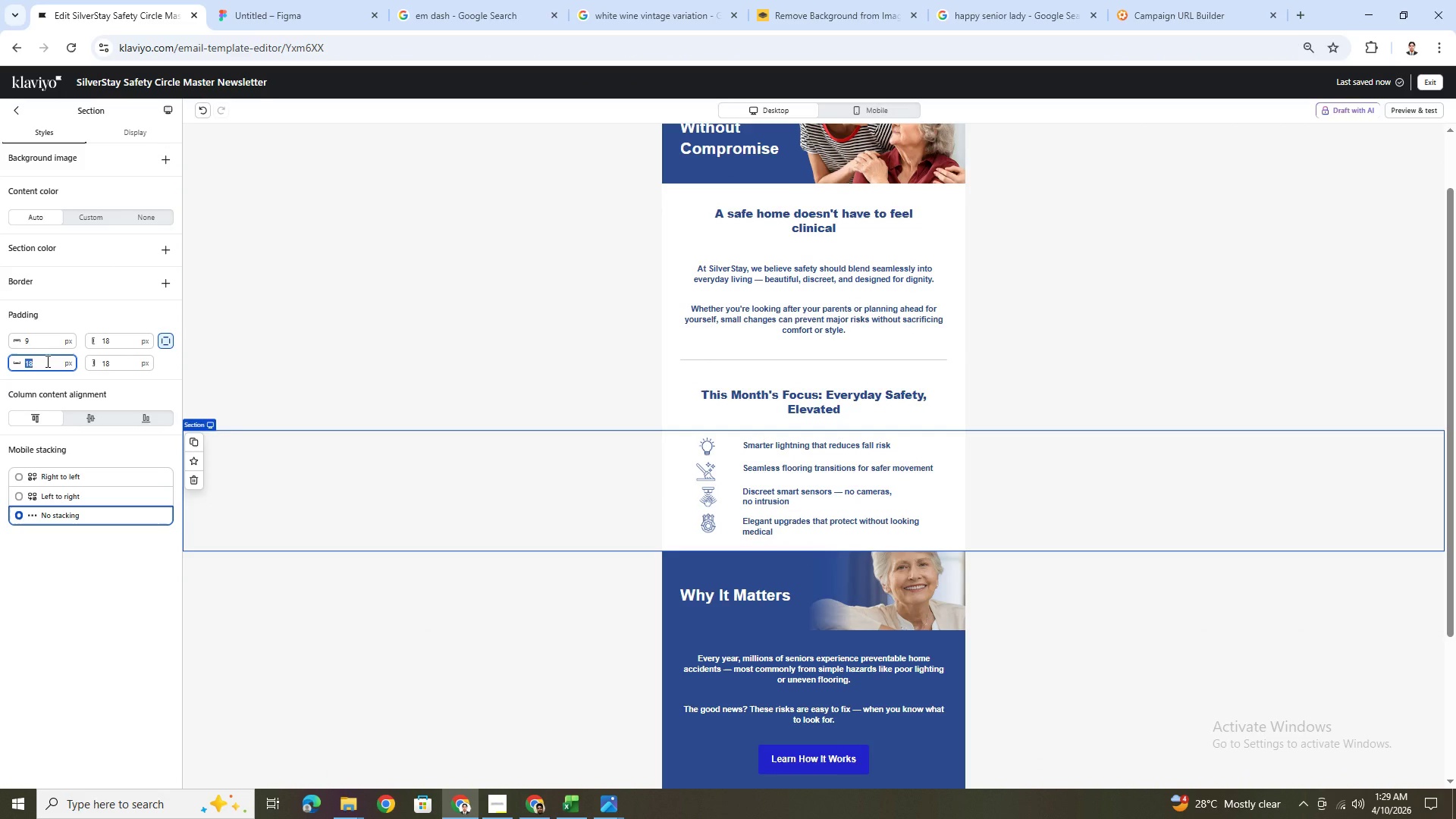 
key(Numpad2)
 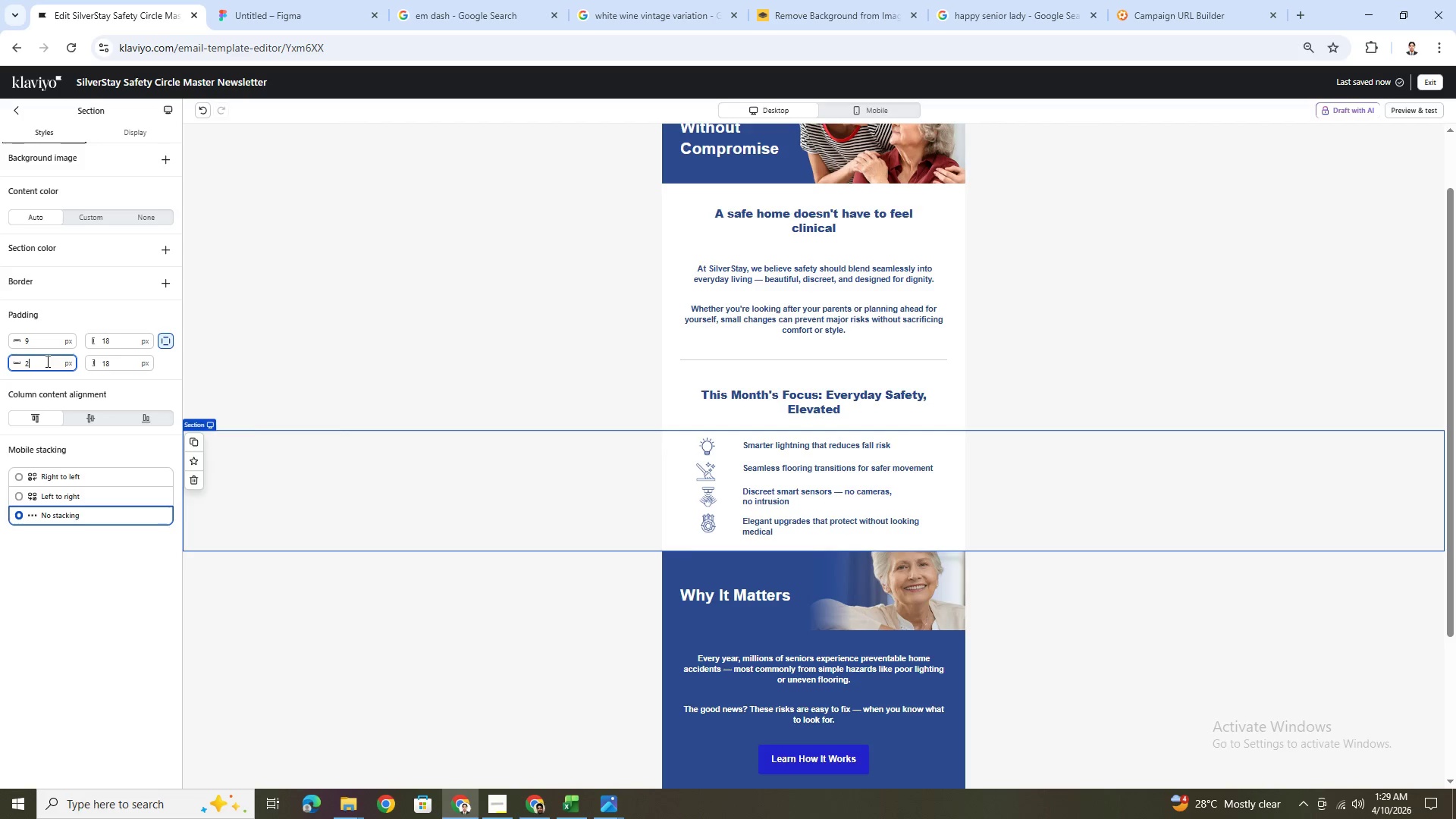 
key(Numpad4)
 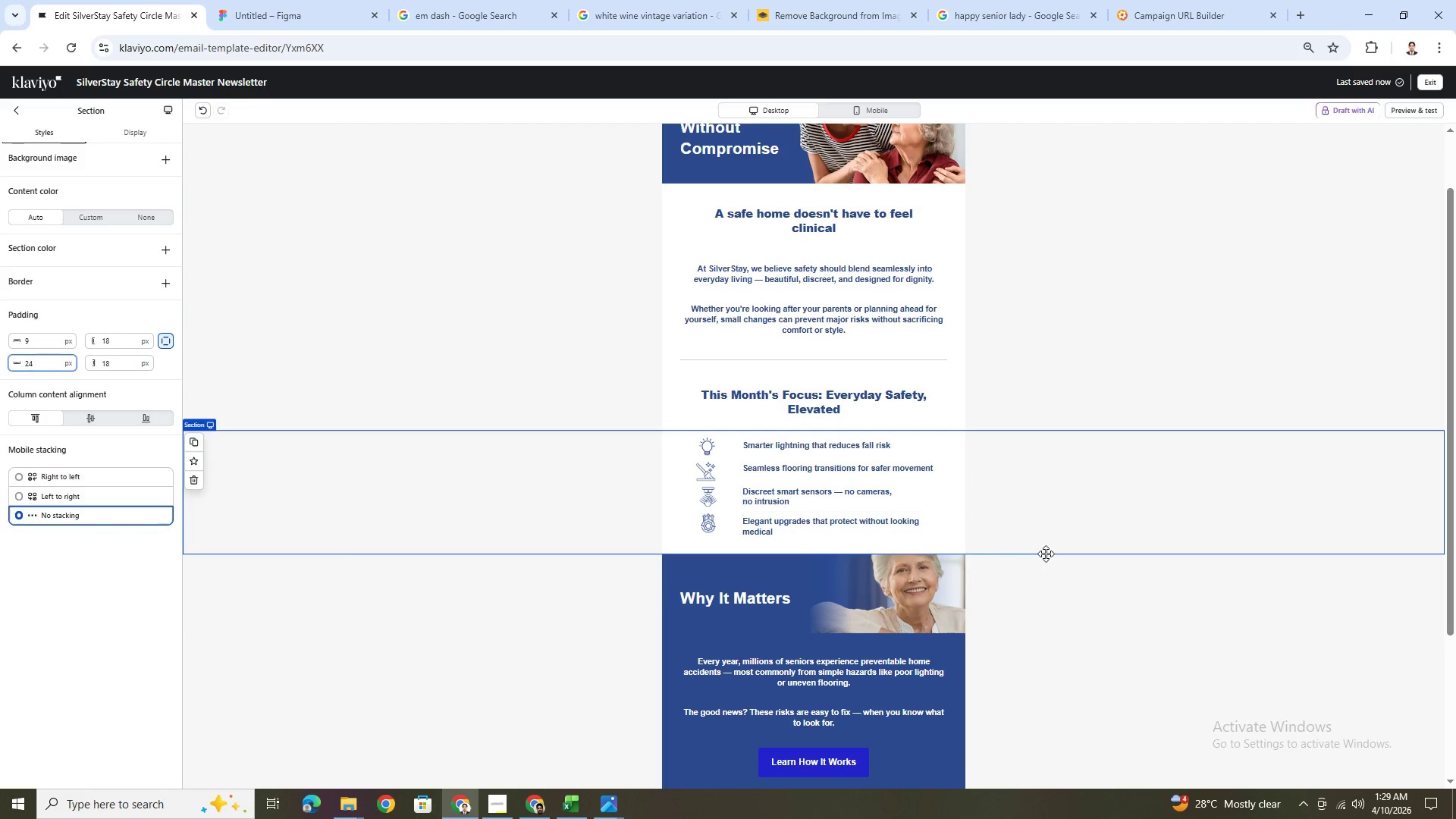 
left_click([1077, 708])
 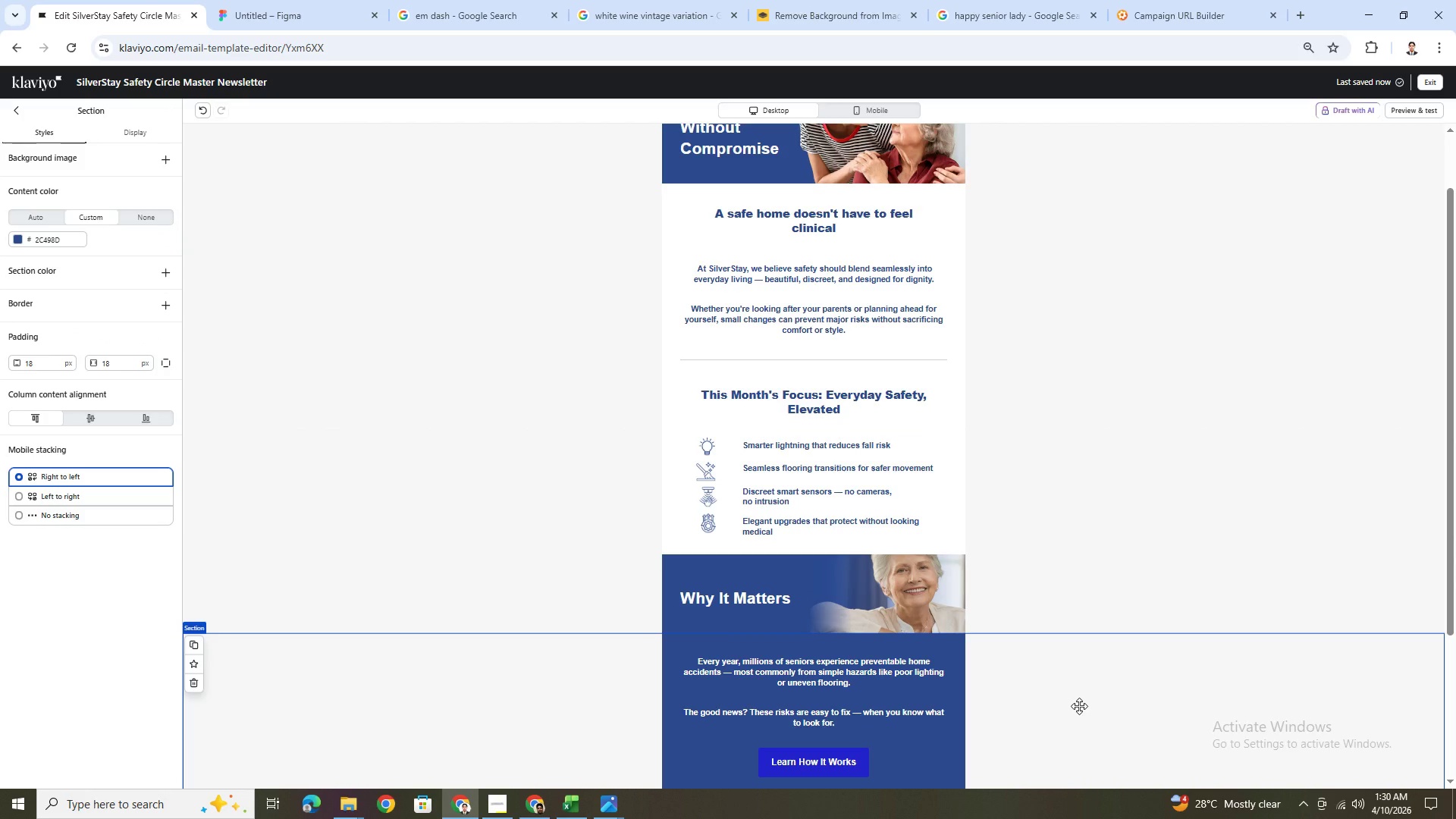 
scroll: coordinate [1079, 706], scroll_direction: down, amount: 1.0
 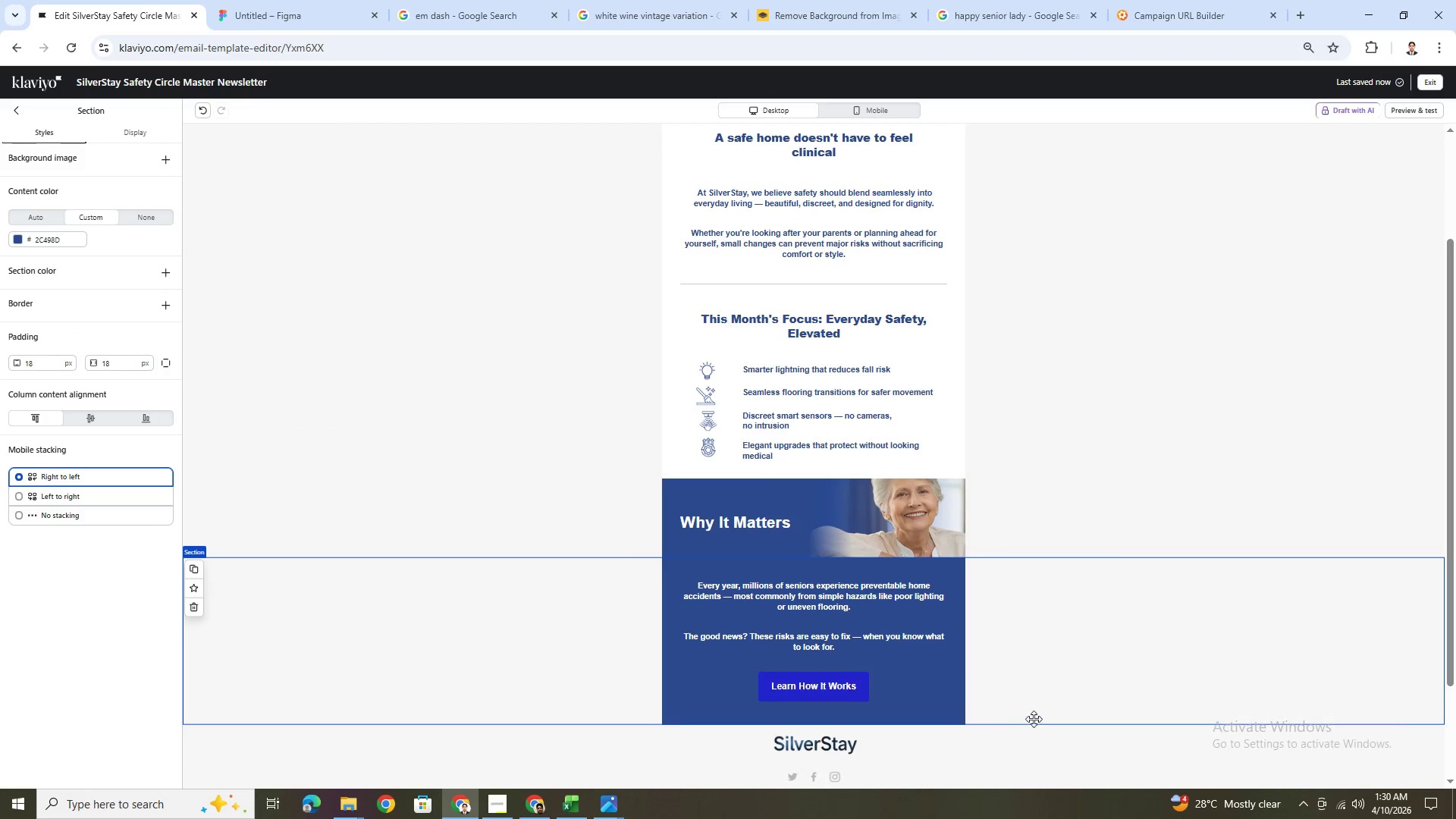 
left_click([1109, 716])
 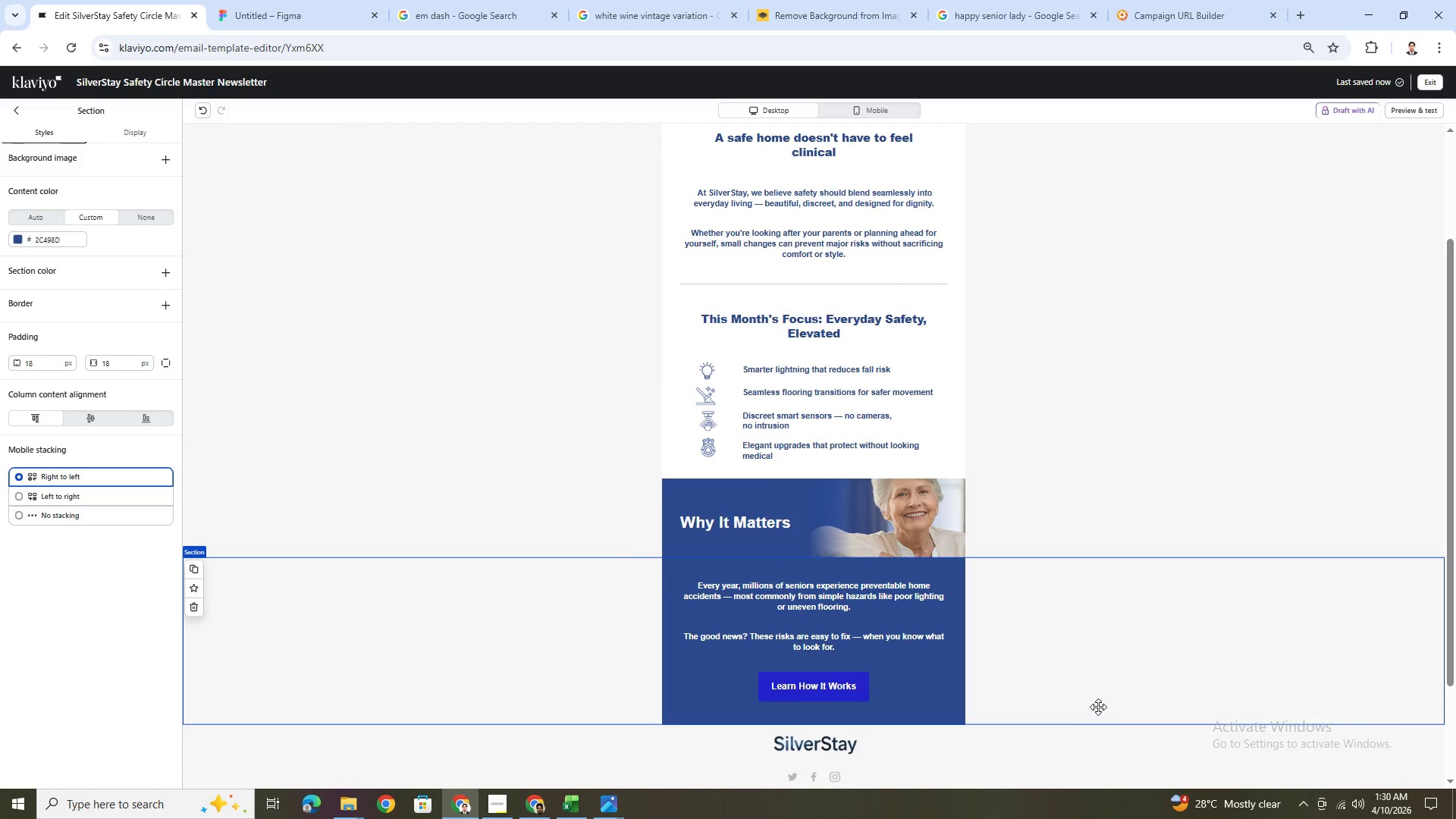 
left_click([1084, 690])
 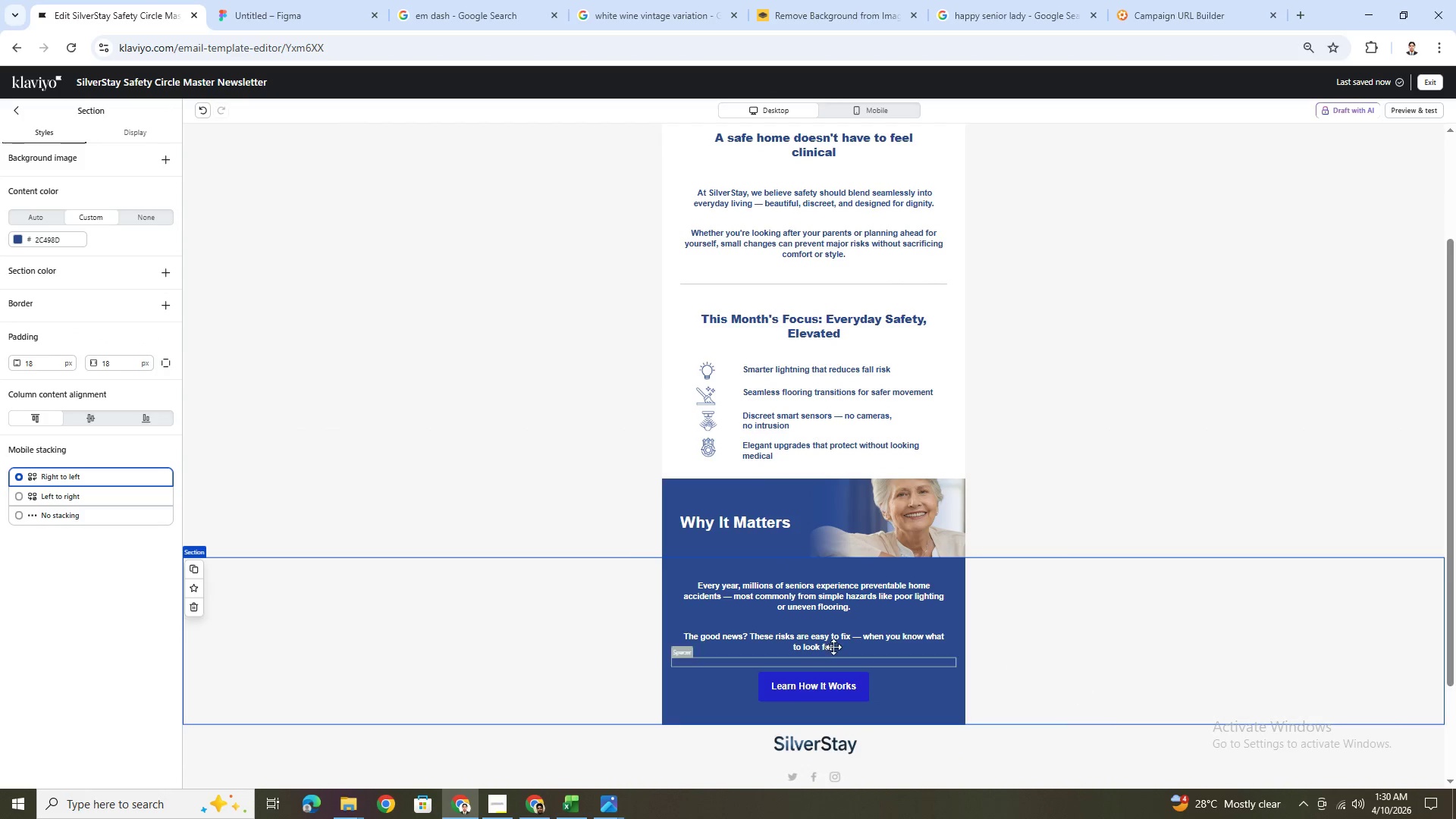 
left_click([742, 647])
 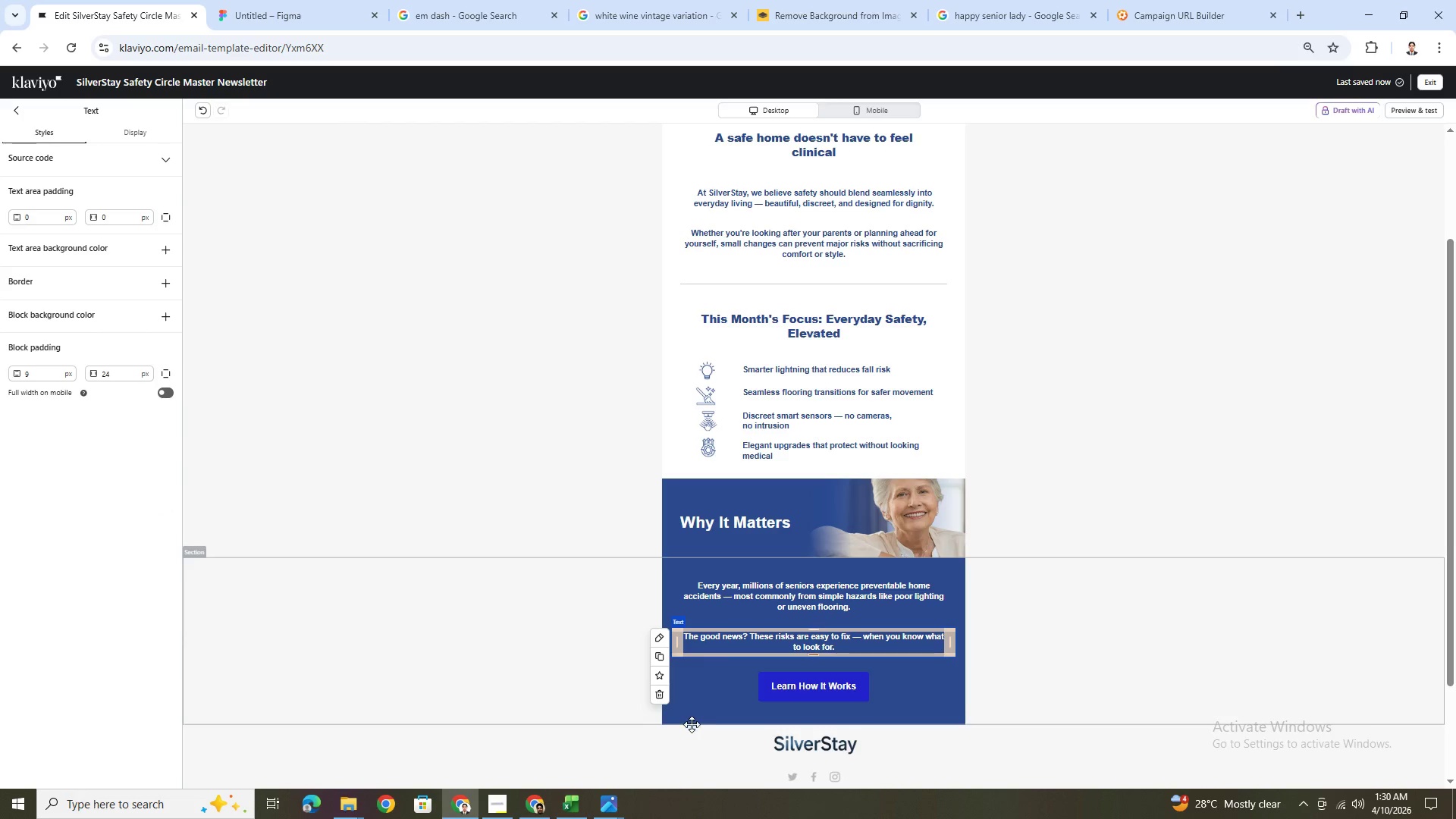 
mouse_move([645, 792])
 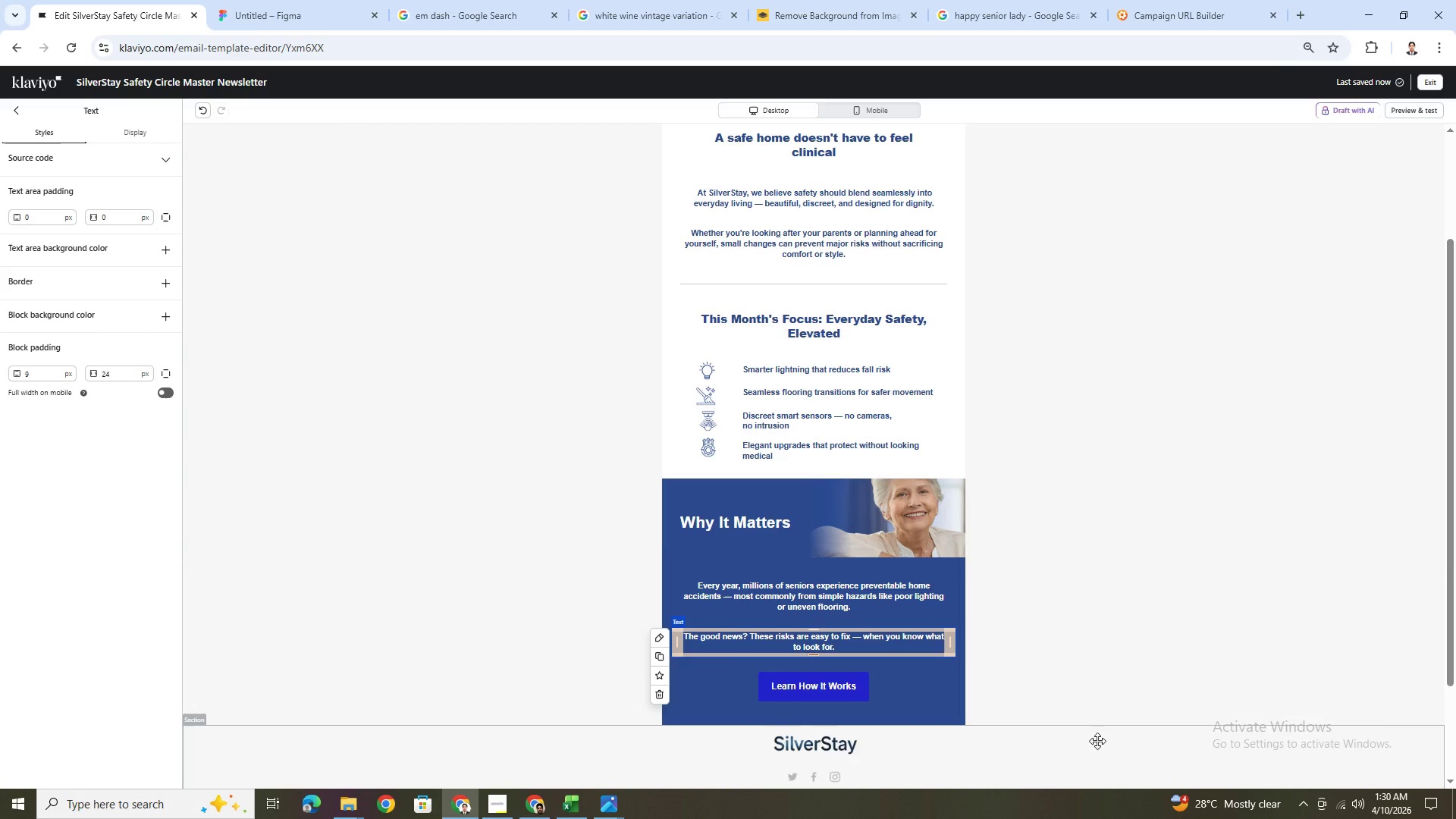 
left_click([1103, 726])
 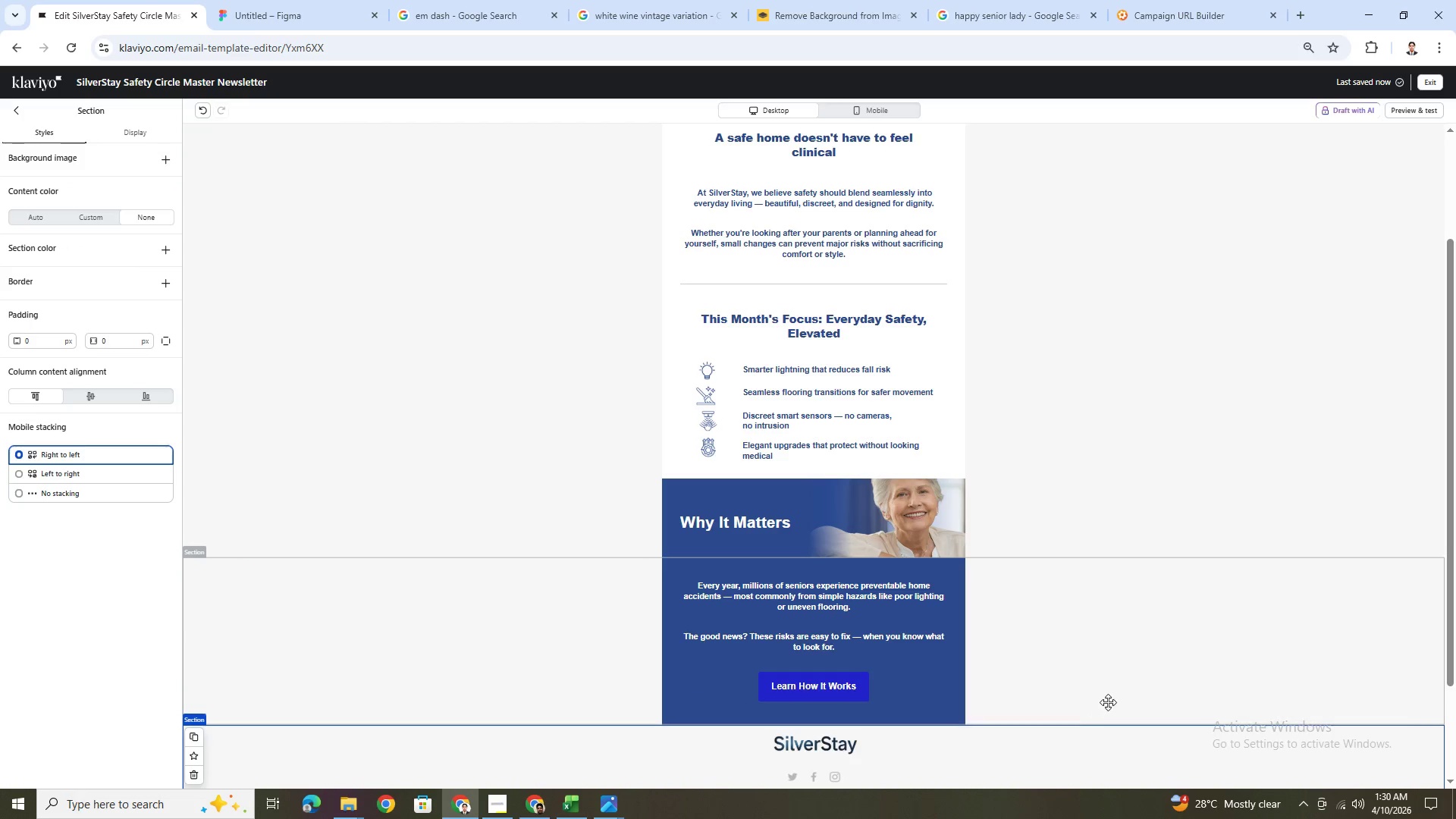 
scroll: coordinate [1109, 697], scroll_direction: down, amount: 2.0
 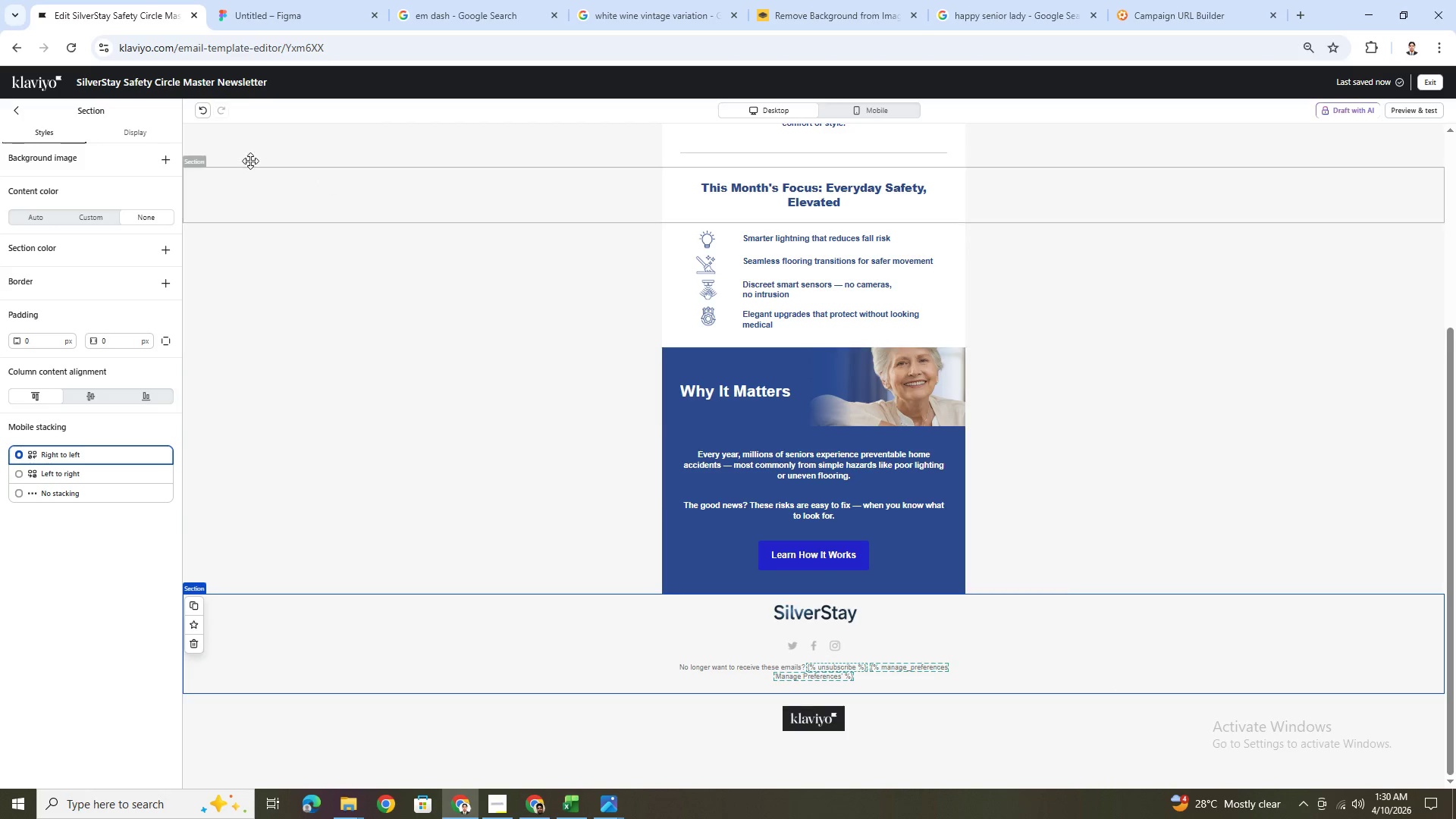 
left_click([20, 109])
 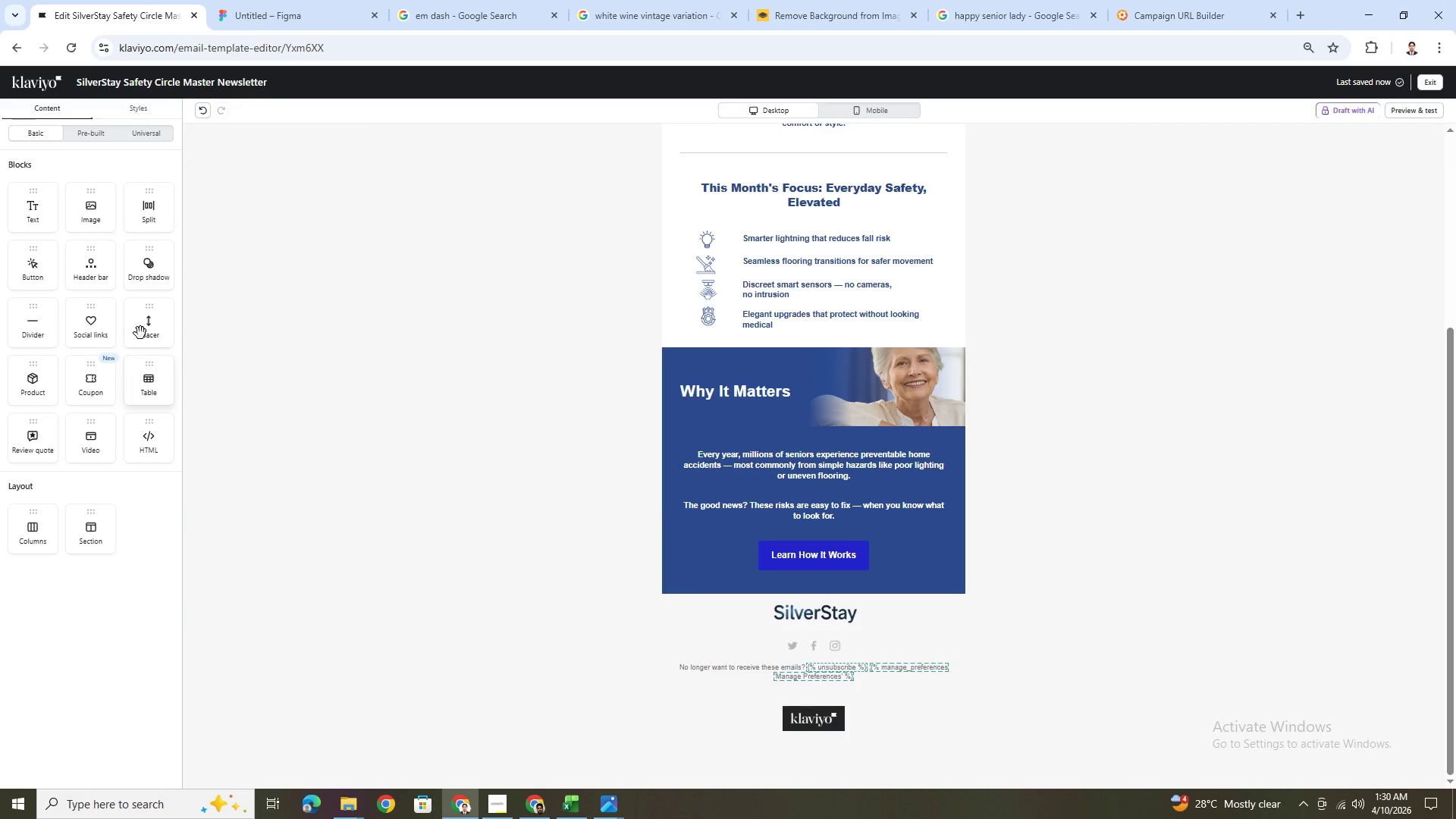 
left_click_drag(start_coordinate=[143, 324], to_coordinate=[805, 622])
 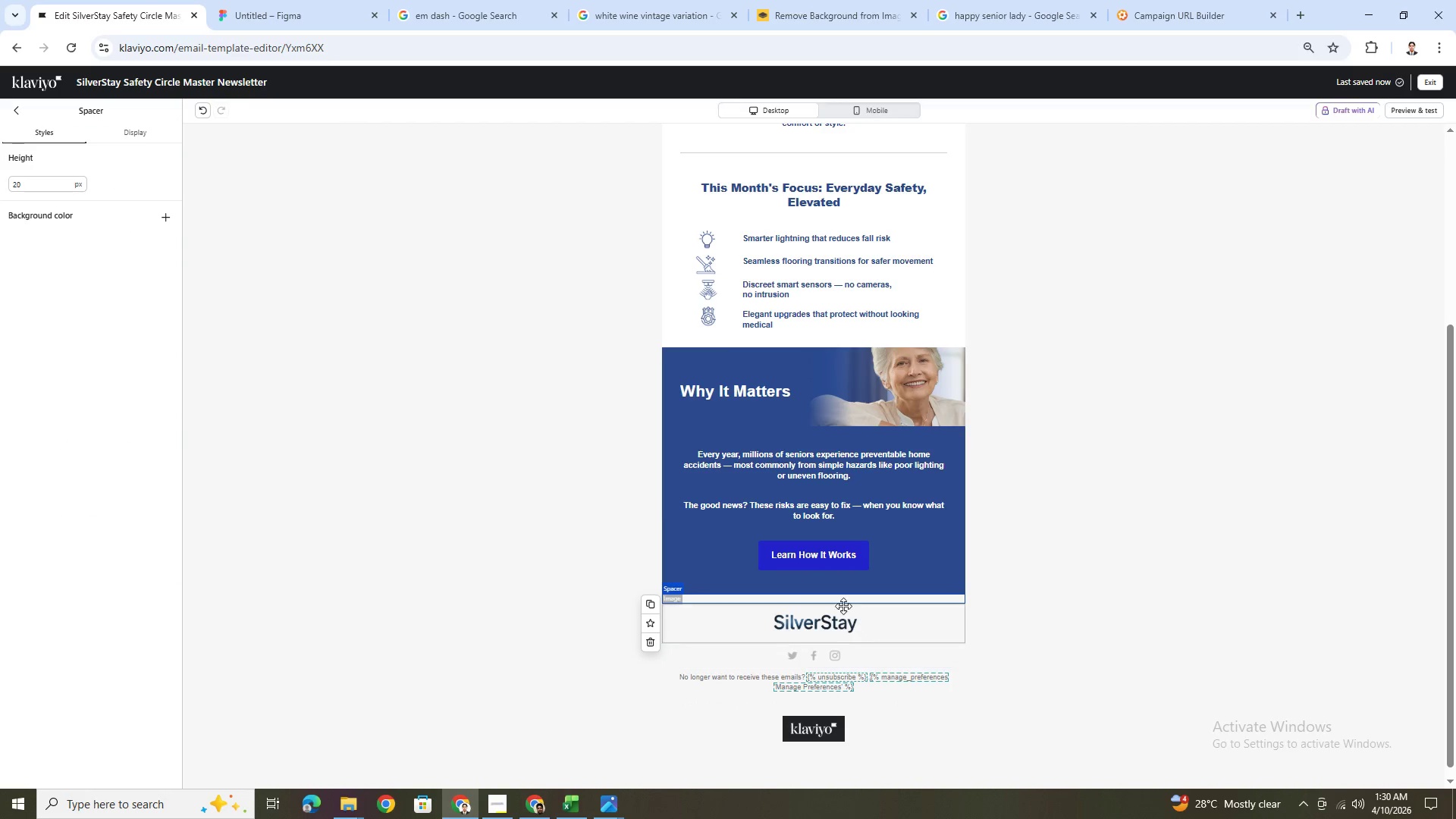 
left_click([845, 619])
 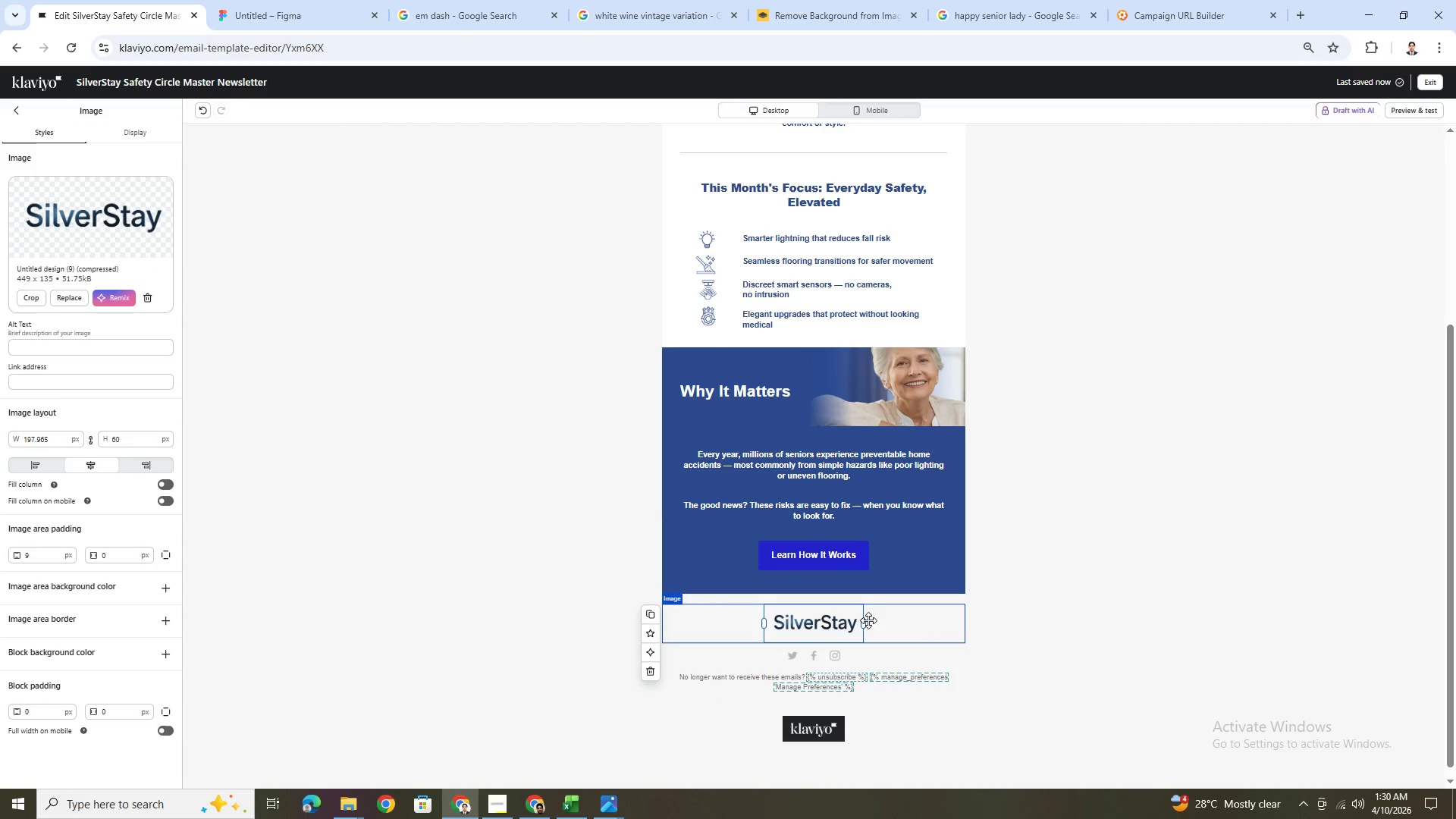 
left_click_drag(start_coordinate=[862, 622], to_coordinate=[849, 626])
 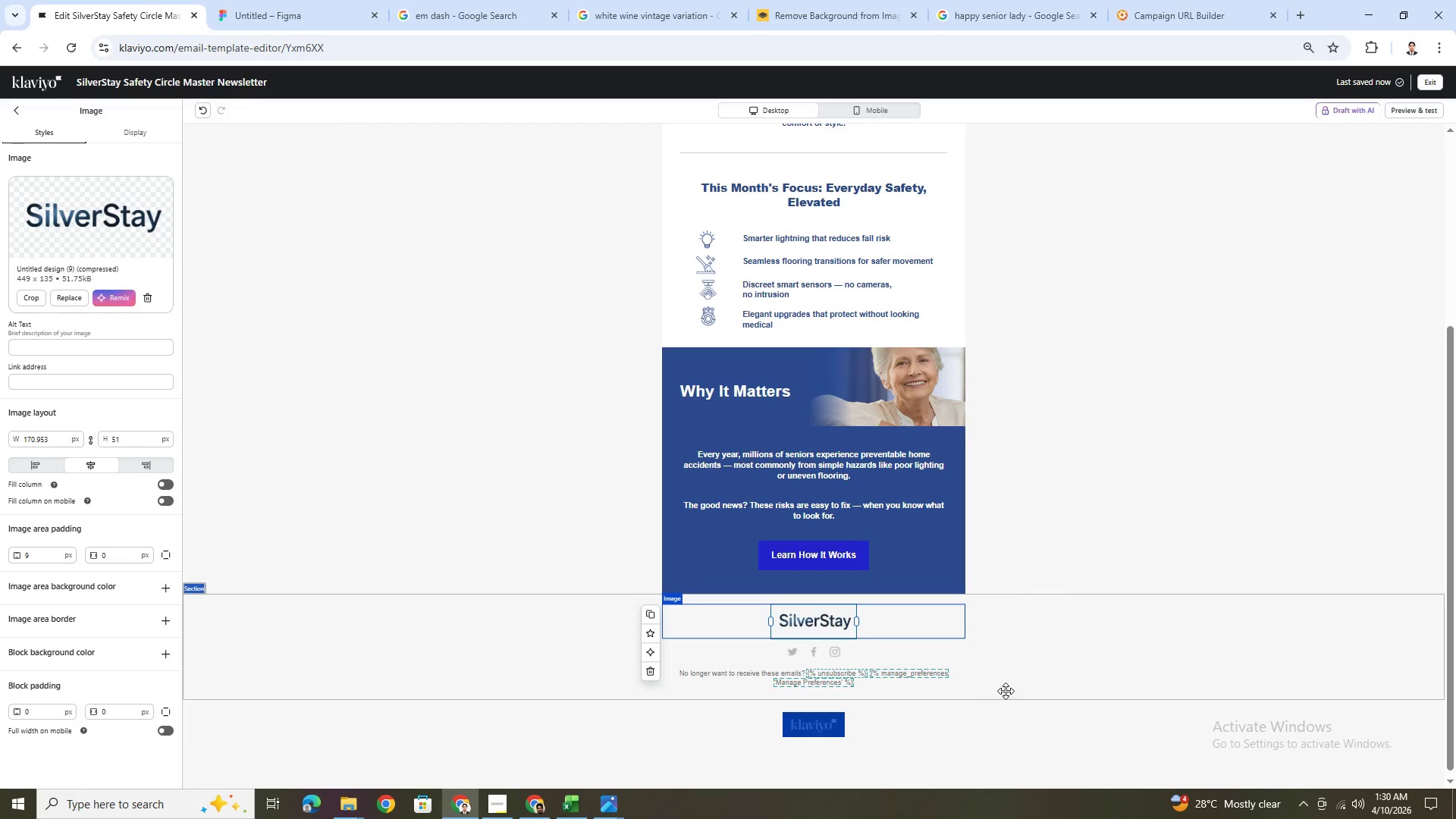 
left_click([1039, 695])
 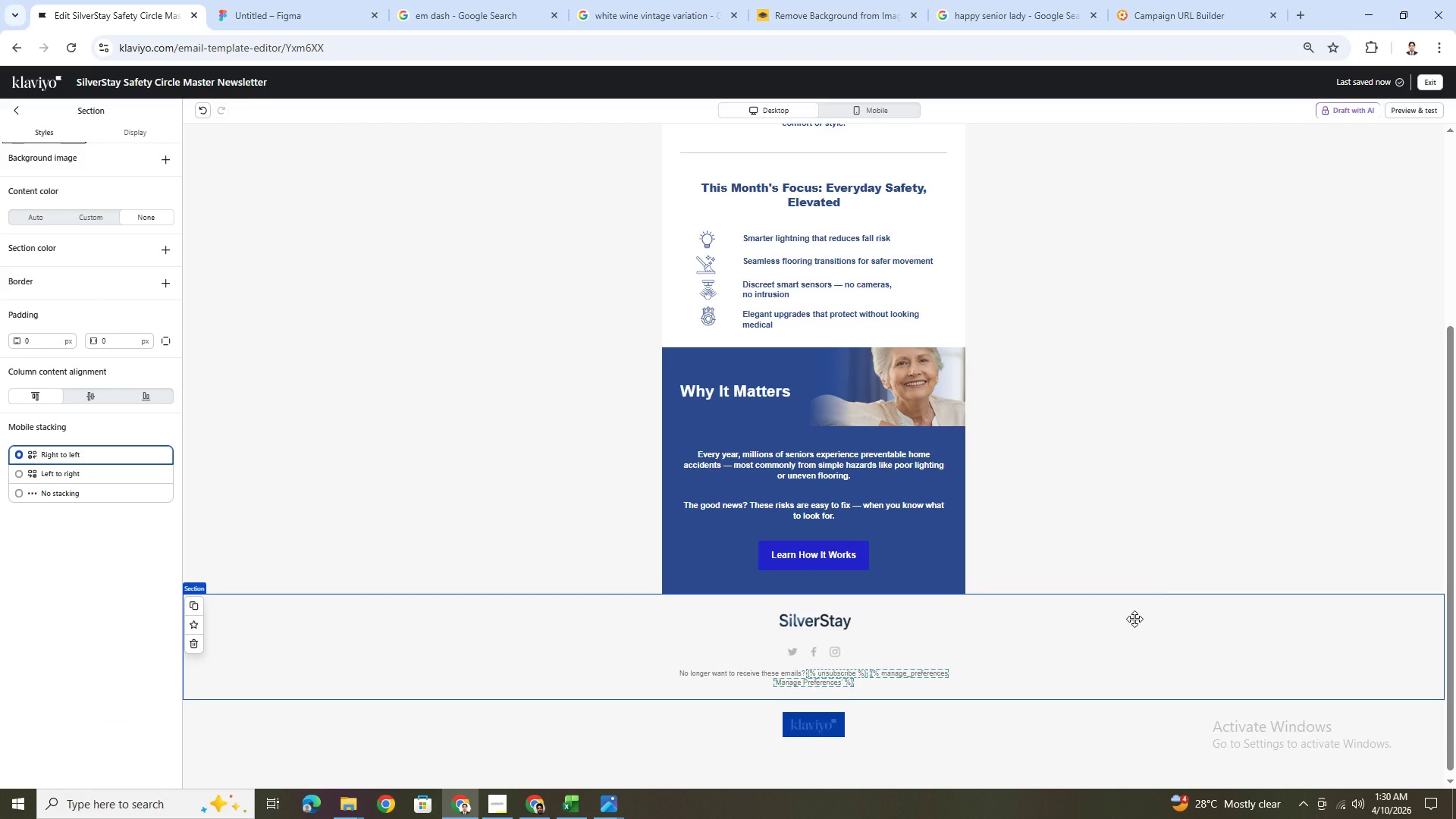 
scroll: coordinate [1131, 617], scroll_direction: up, amount: 1.0
 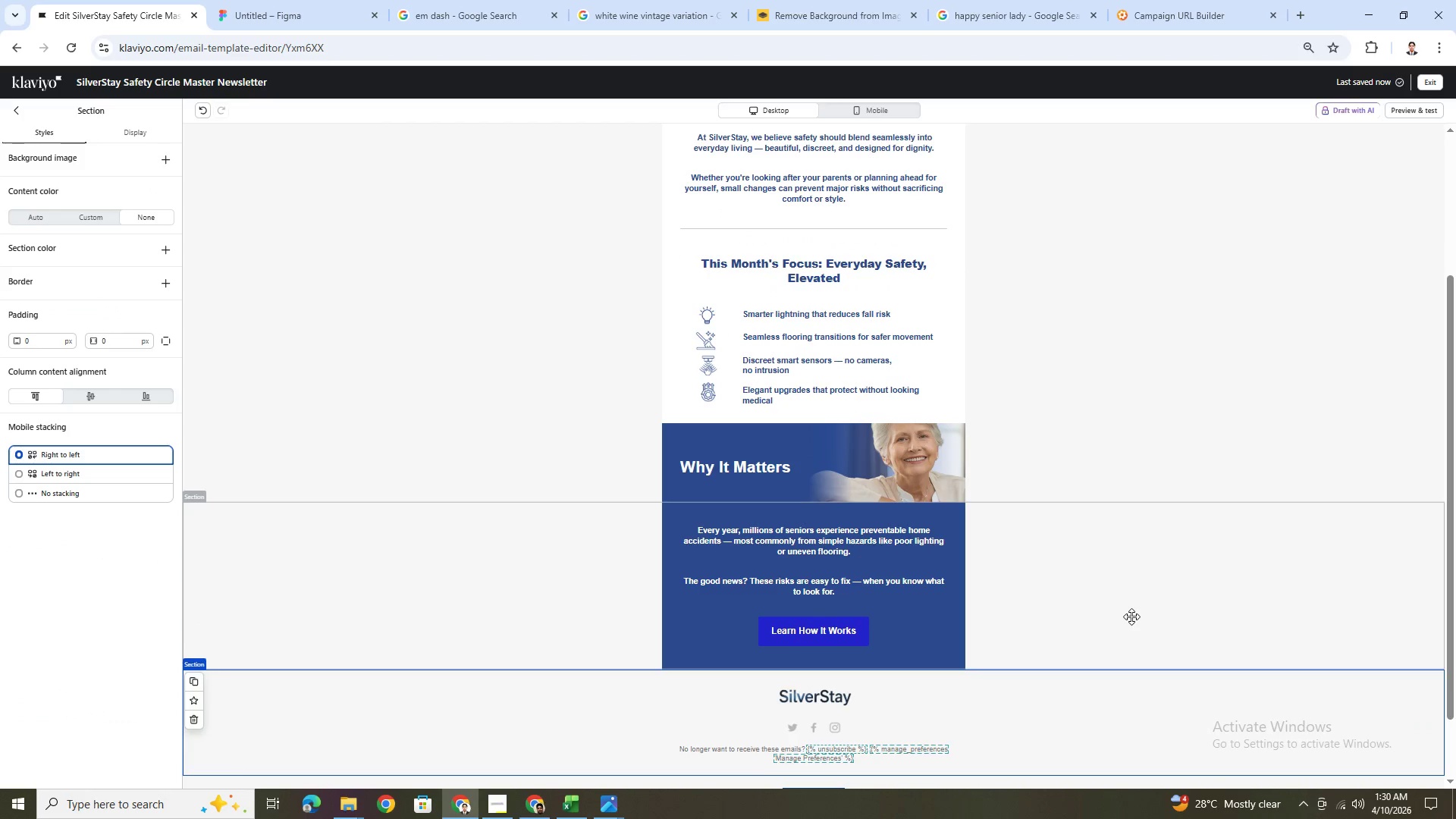 
scroll: coordinate [1131, 617], scroll_direction: down, amount: 1.0
 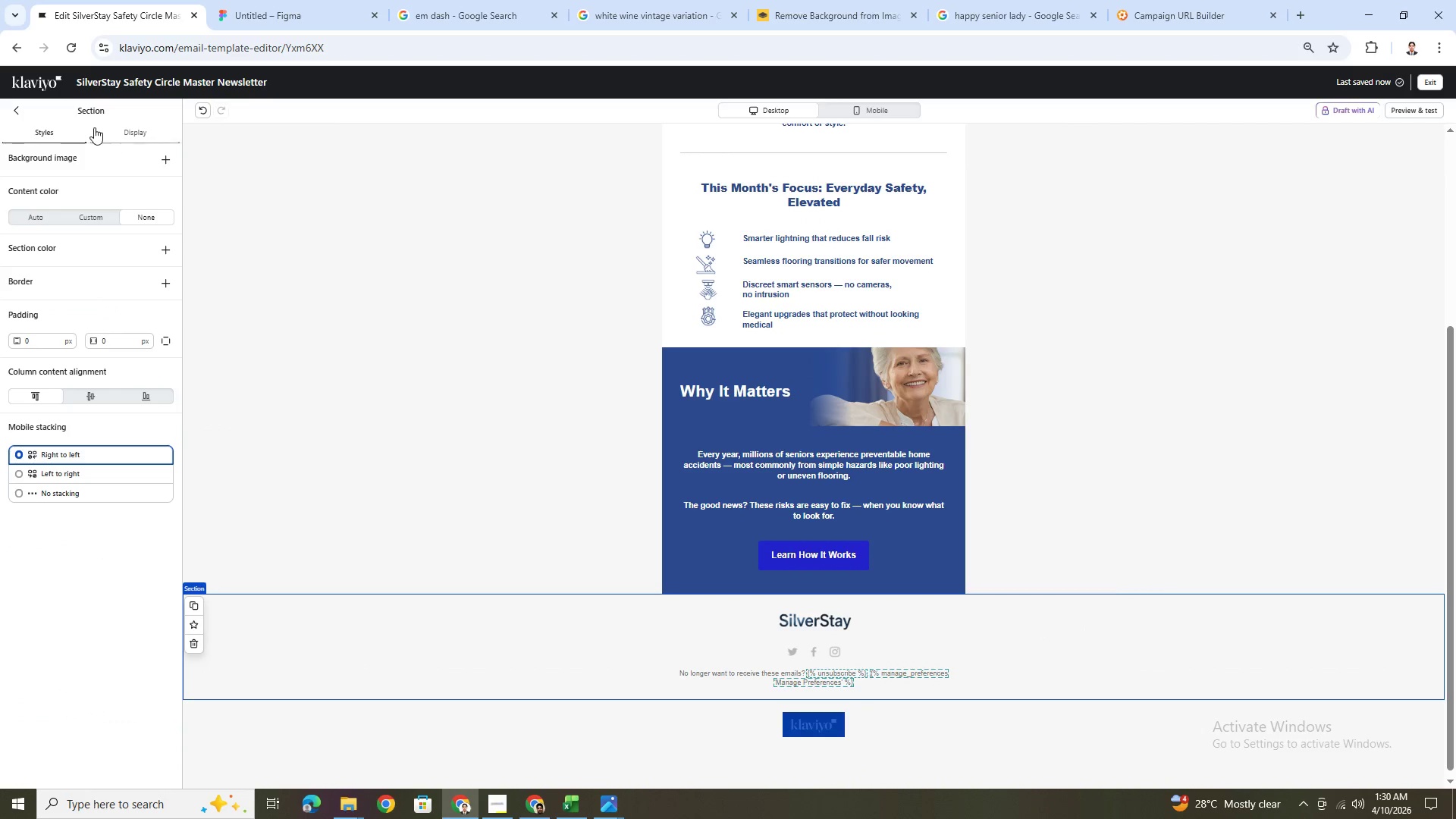 
left_click([196, 112])
 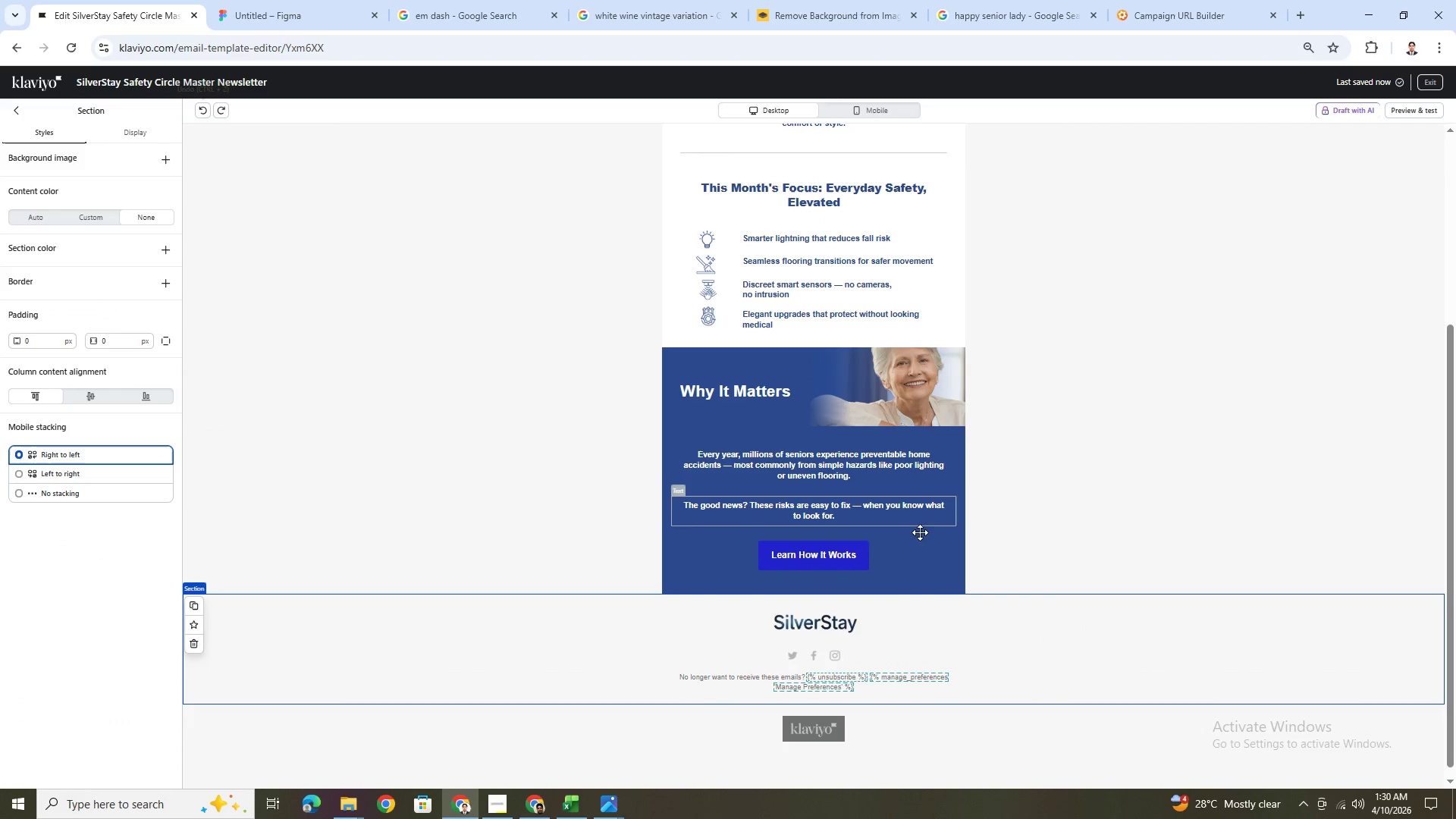 
hold_key(key=ControlLeft, duration=0.55)
 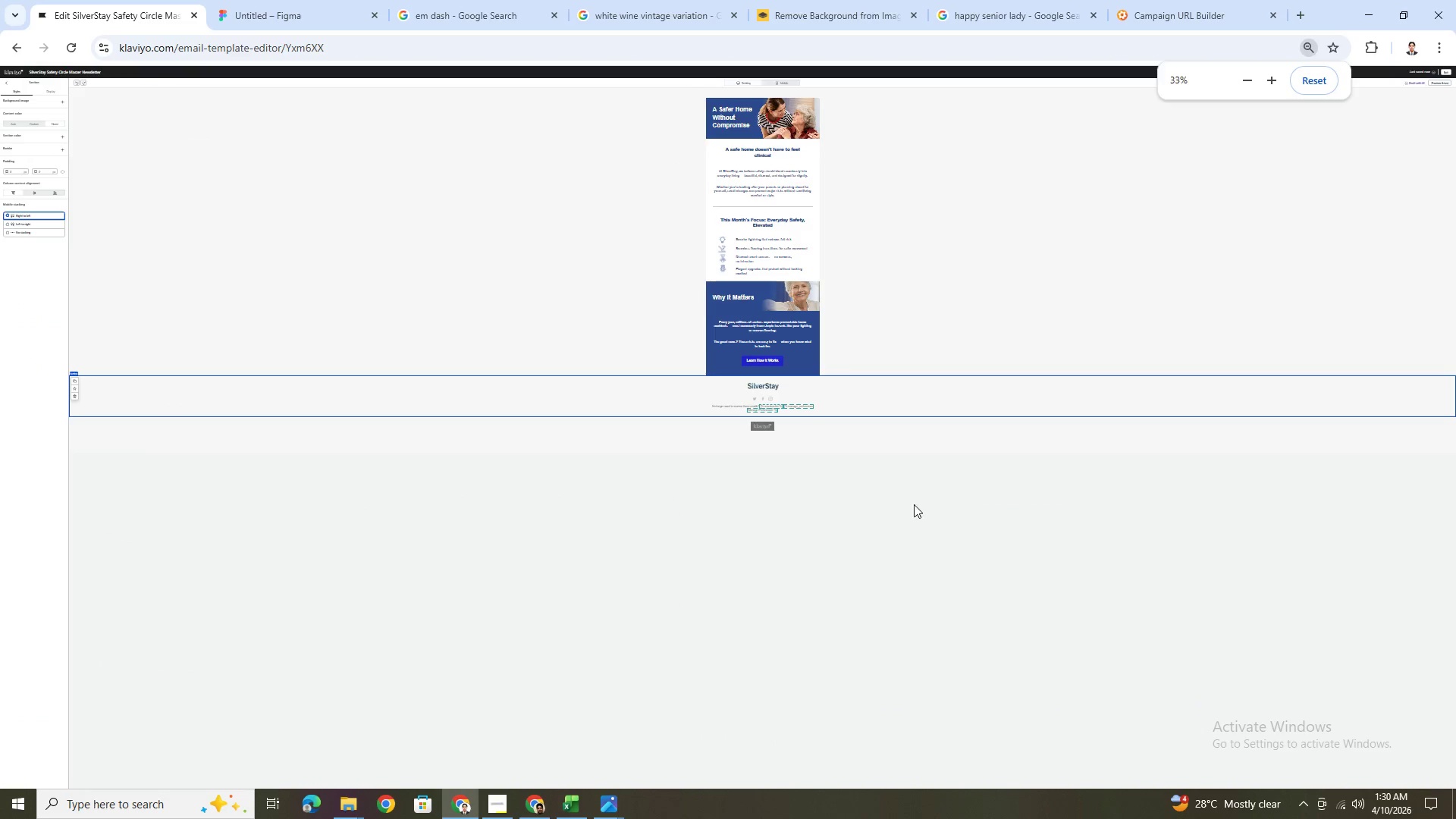 
scroll: coordinate [1051, 595], scroll_direction: up, amount: 3.0
 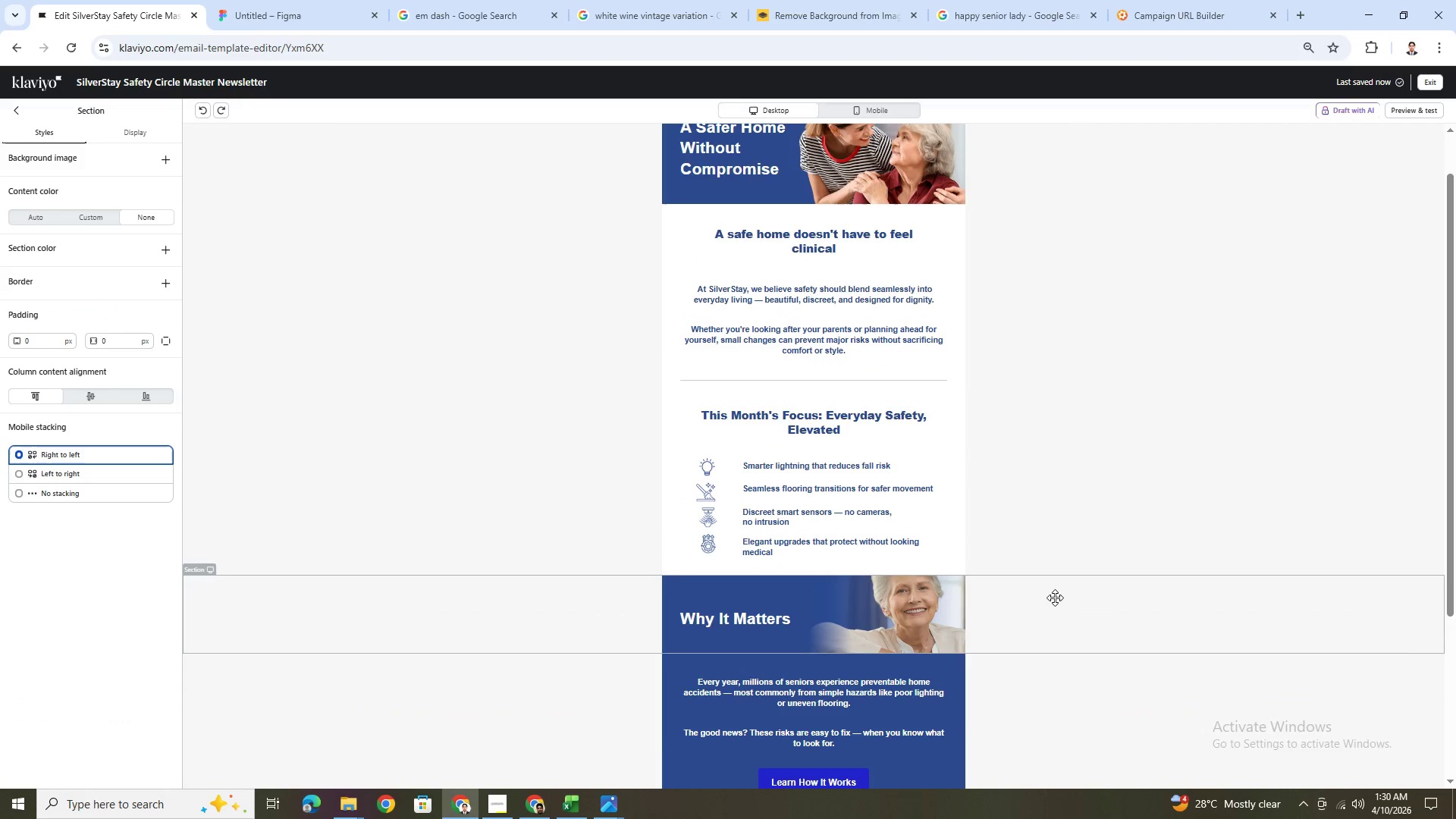 
scroll: coordinate [1056, 598], scroll_direction: down, amount: 4.0
 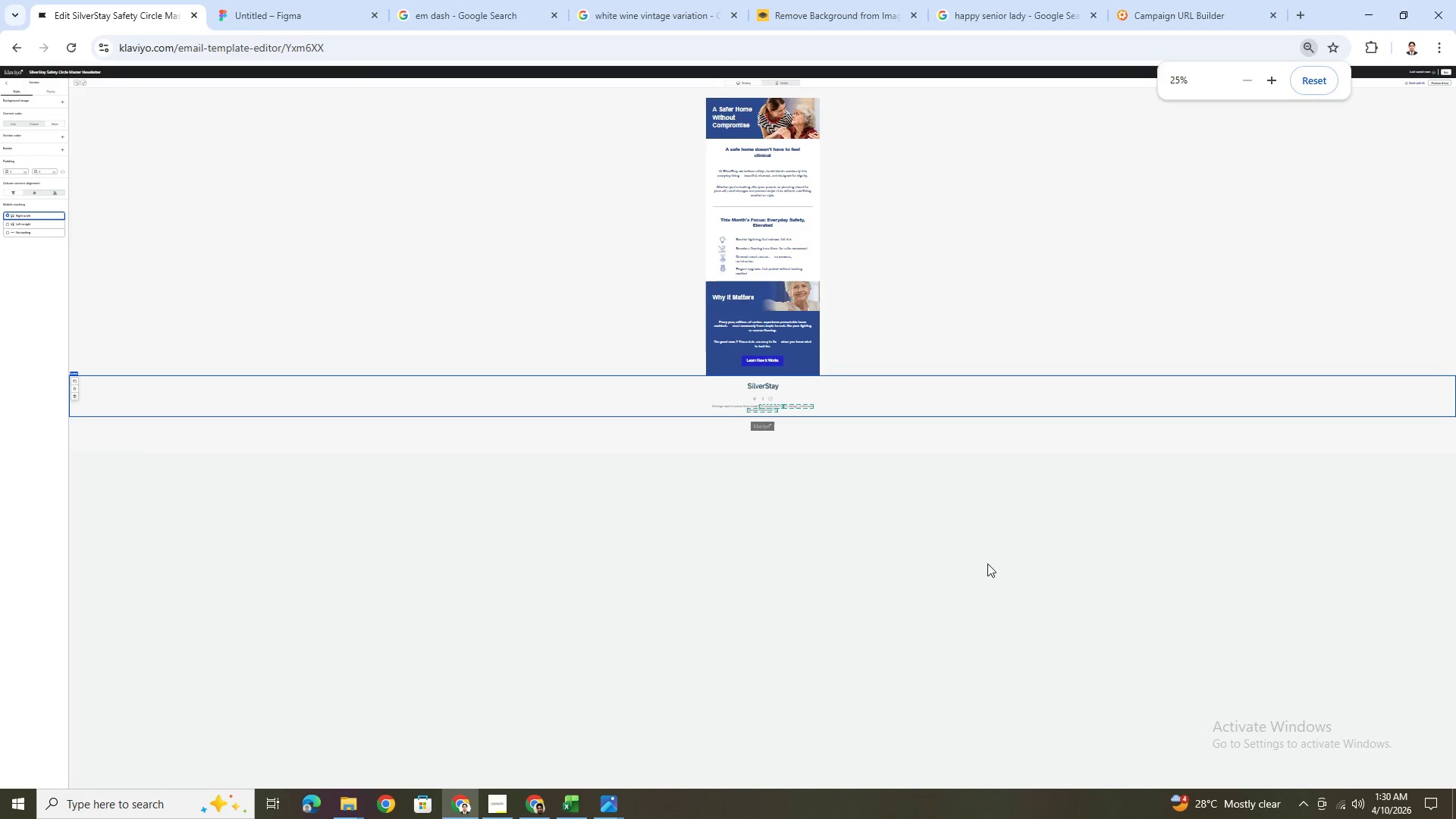 
hold_key(key=ControlLeft, duration=0.52)
scroll: coordinate [919, 507], scroll_direction: up, amount: 3.0
 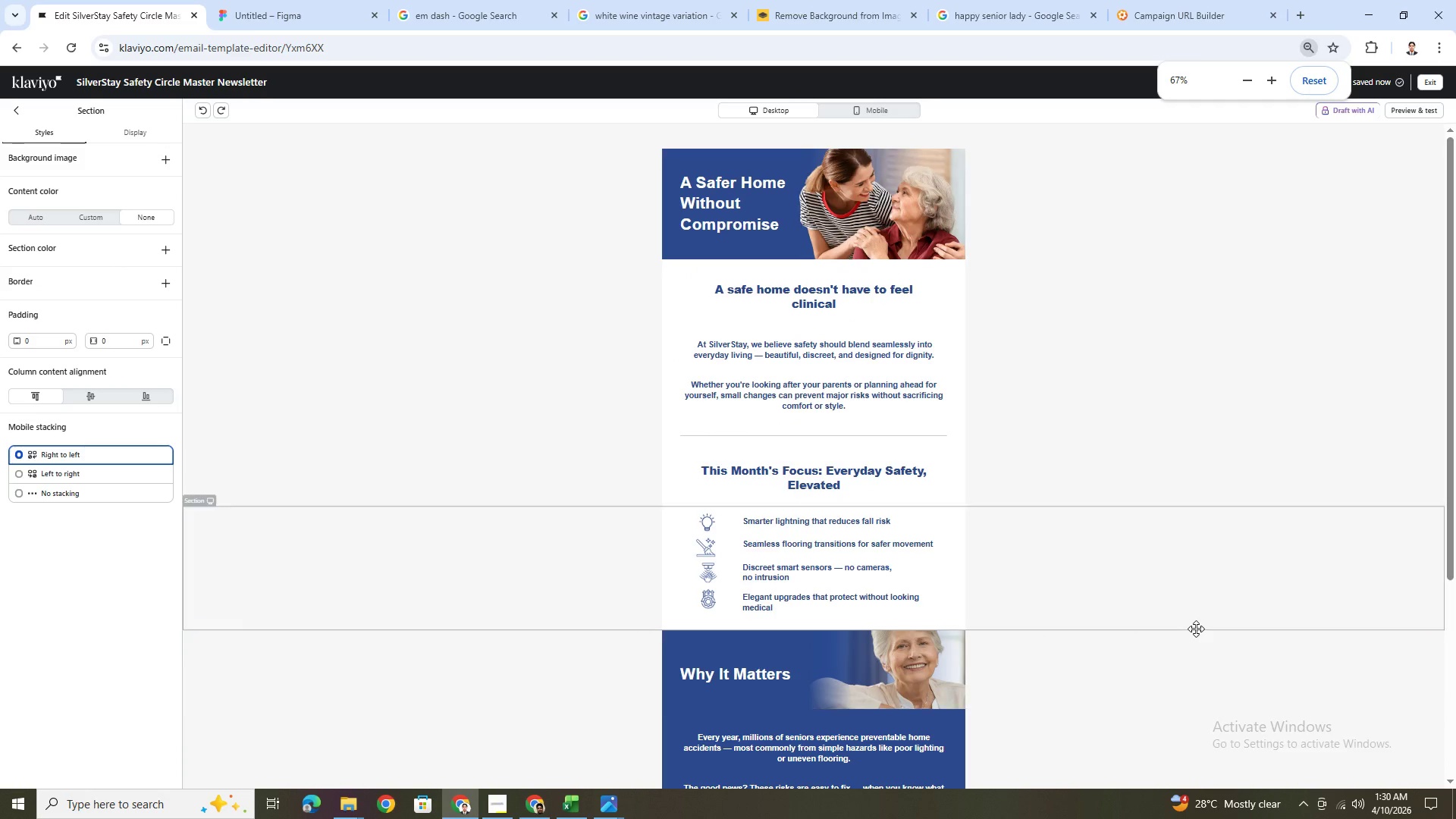 
scroll: coordinate [1196, 629], scroll_direction: down, amount: 3.0
 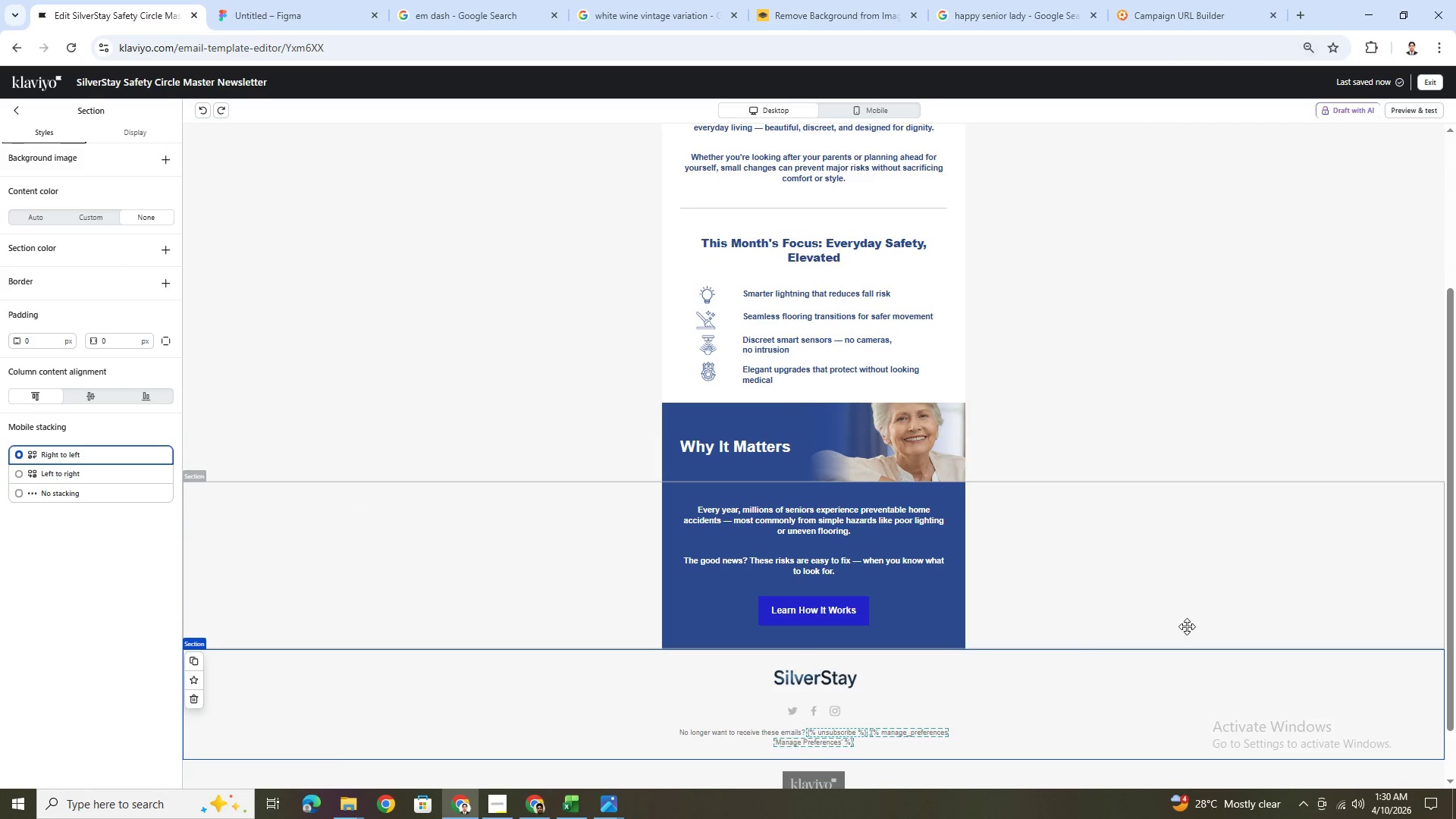 
left_click([1174, 633])
 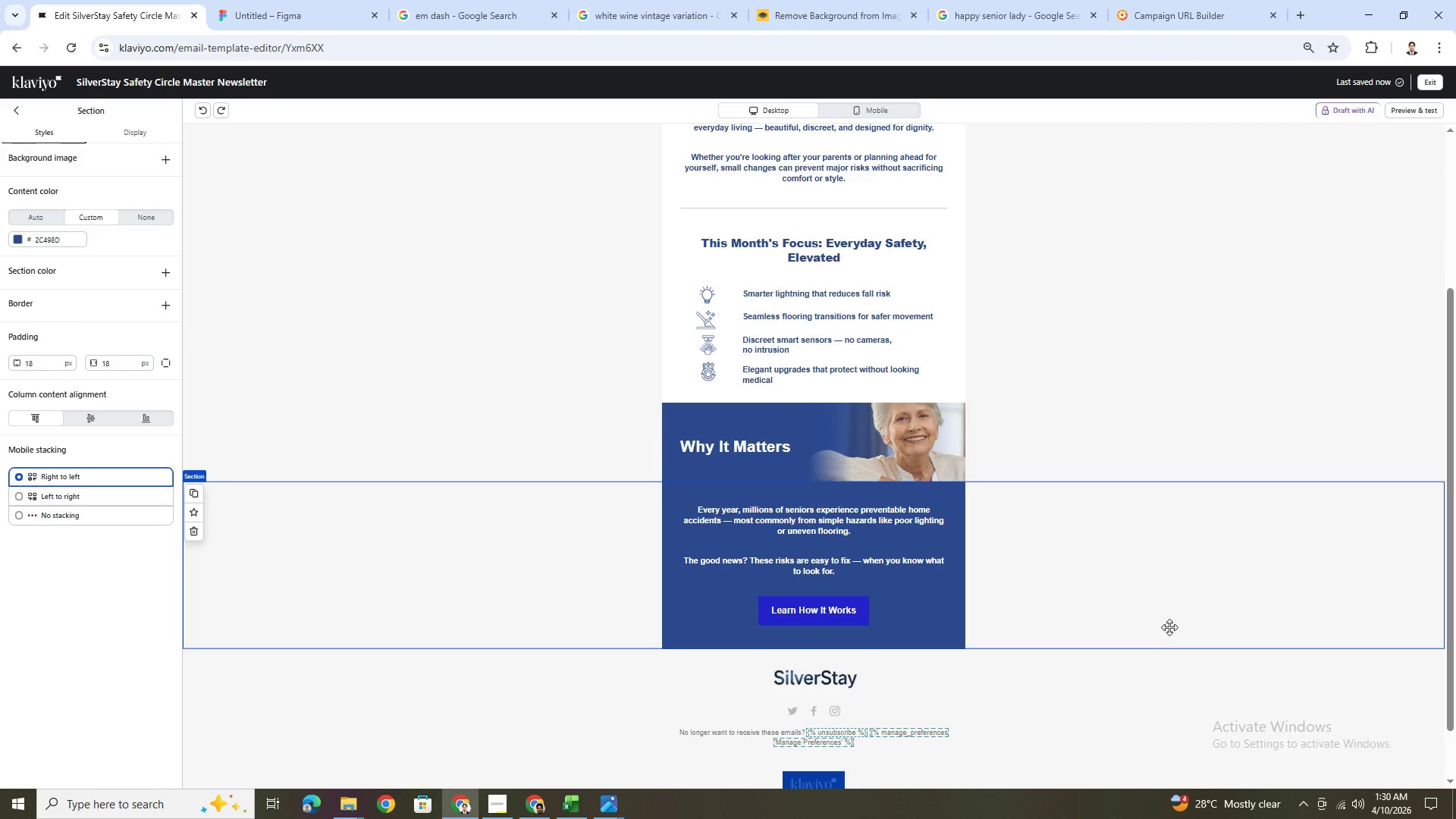 
scroll: coordinate [1152, 599], scroll_direction: up, amount: 2.0
 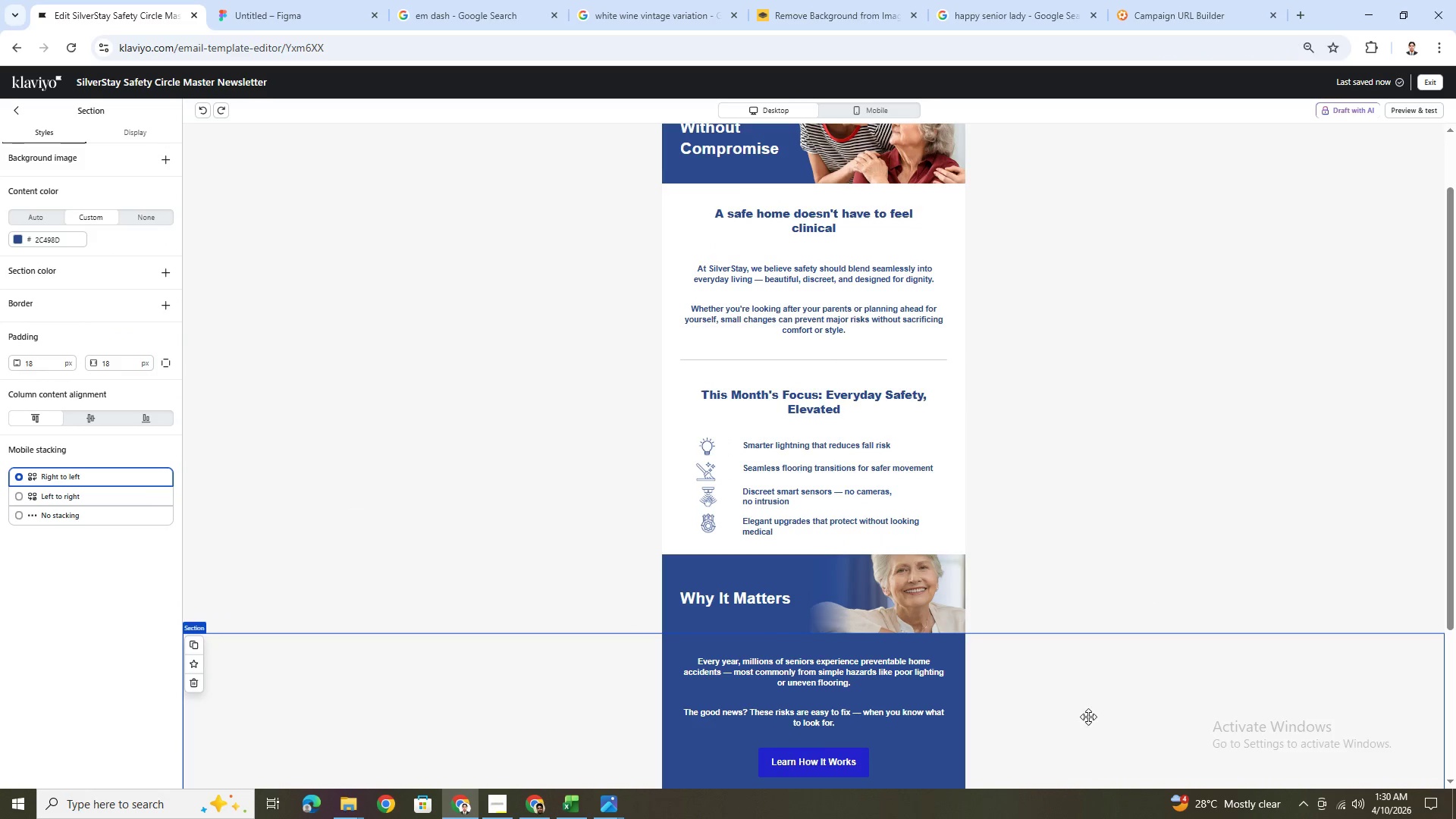 
scroll: coordinate [1085, 697], scroll_direction: none, amount: 0.0
 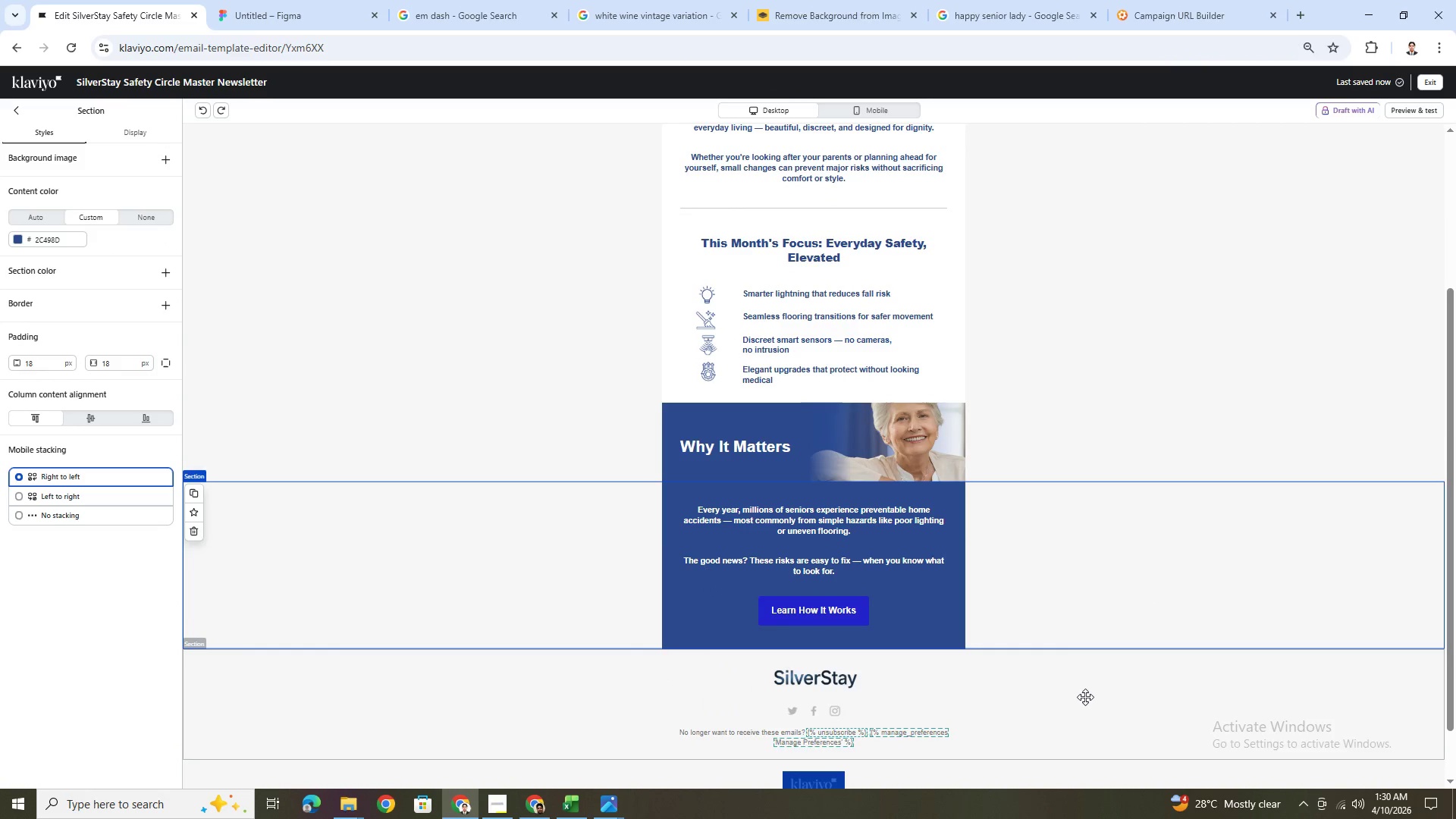 
hold_key(key=ControlLeft, duration=0.81)
scroll: coordinate [1085, 695], scroll_direction: up, amount: 2.0
 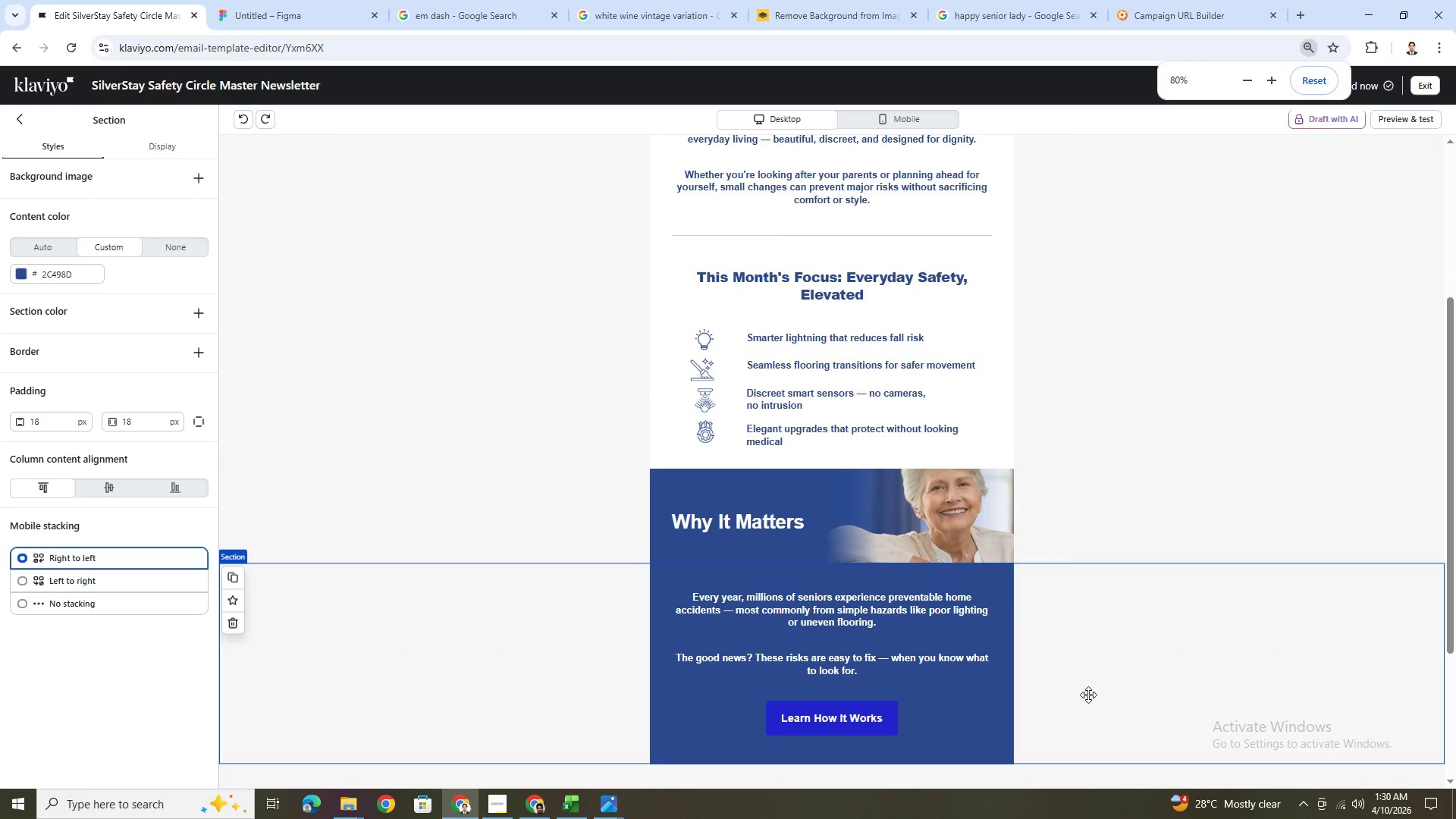 
scroll: coordinate [1089, 694], scroll_direction: down, amount: 2.0
 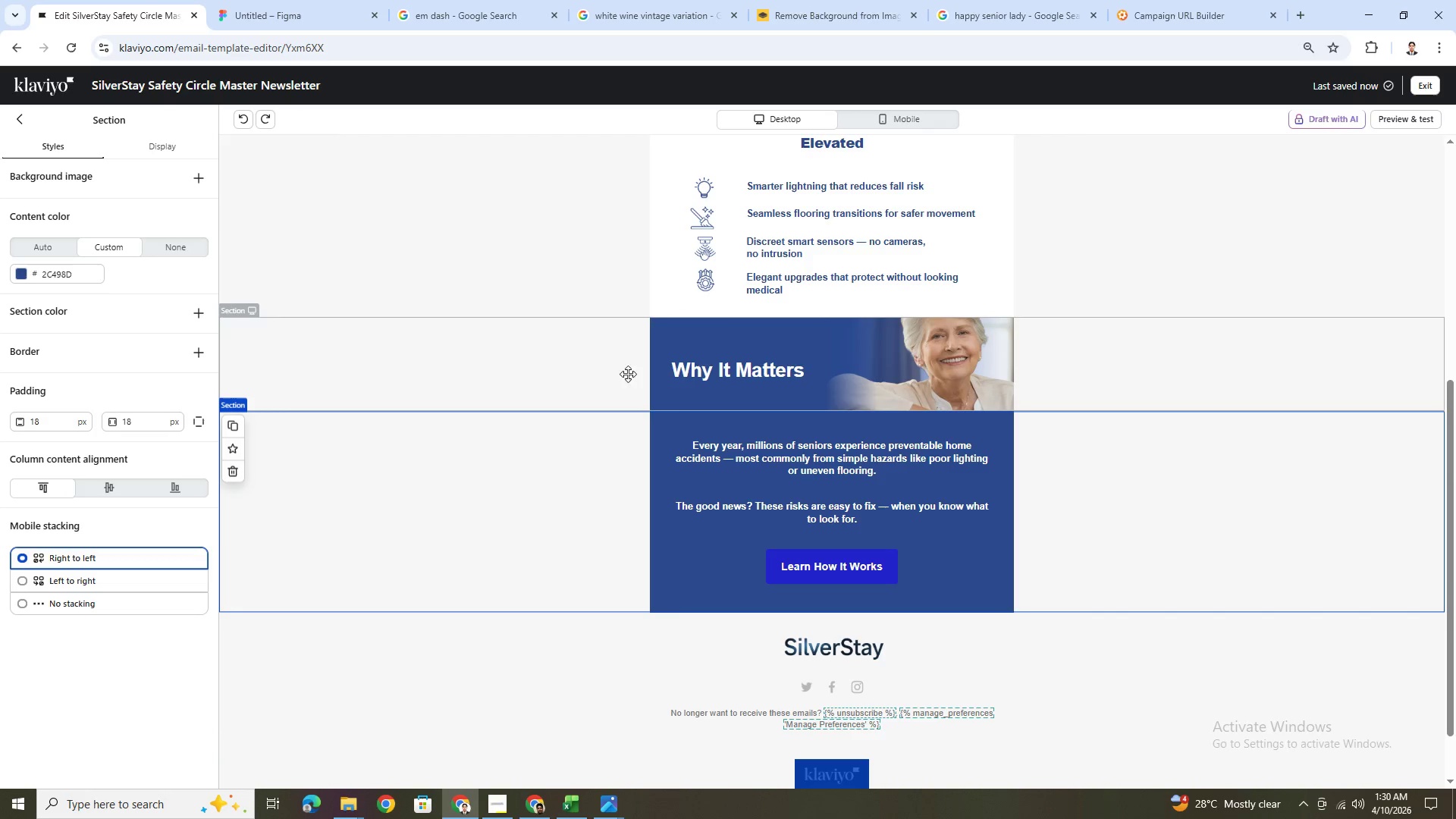 
scroll: coordinate [1269, 563], scroll_direction: up, amount: 1.0
 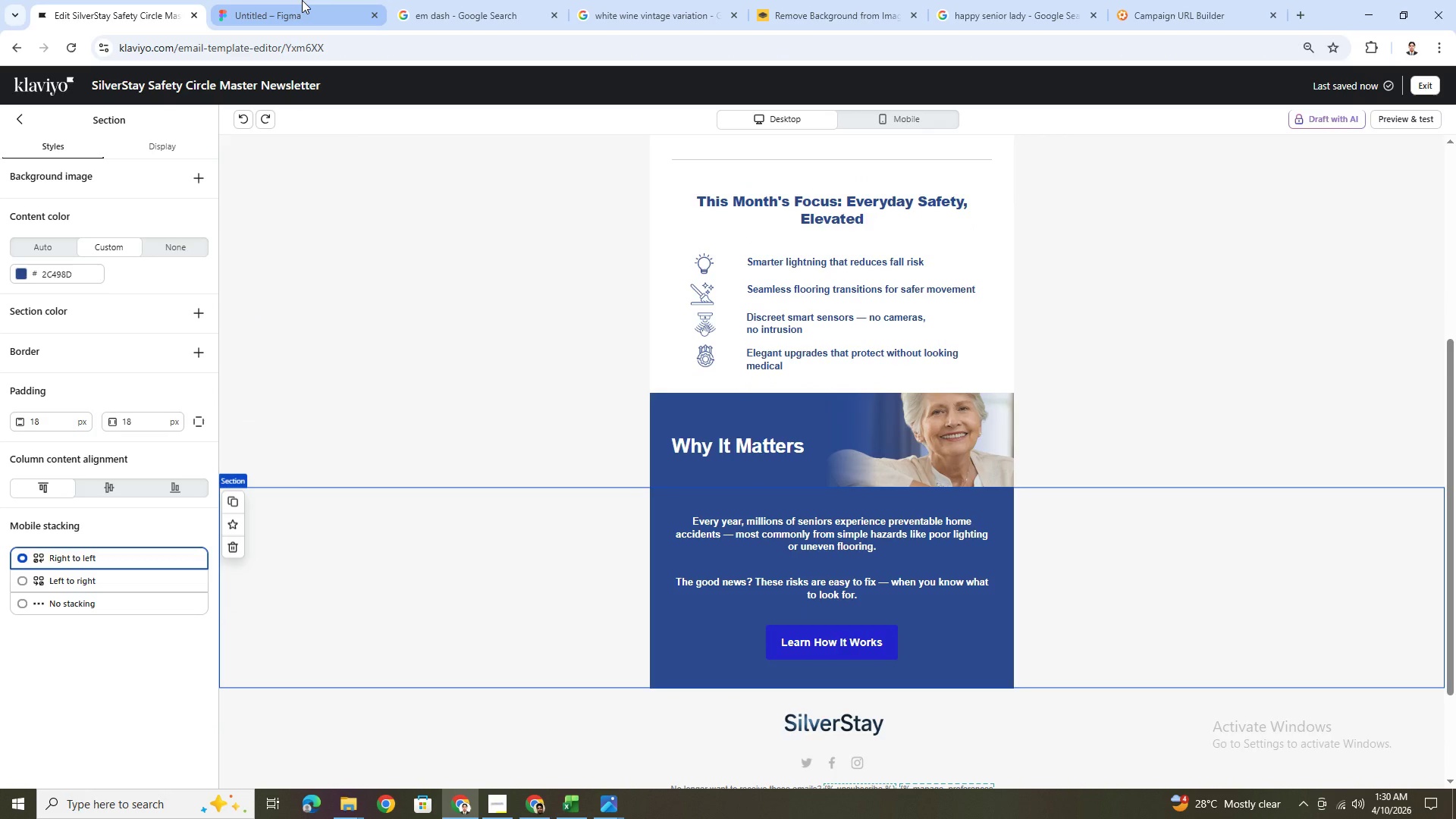 
left_click([302, 0])
 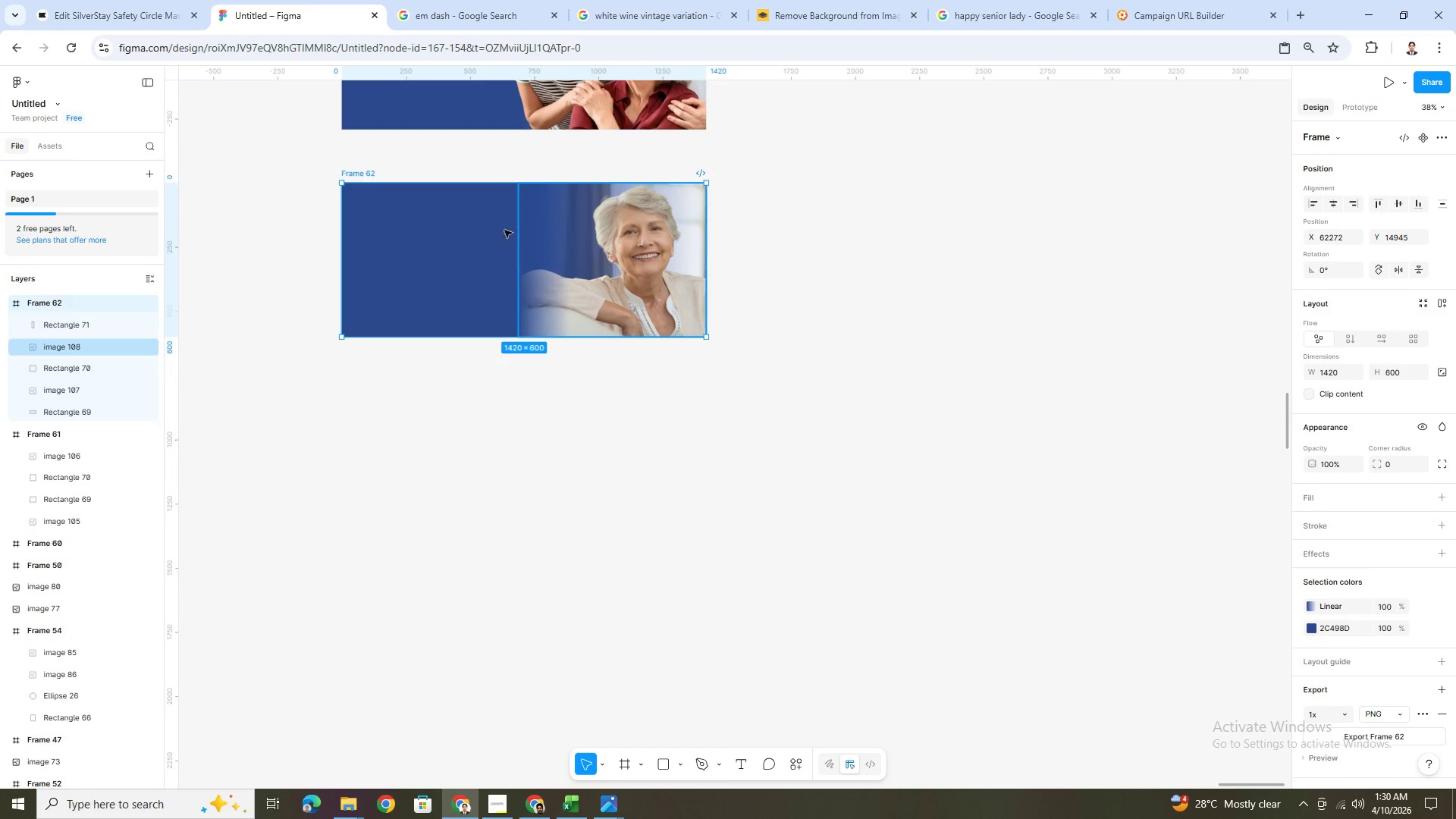 
left_click([403, 237])
 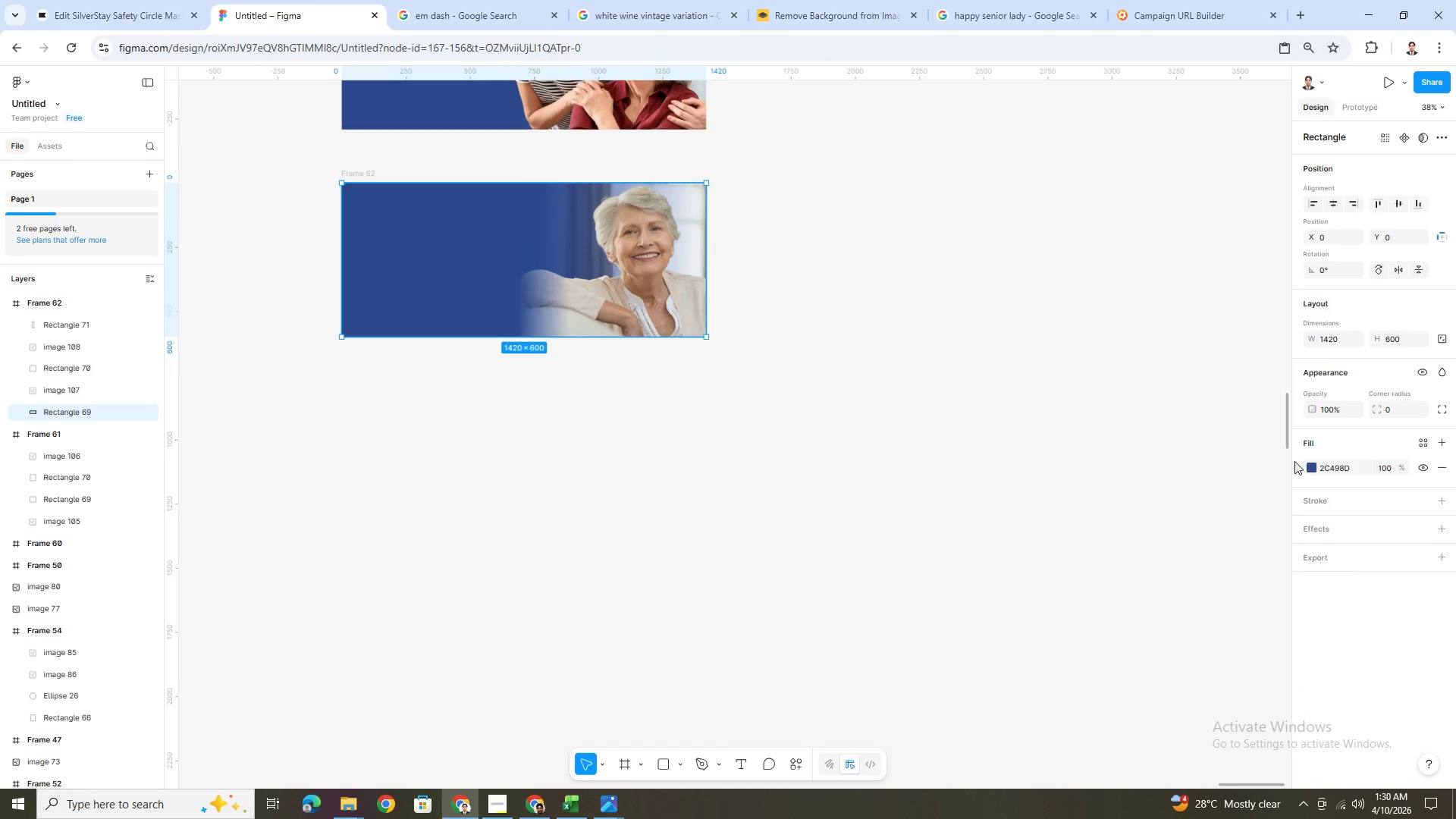 
left_click([1310, 463])
 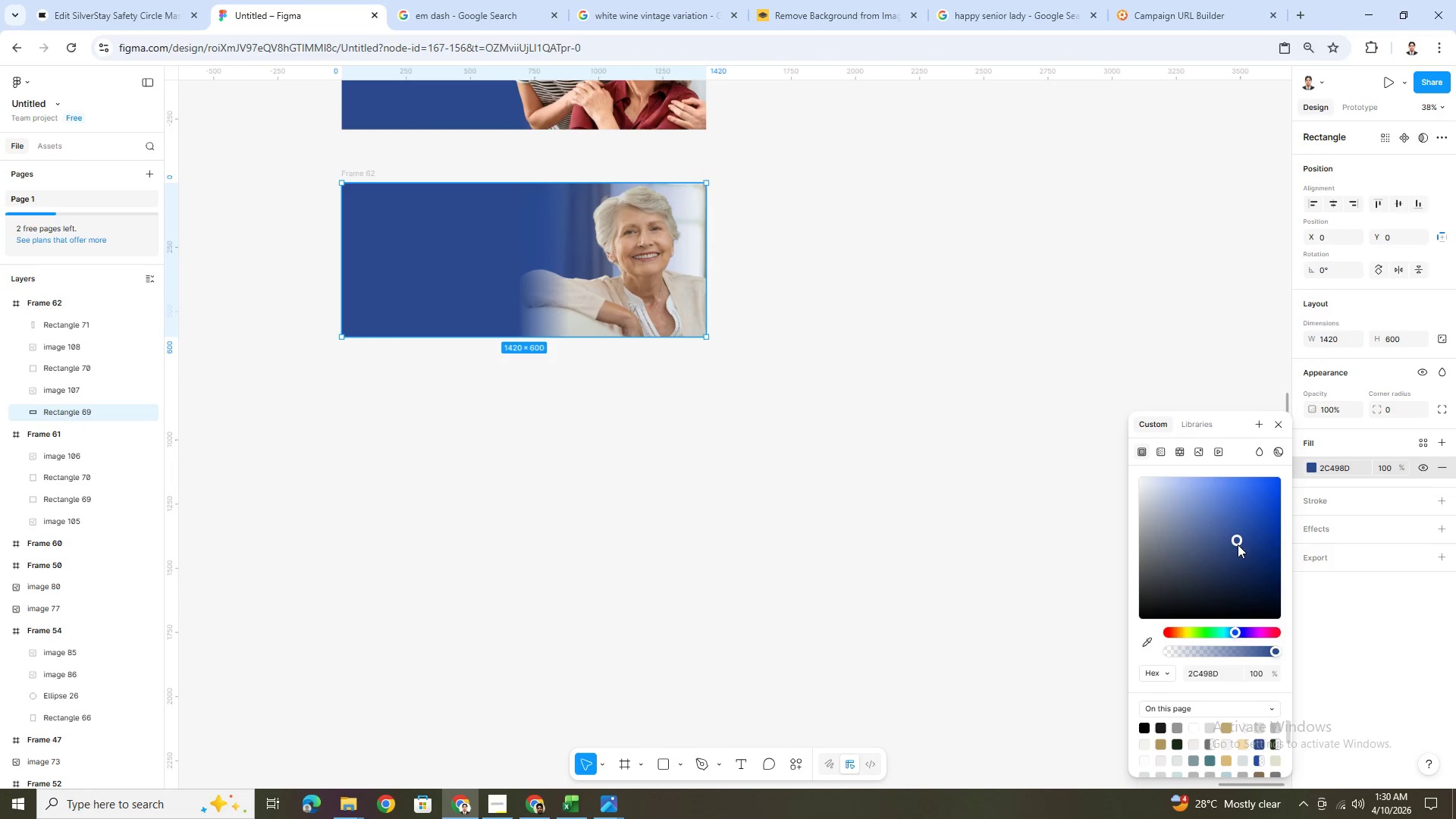 
left_click([1239, 550])
 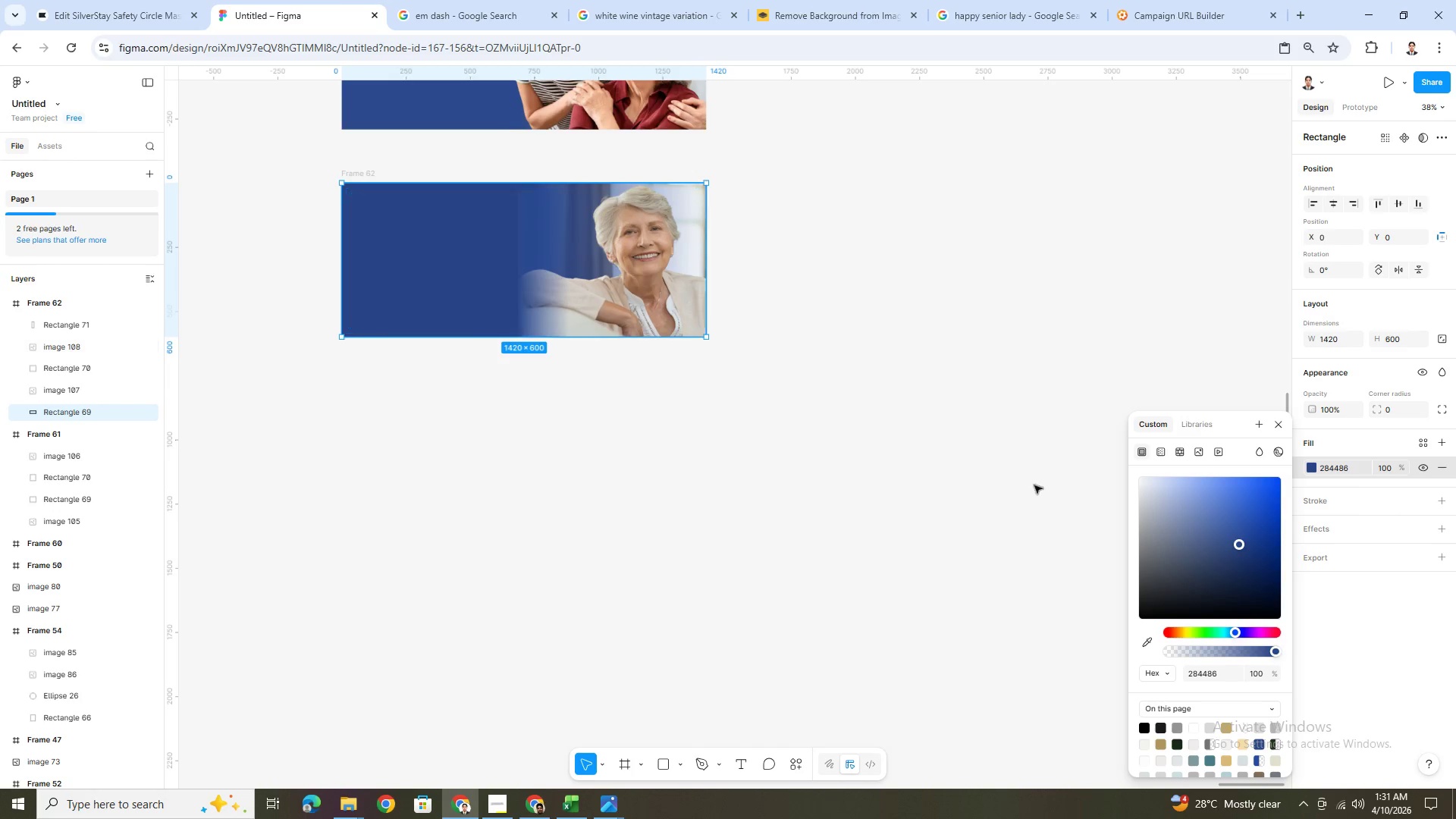 
left_click_drag(start_coordinate=[1240, 545], to_coordinate=[1241, 556])
 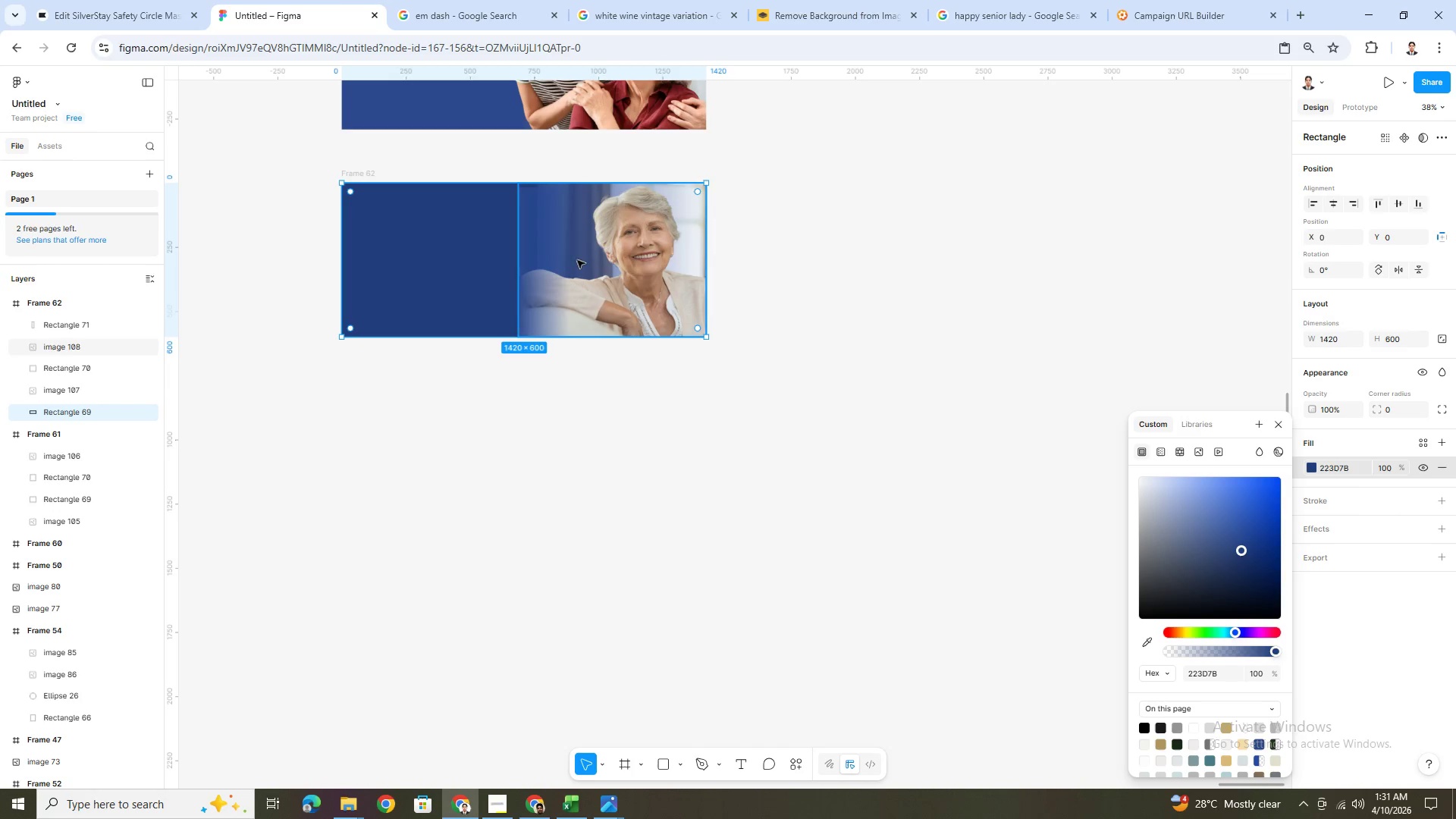 
left_click([553, 247])
 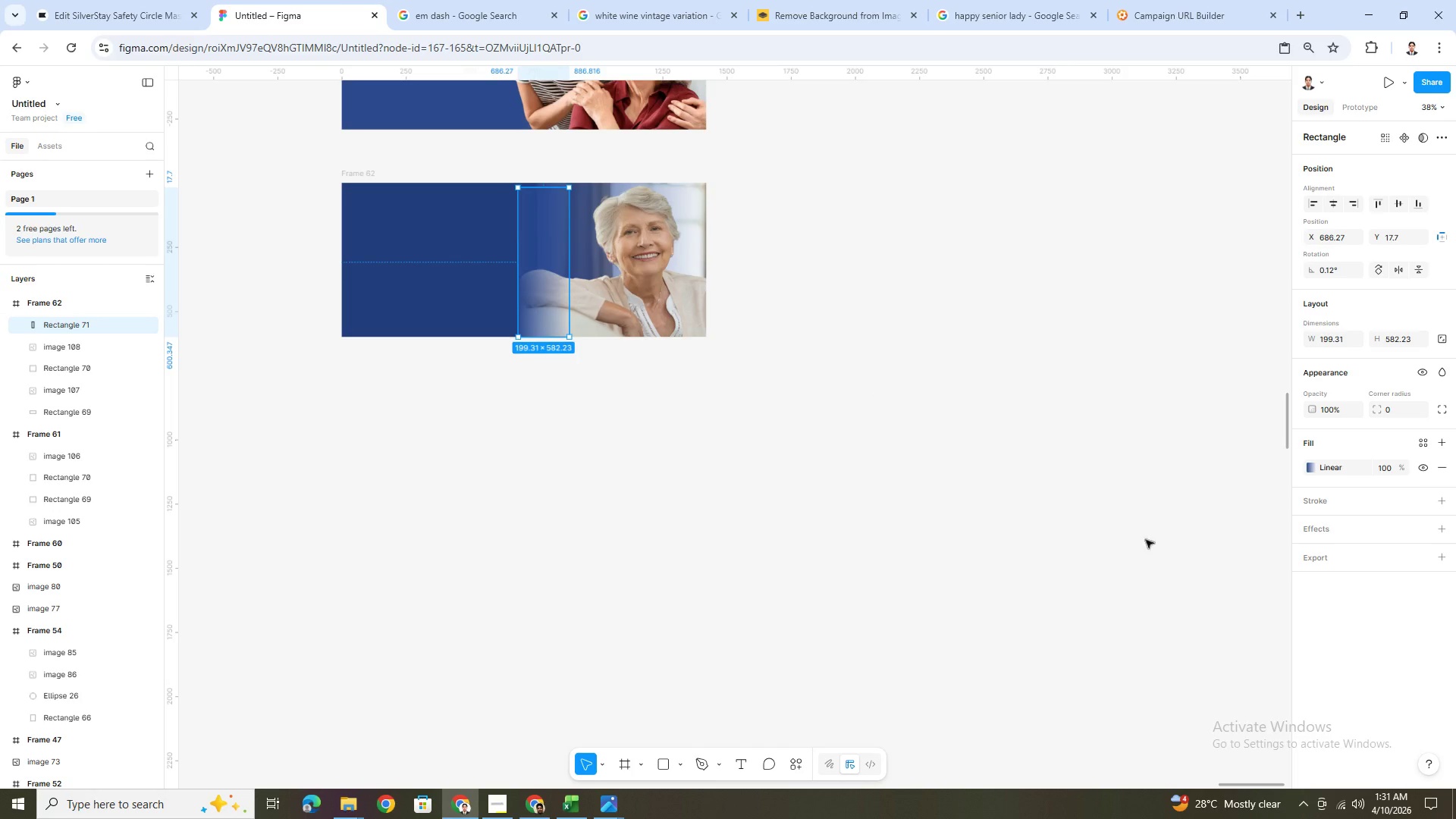 
left_click([1310, 469])
 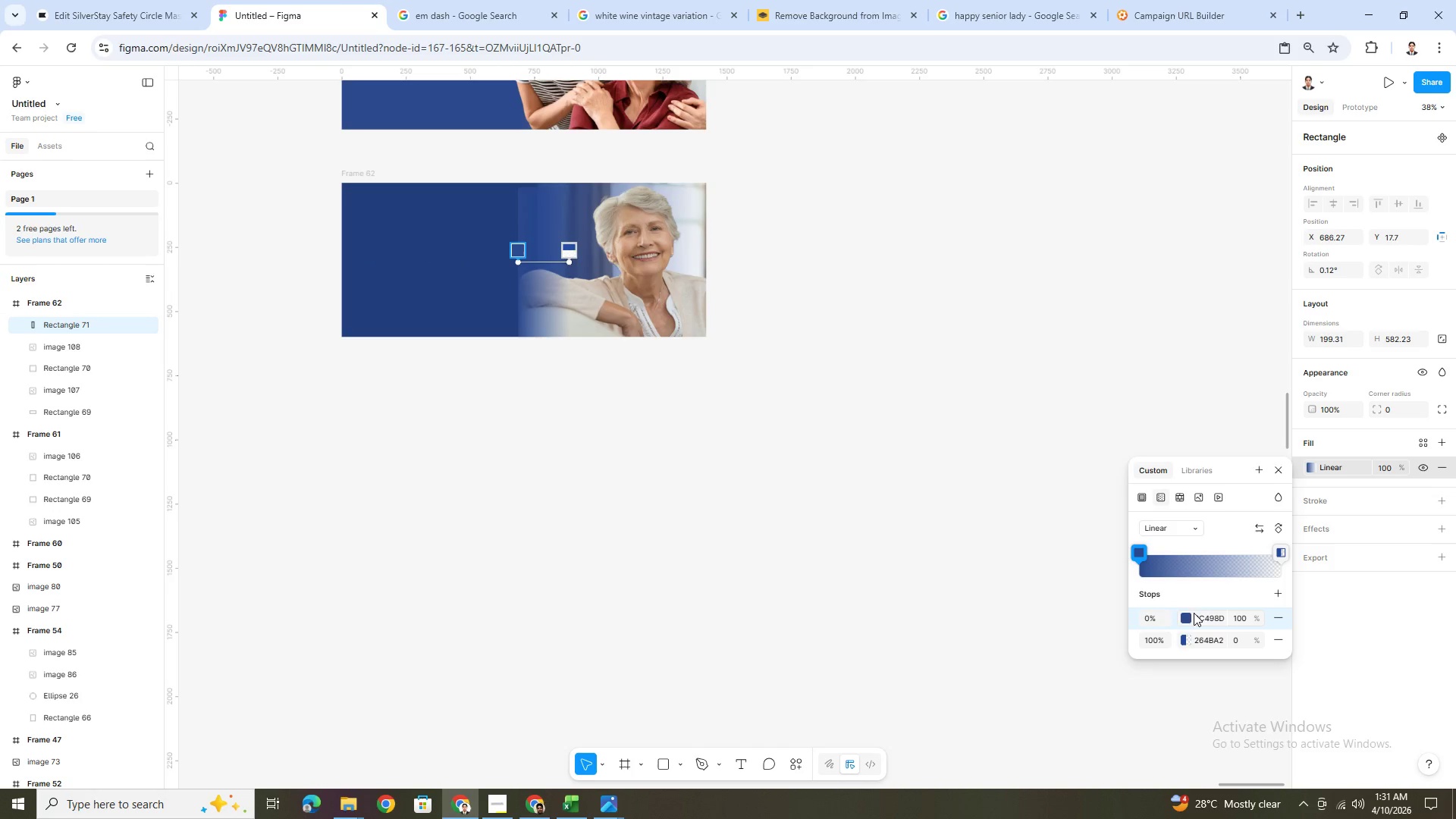 
left_click([1188, 617])
 